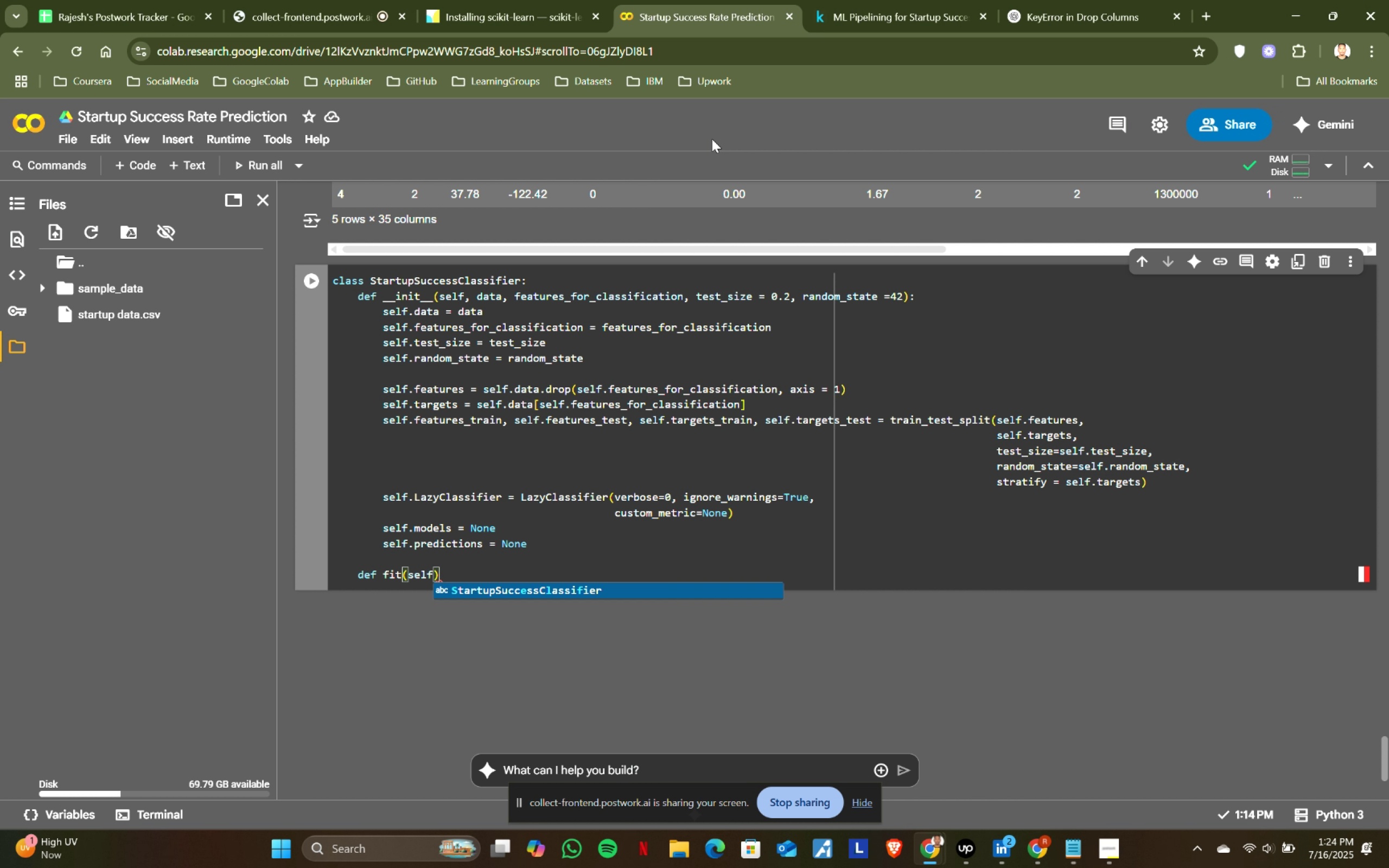 
key(ArrowRight)
 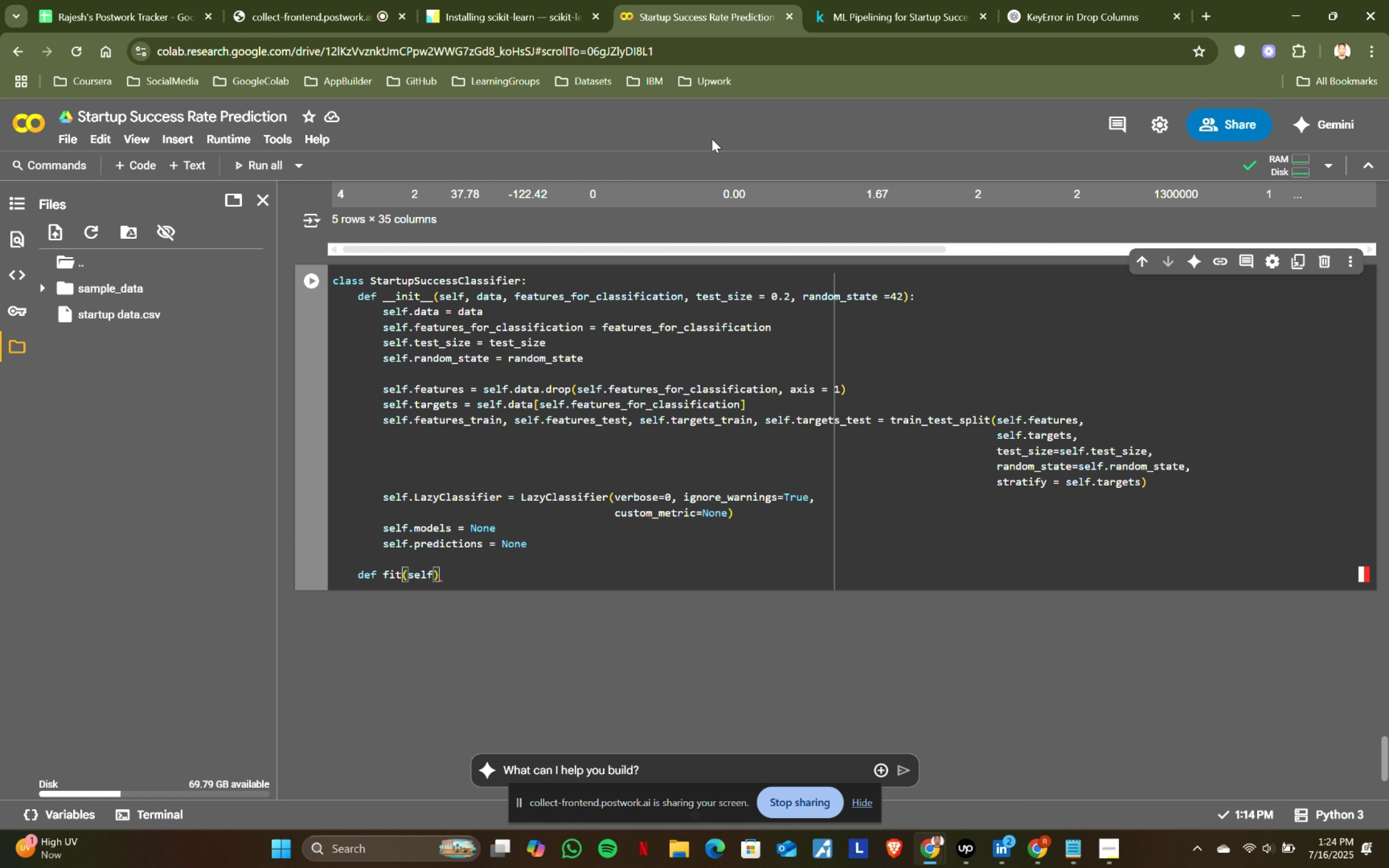 
key(Shift+ShiftRight)
 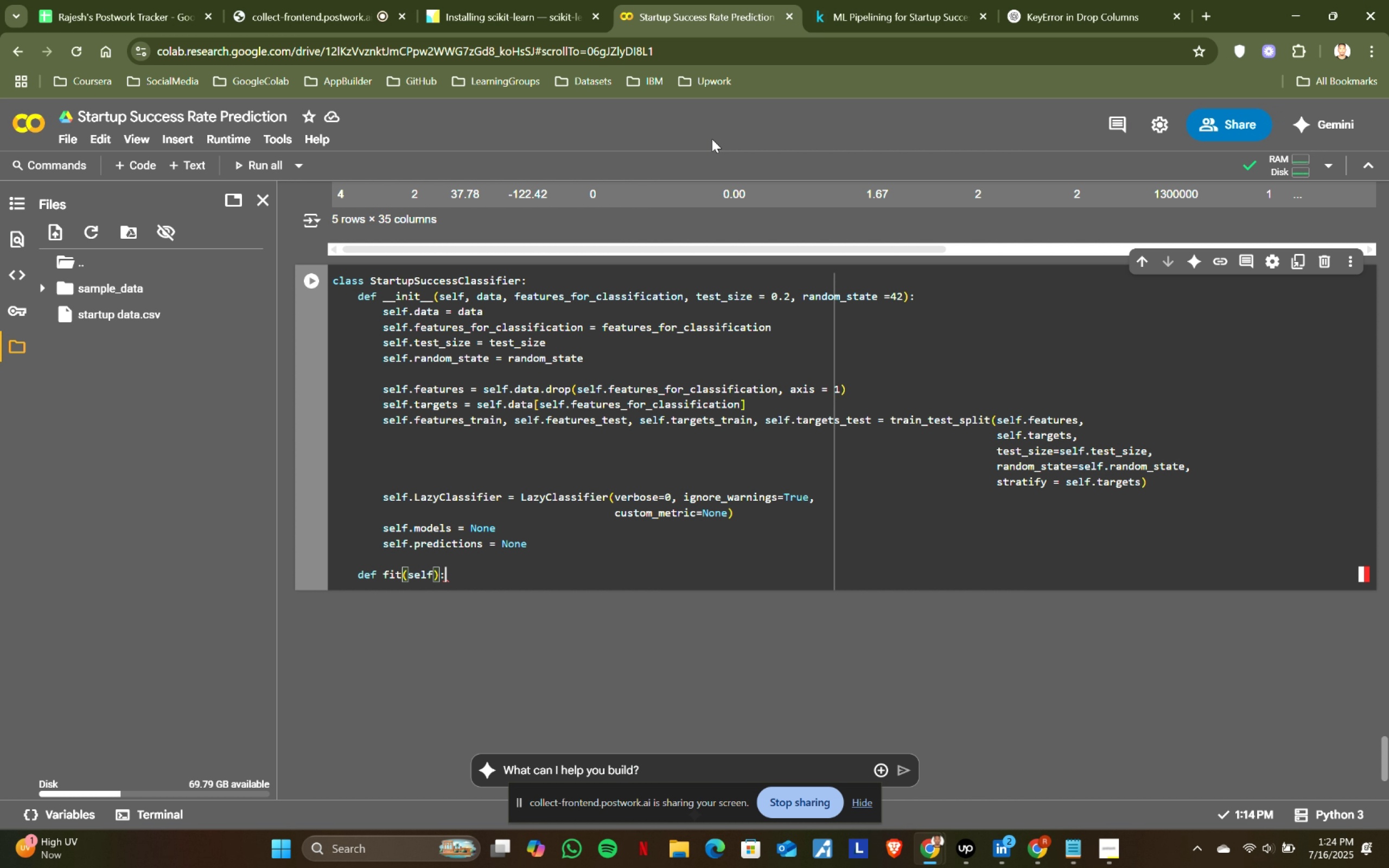 
key(Shift+Semicolon)
 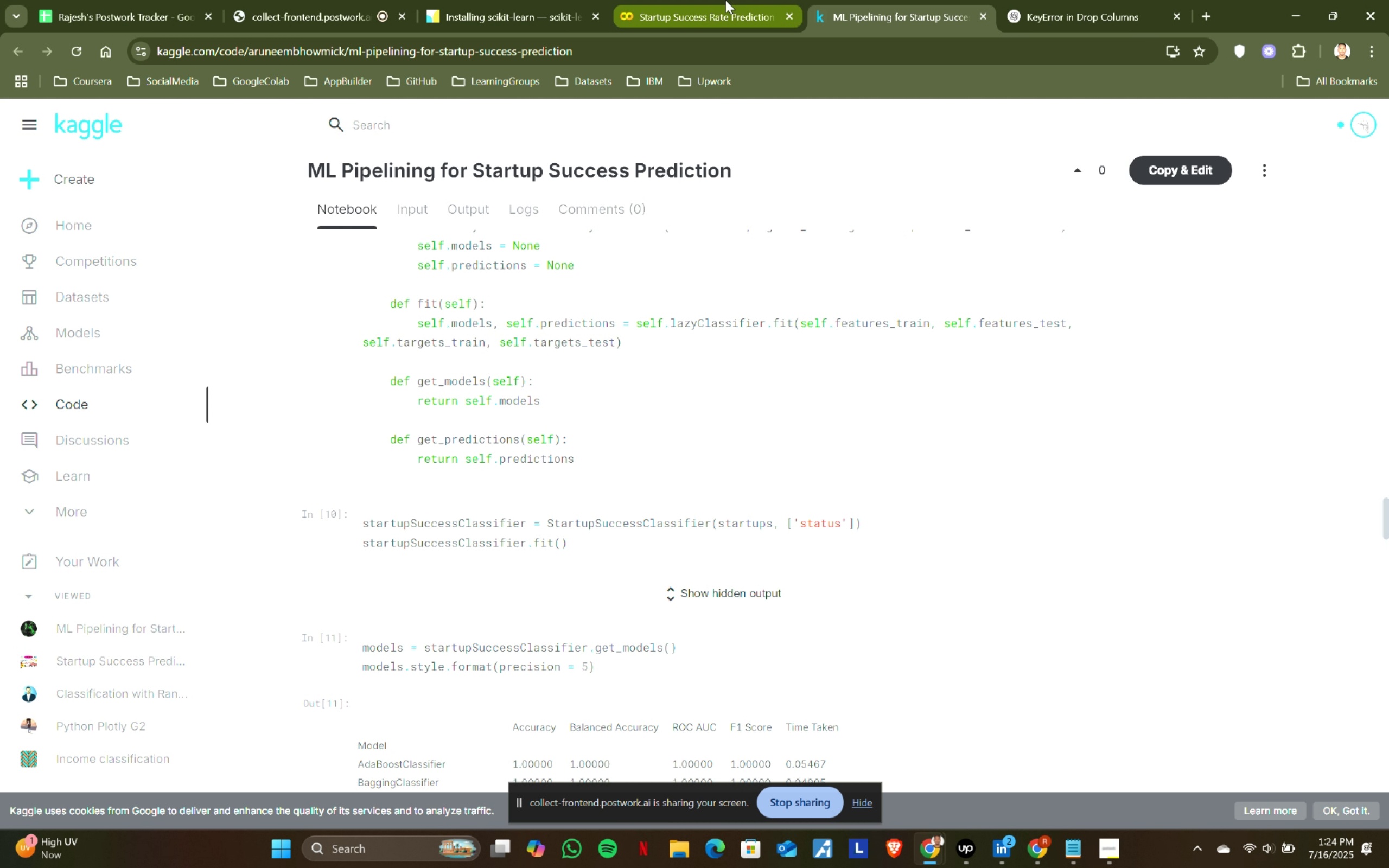 
key(Enter)
 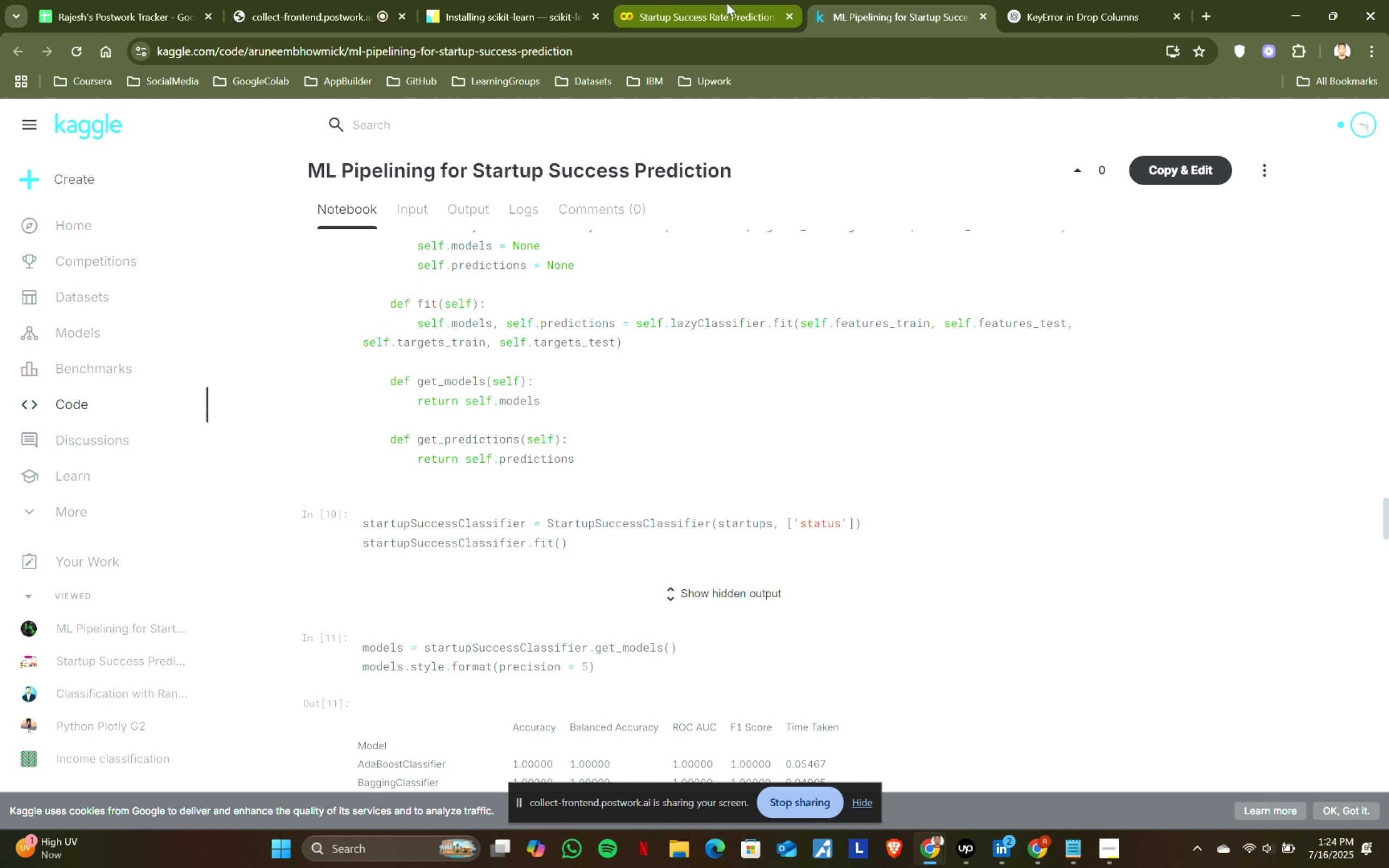 
left_click([727, 0])
 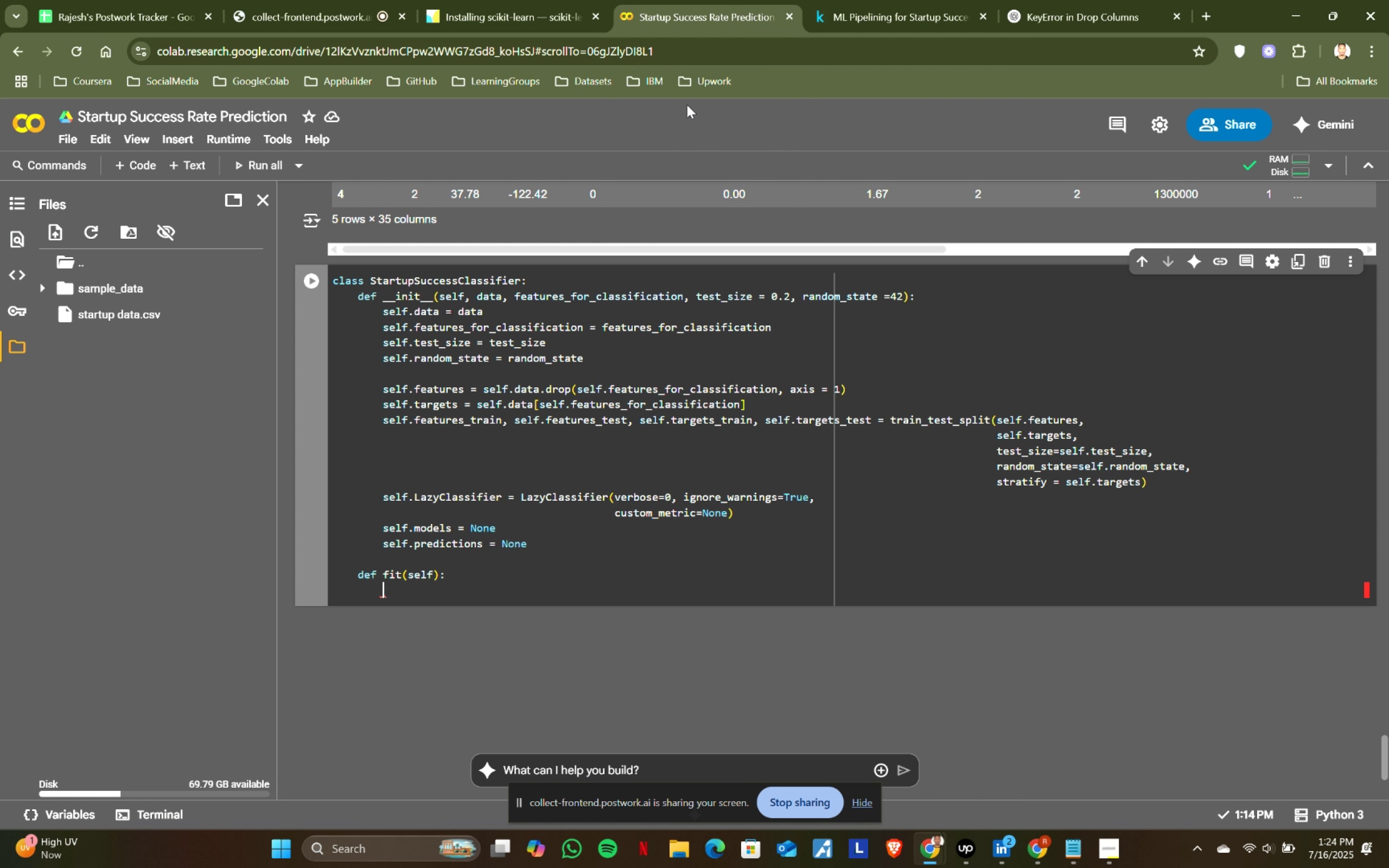 
type(self.models, slef)
key(Backspace)
key(Backspace)
key(Backspace)
type(ef)
key(Backspace)
type(lf.pri)
key(Backspace)
type(edictions = )
 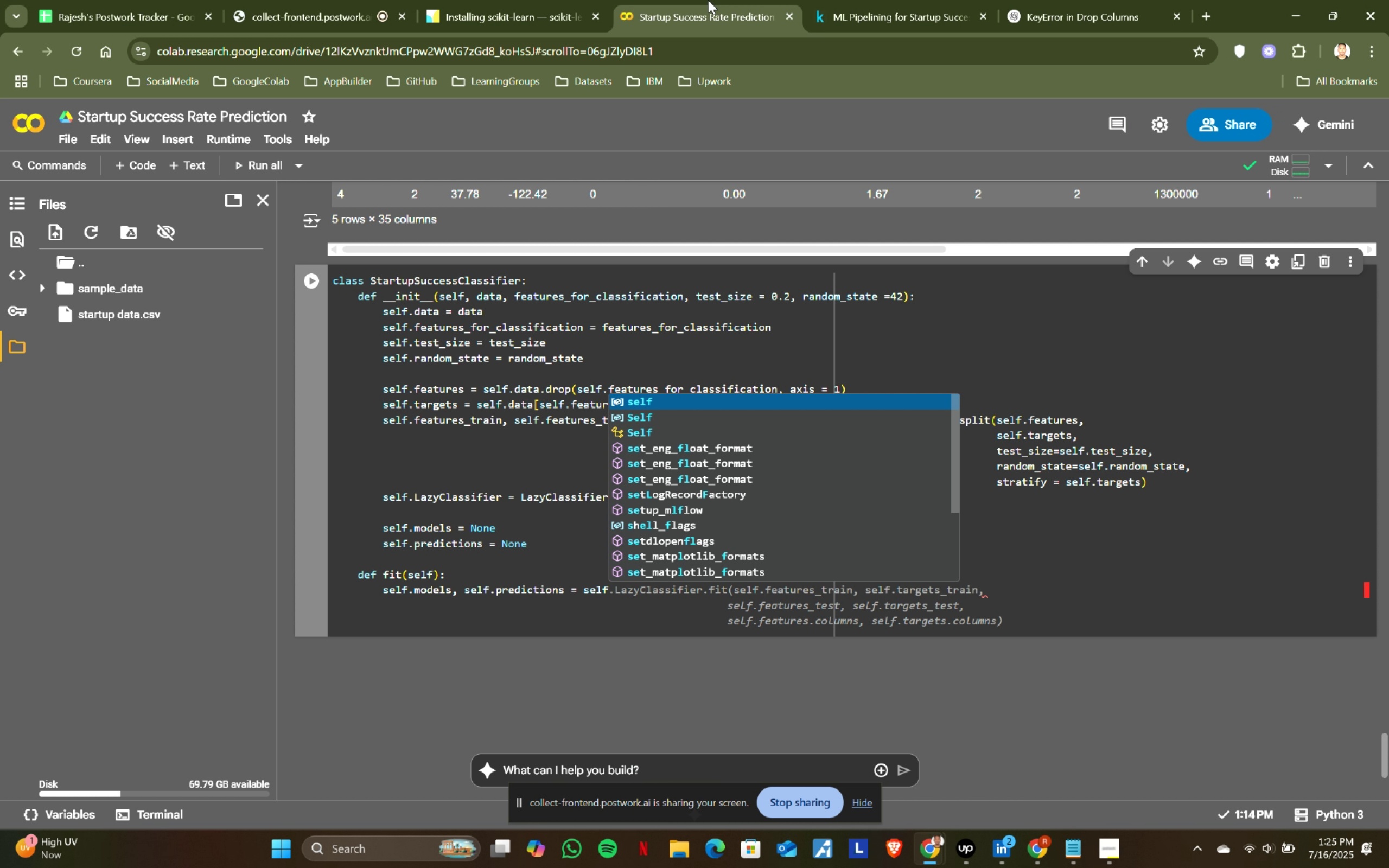 
left_click([871, 0])
 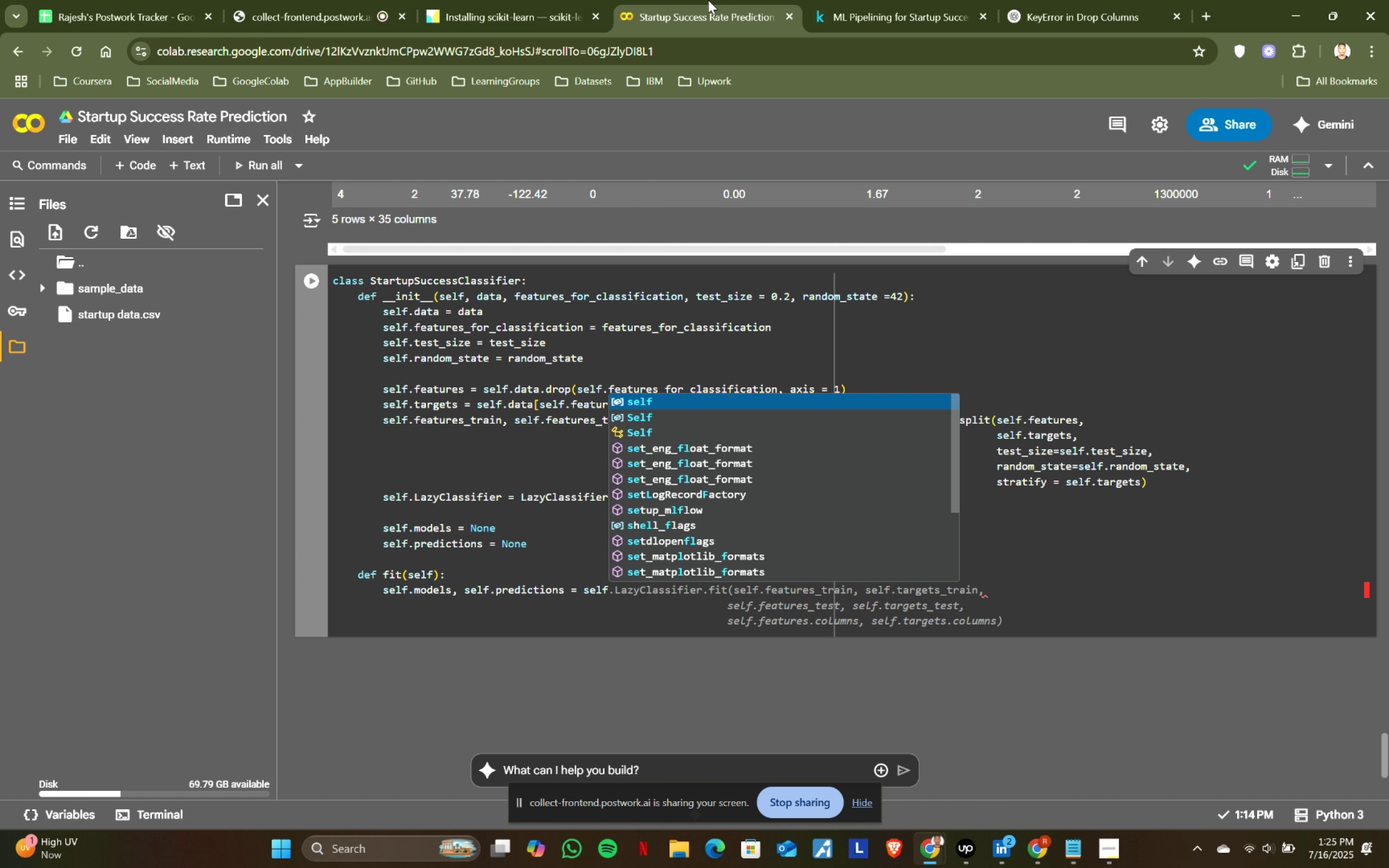 
wait(5.29)
 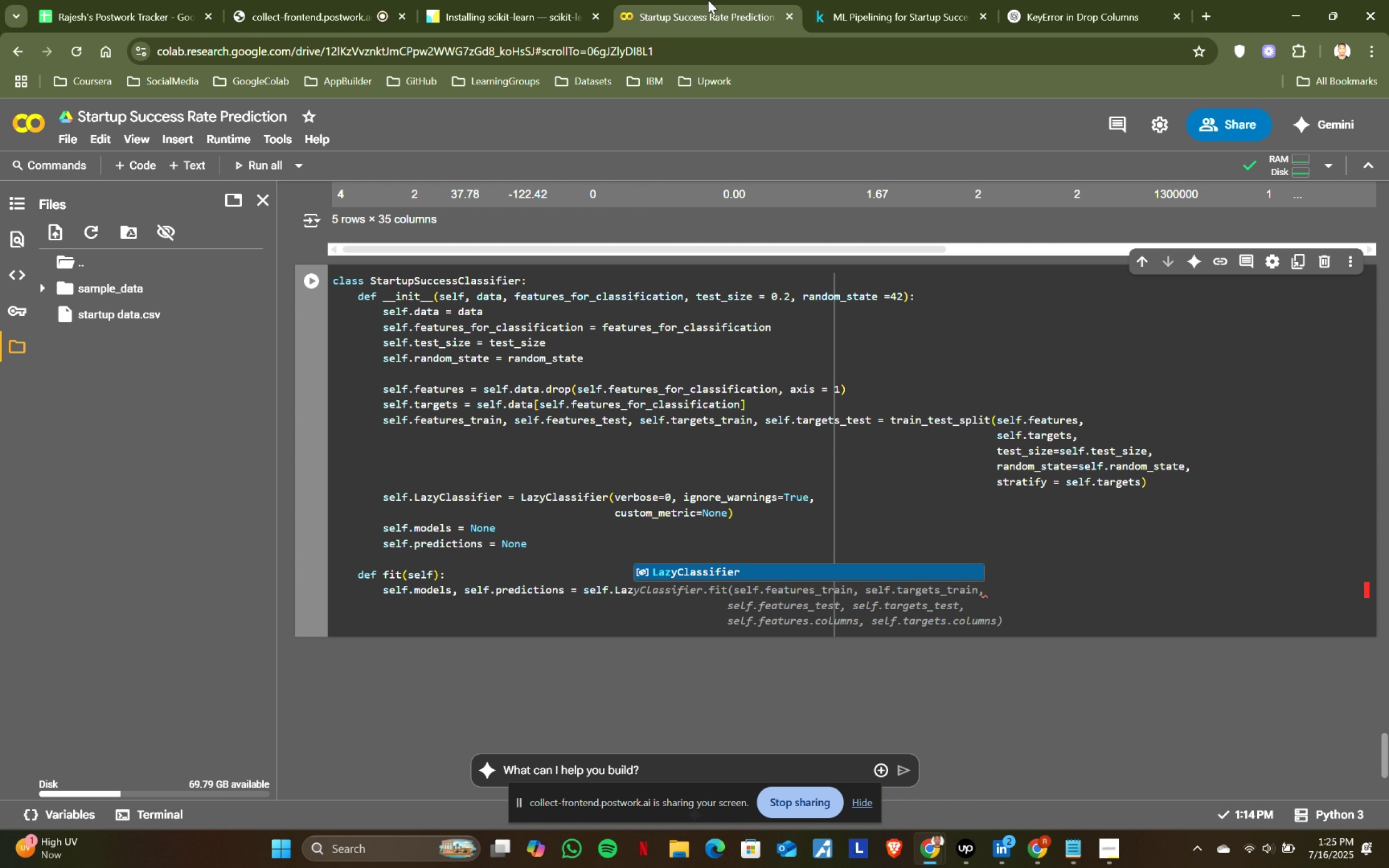 
left_click([708, 0])
 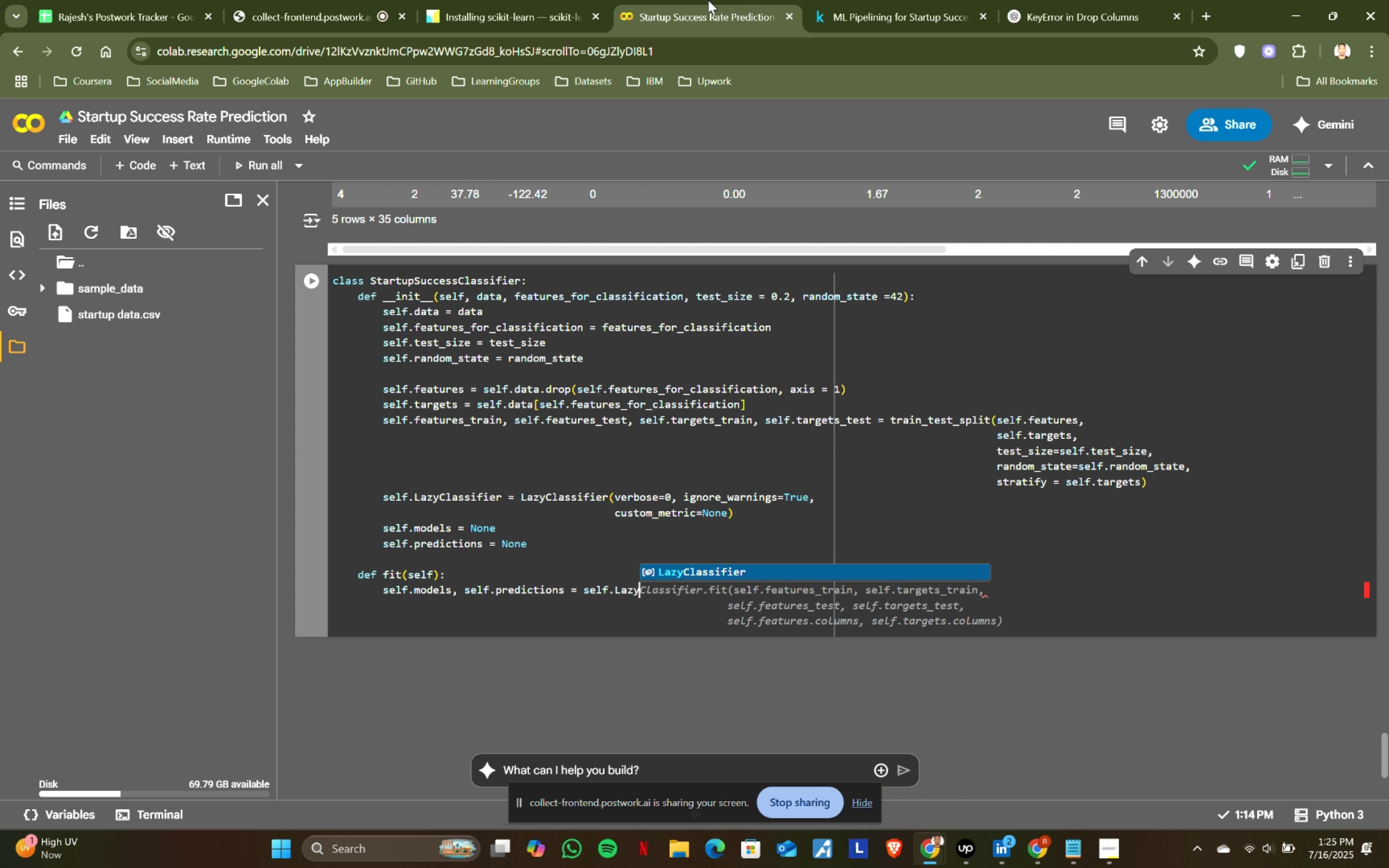 
type(self.Lazy)
 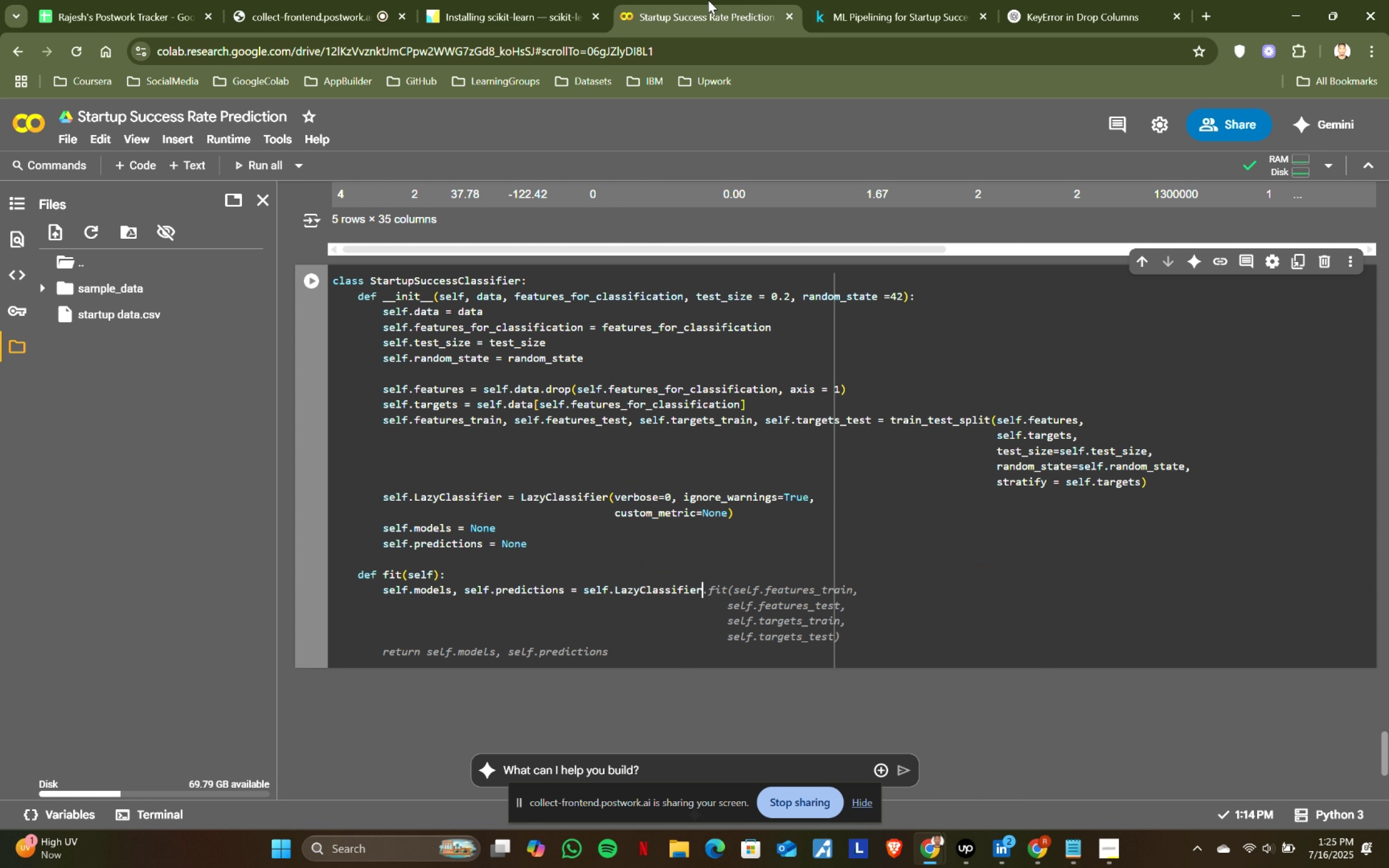 
key(Enter)
 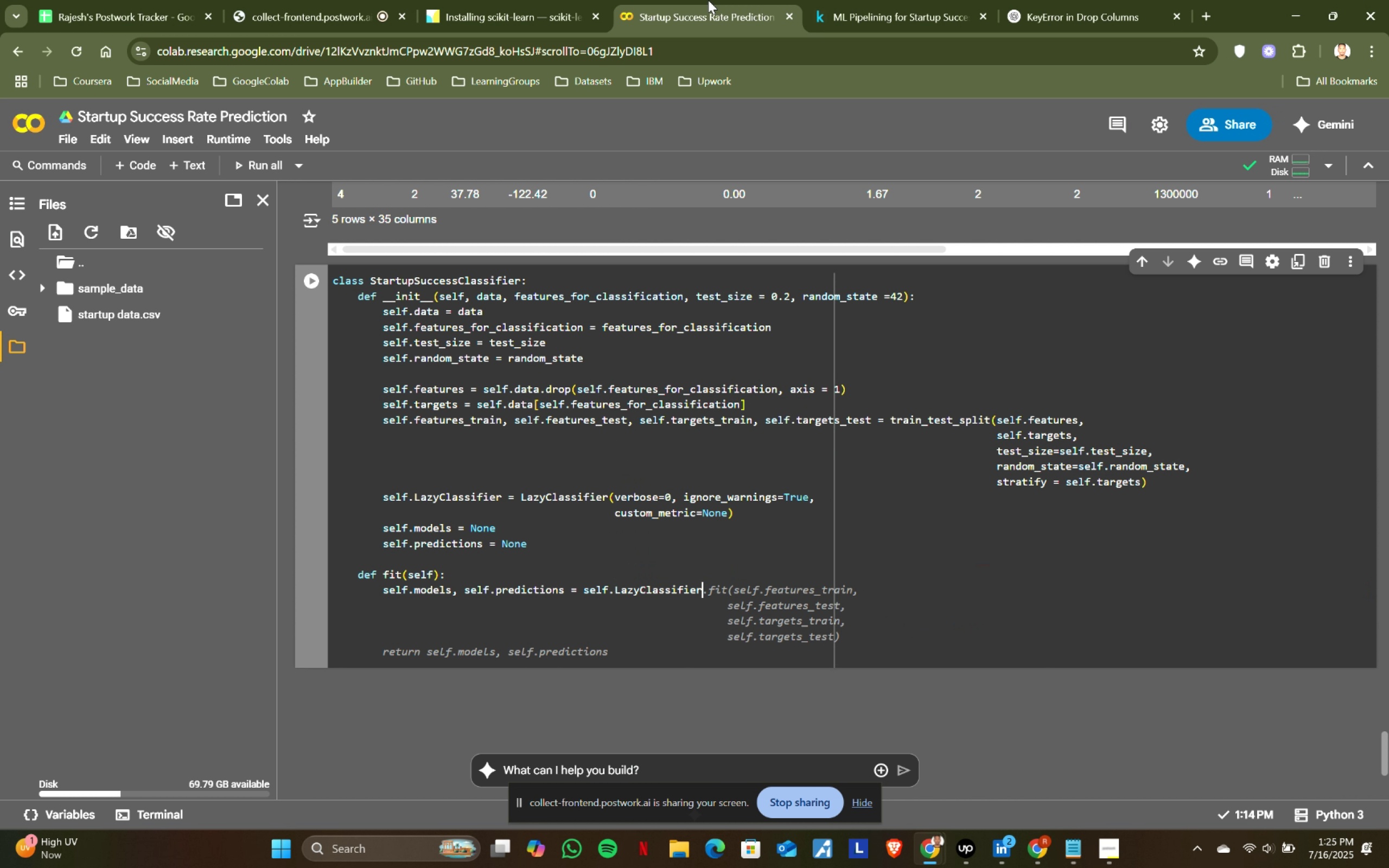 
type(.fit()
 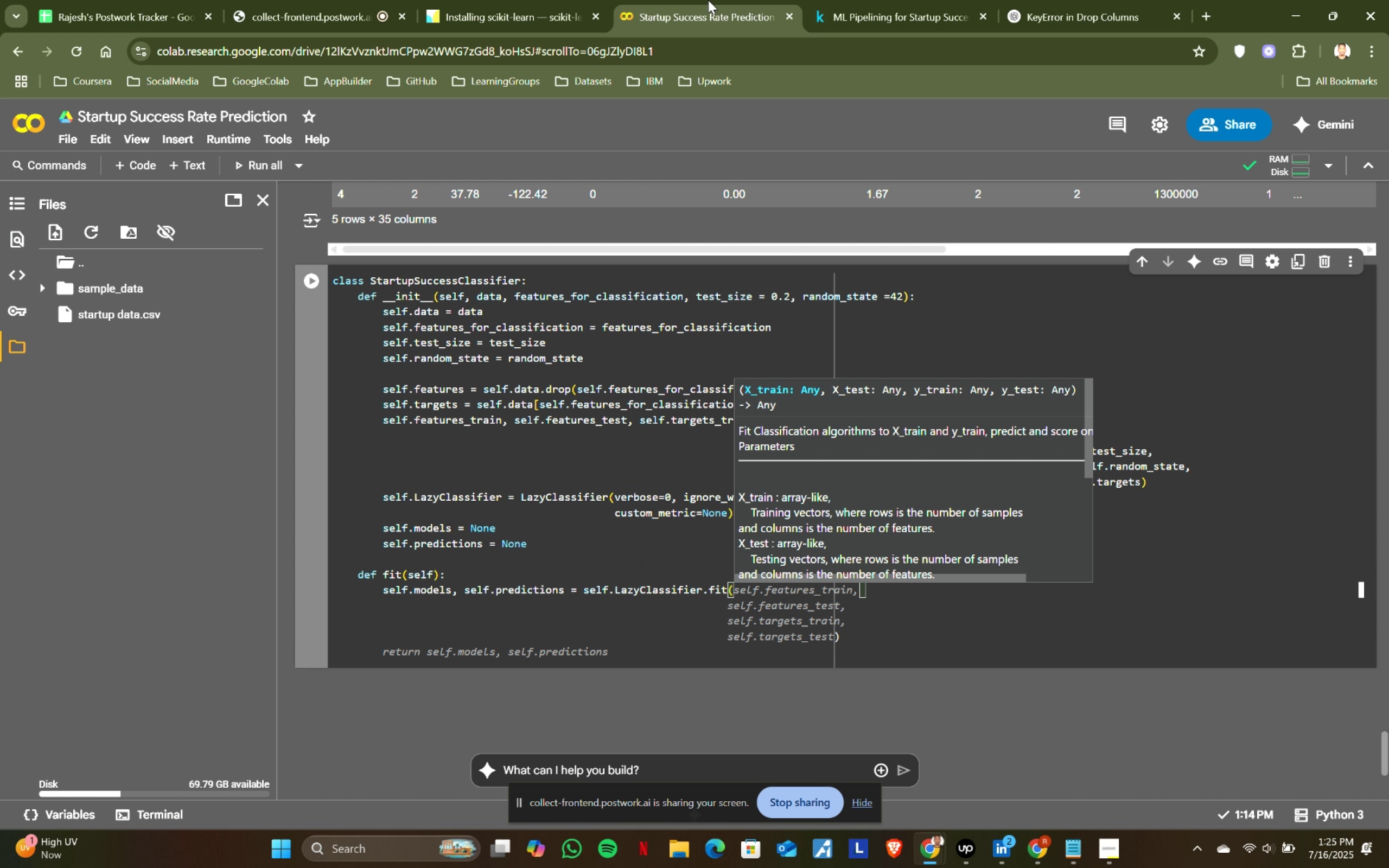 
left_click([841, 0])
 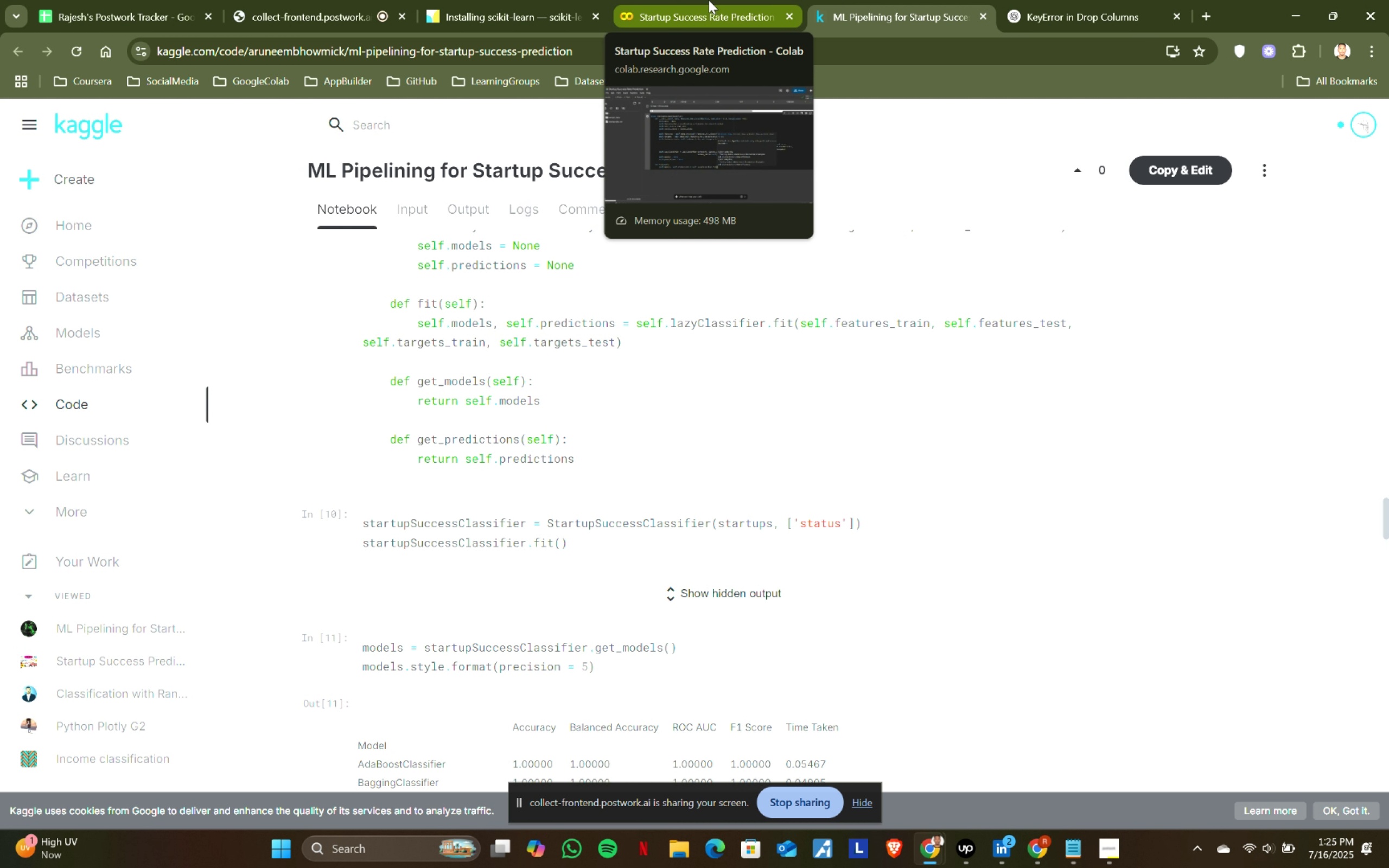 
left_click([709, 0])
 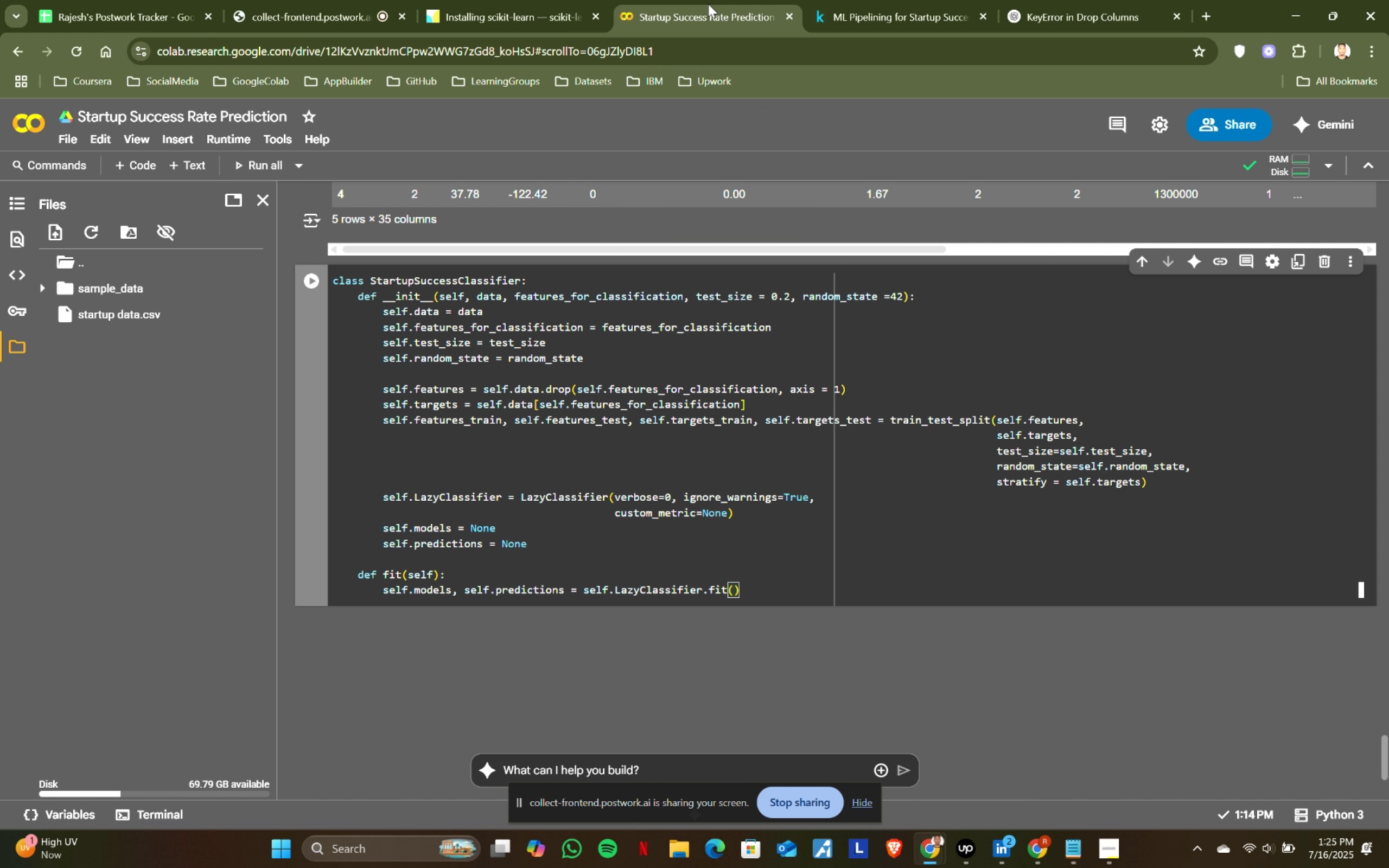 
type(sle)
key(Backspace)
key(Backspace)
type(elf.features_train)
 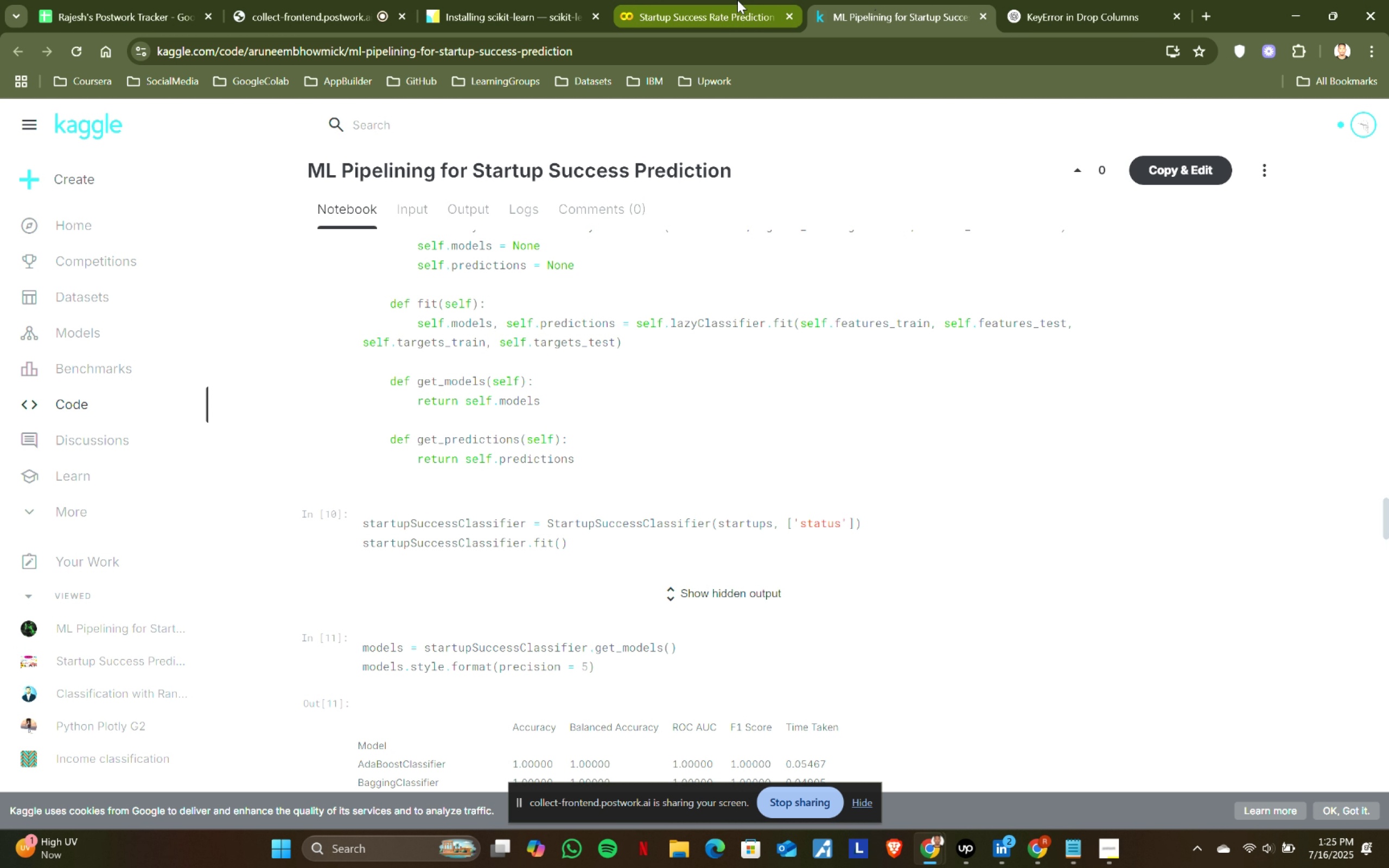 
left_click([866, 0])
 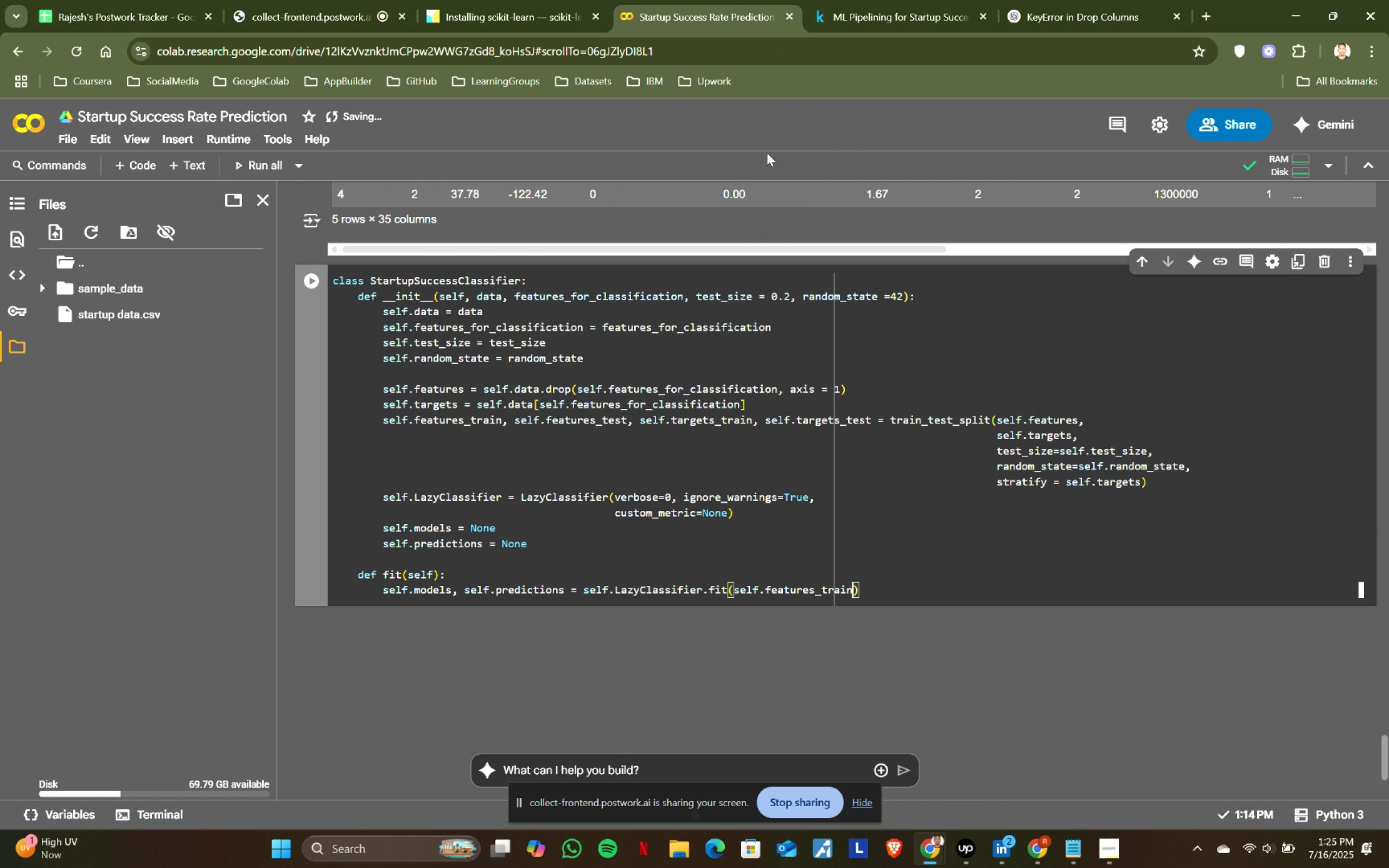 
left_click([737, 0])
 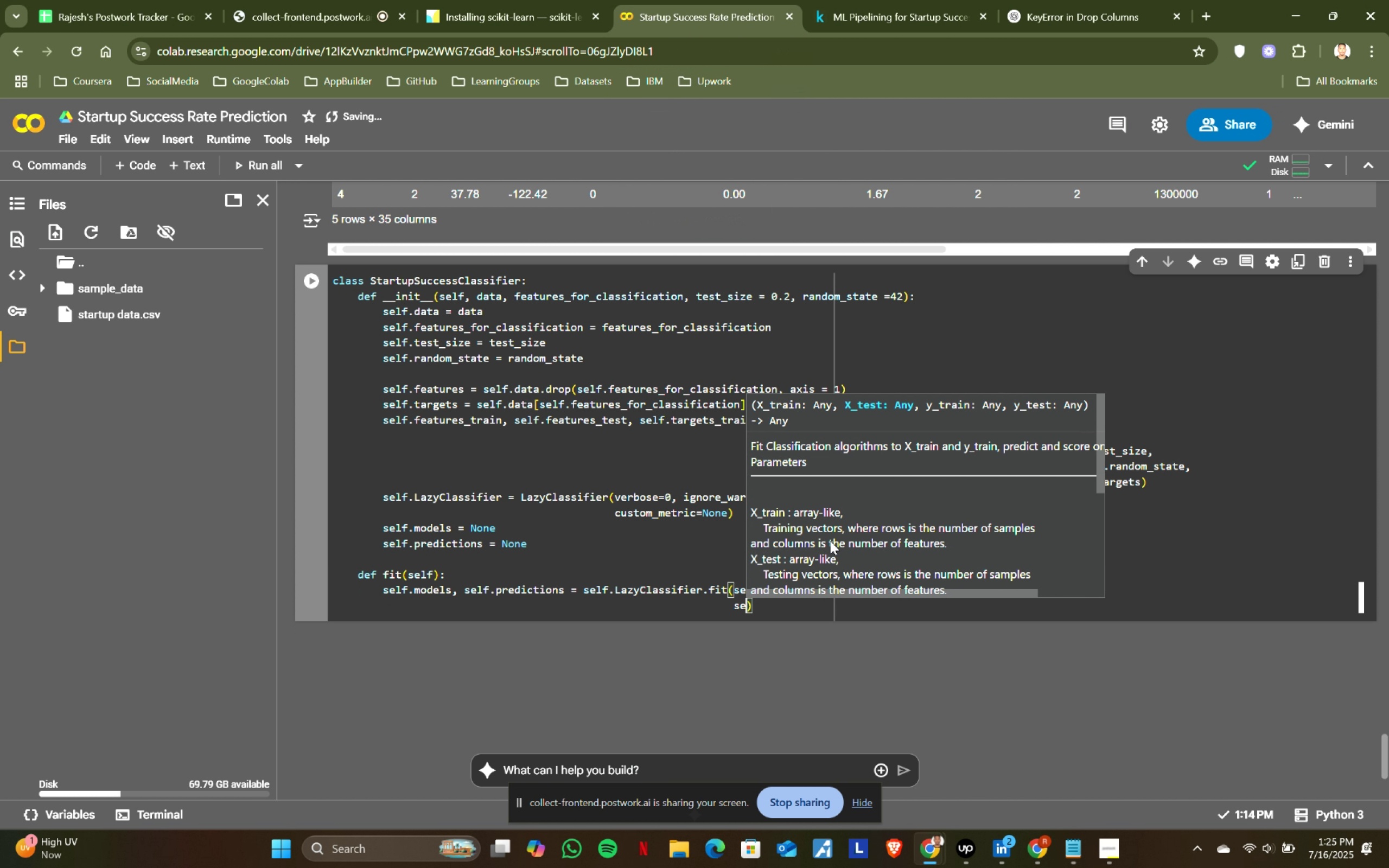 
key(Comma)
 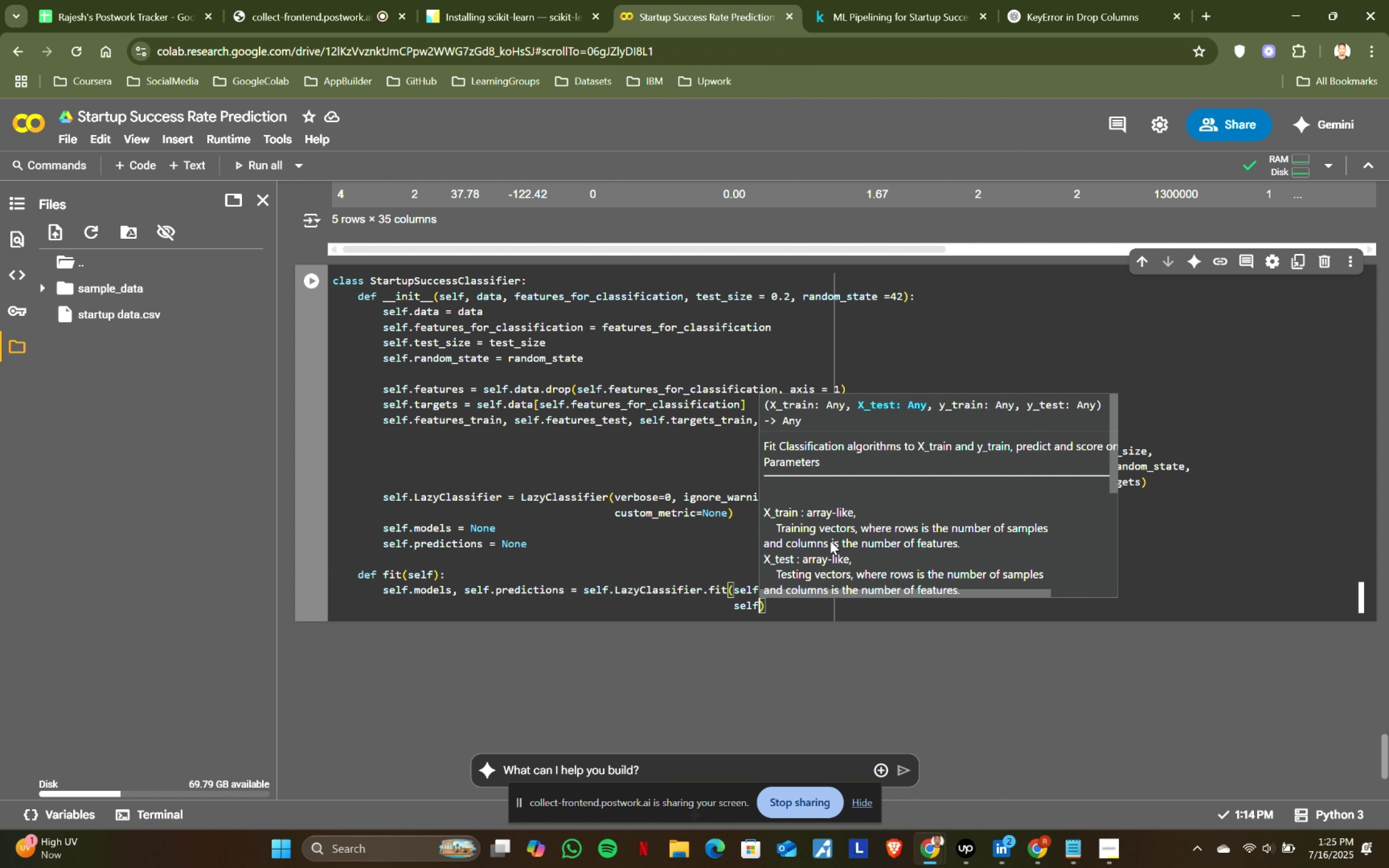 
key(Enter)
 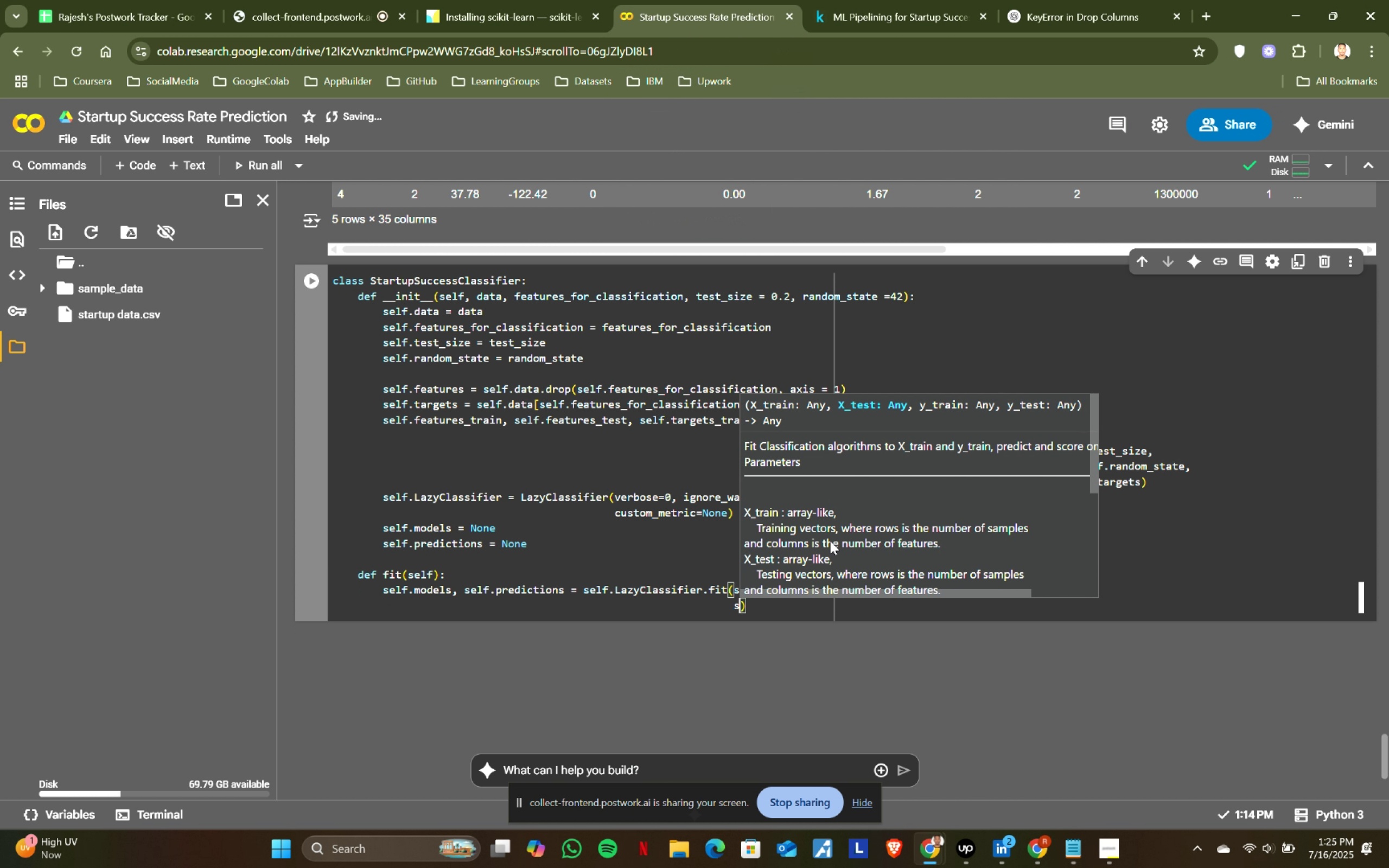 
type(self.)
 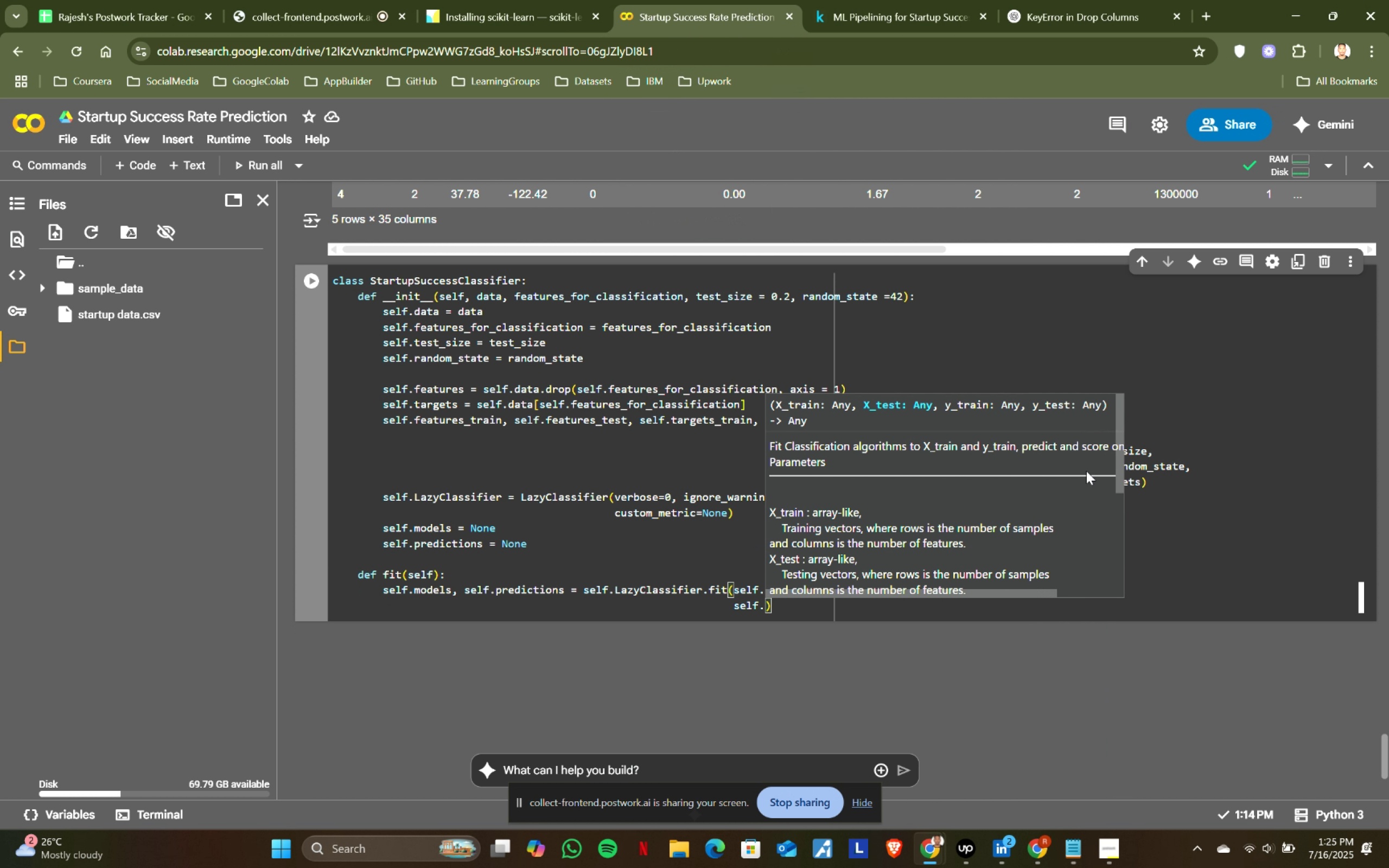 
left_click([630, 490])
 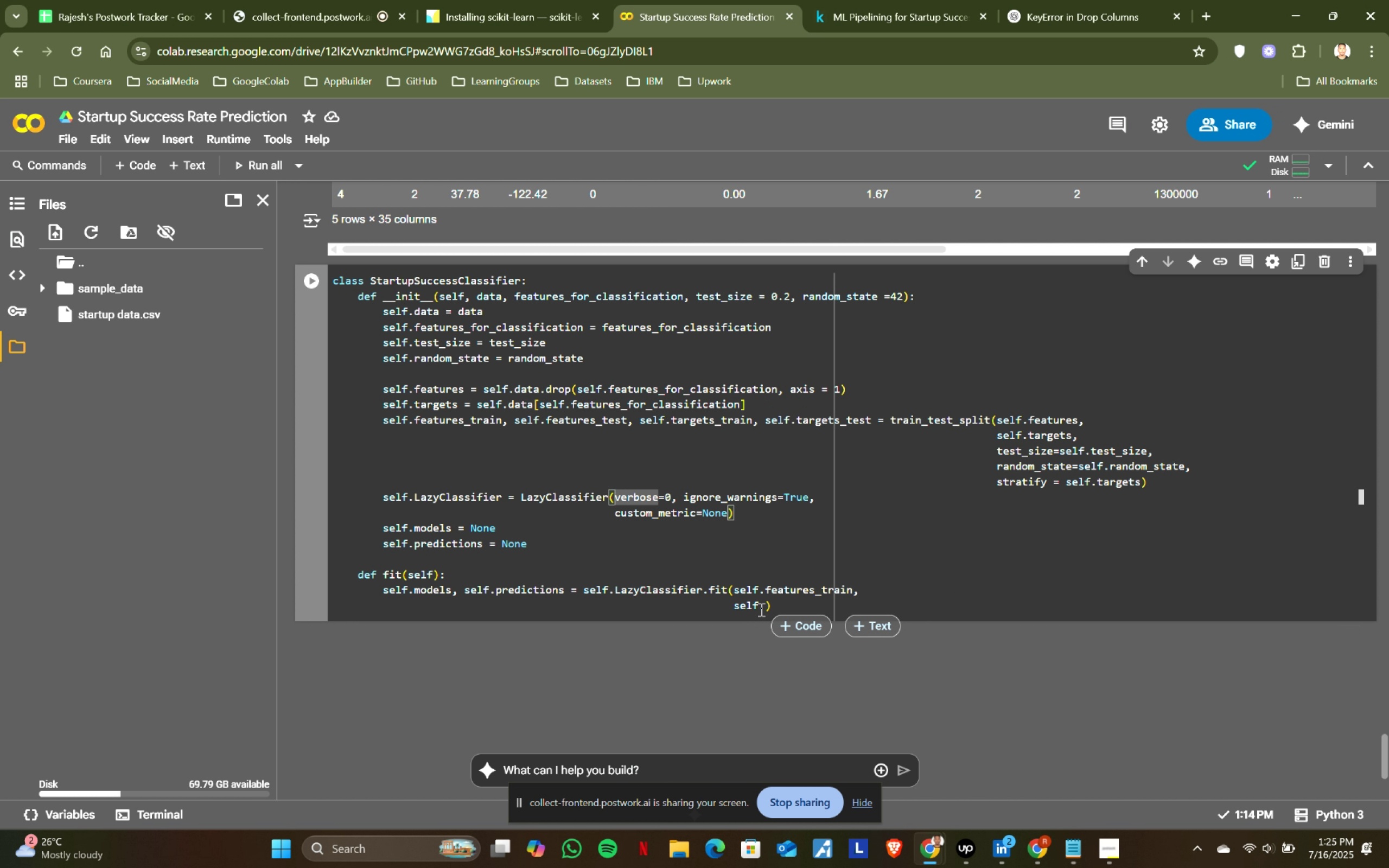 
left_click([768, 606])
 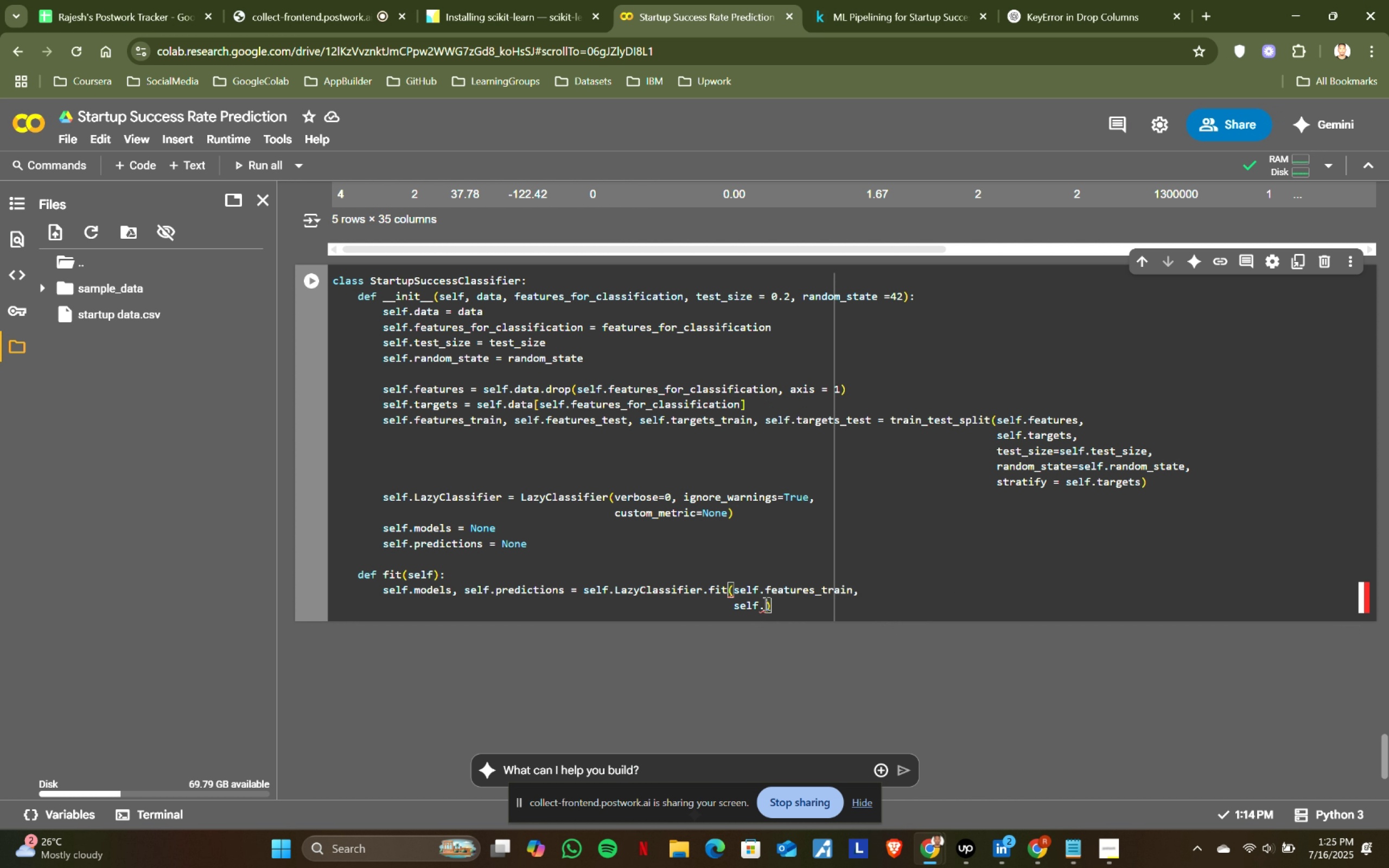 
left_click([764, 603])
 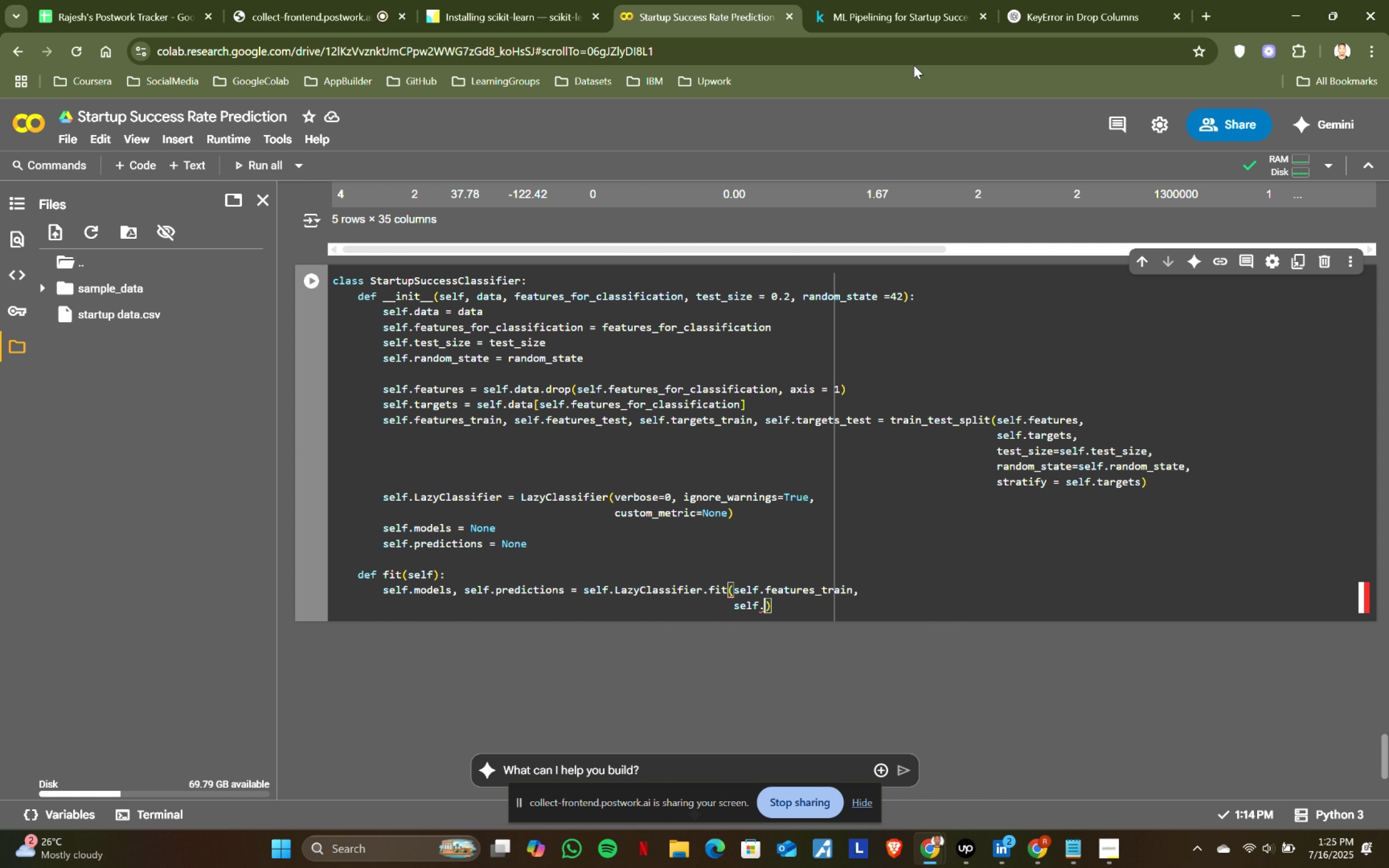 
left_click([865, 0])
 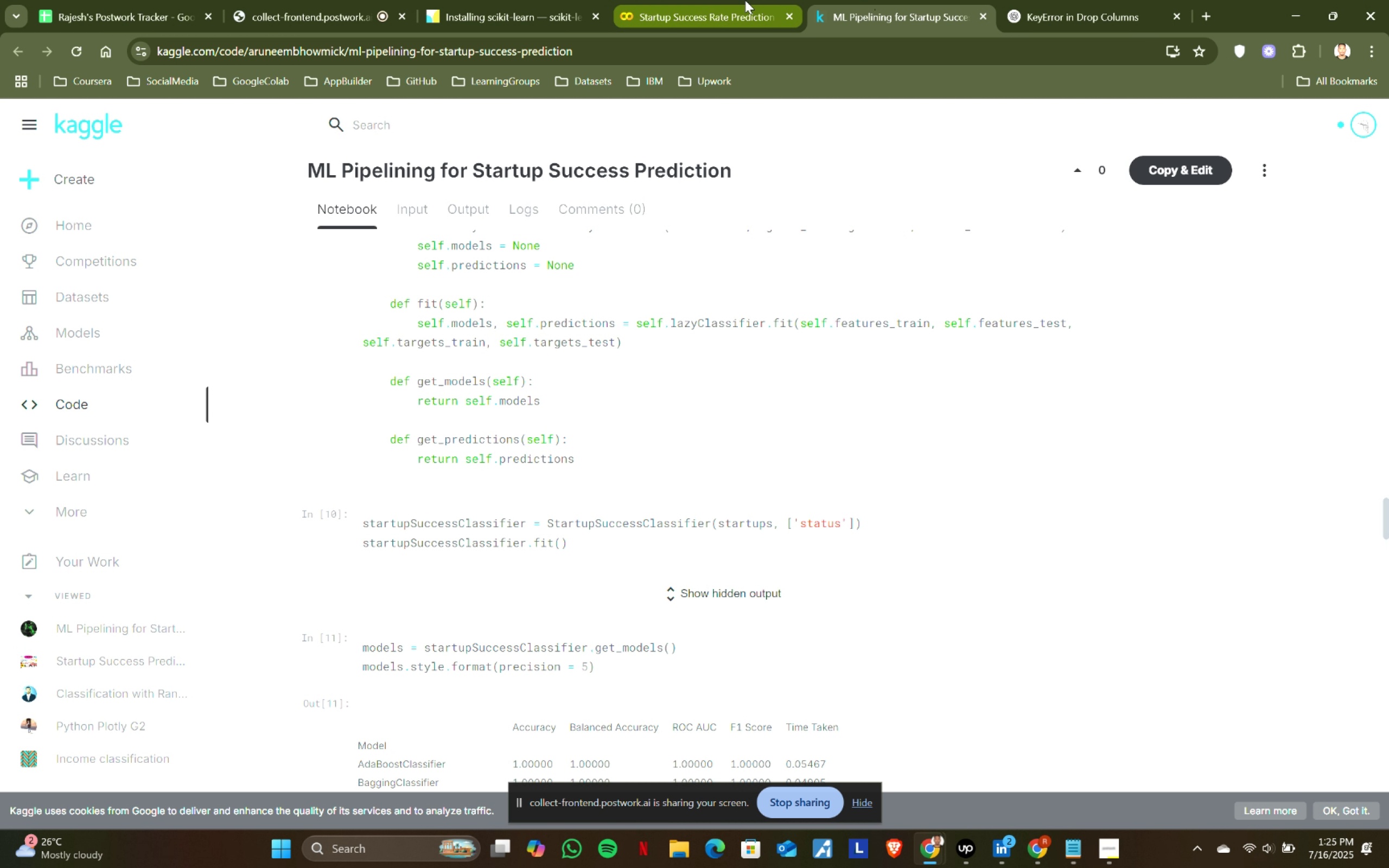 
left_click([745, 0])
 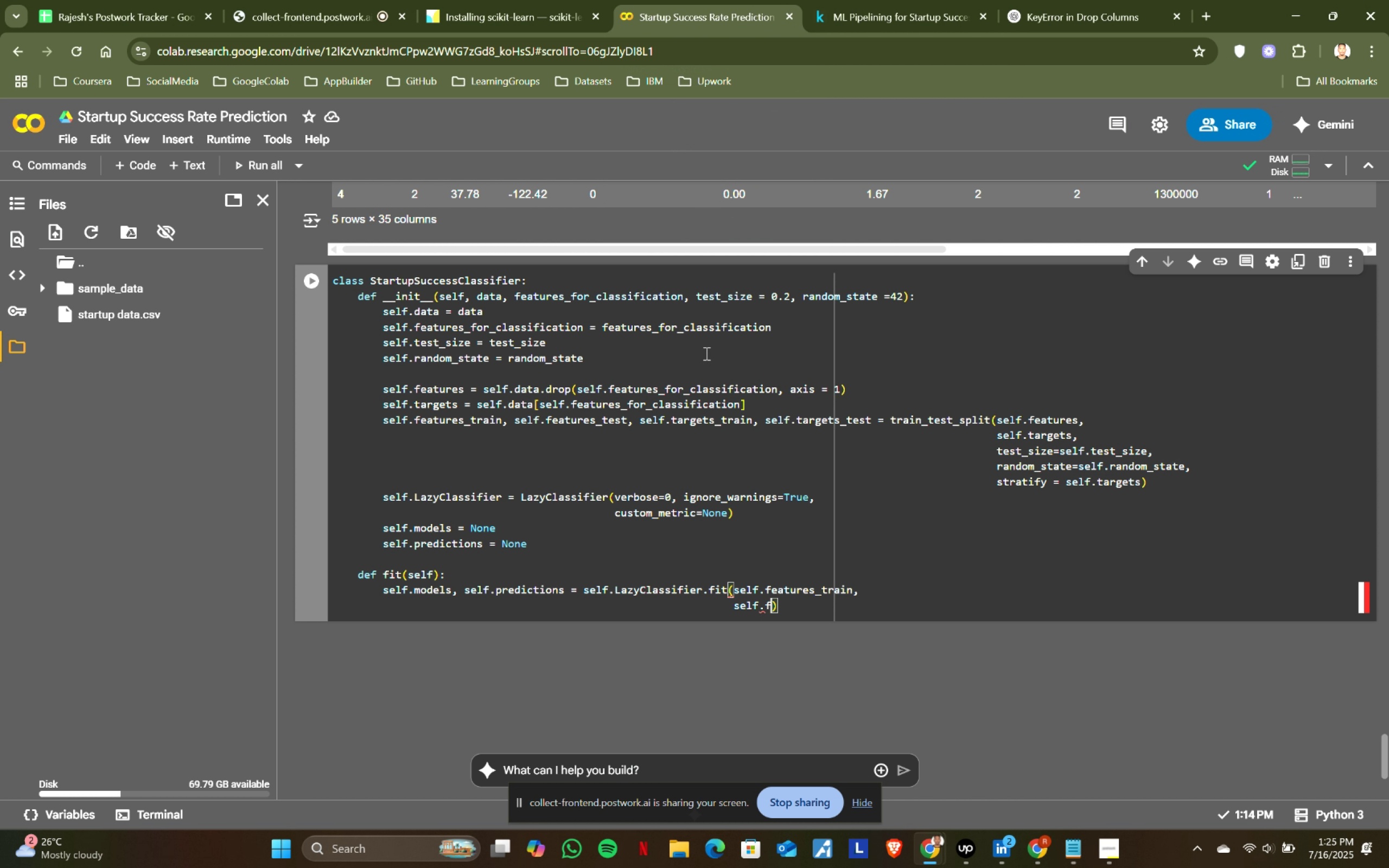 
type(features_tst)
key(Backspace)
key(Backspace)
type(est,)
 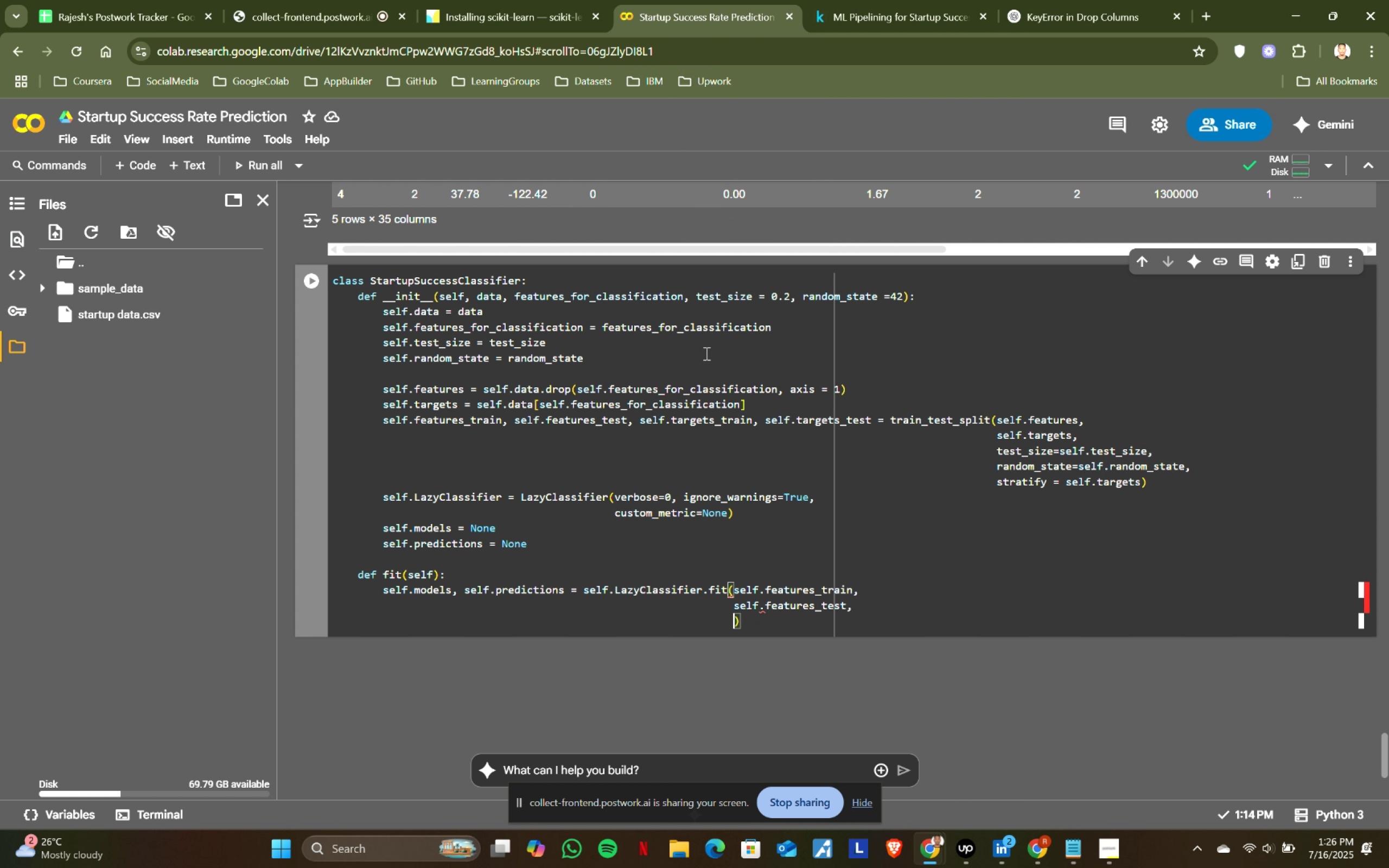 
 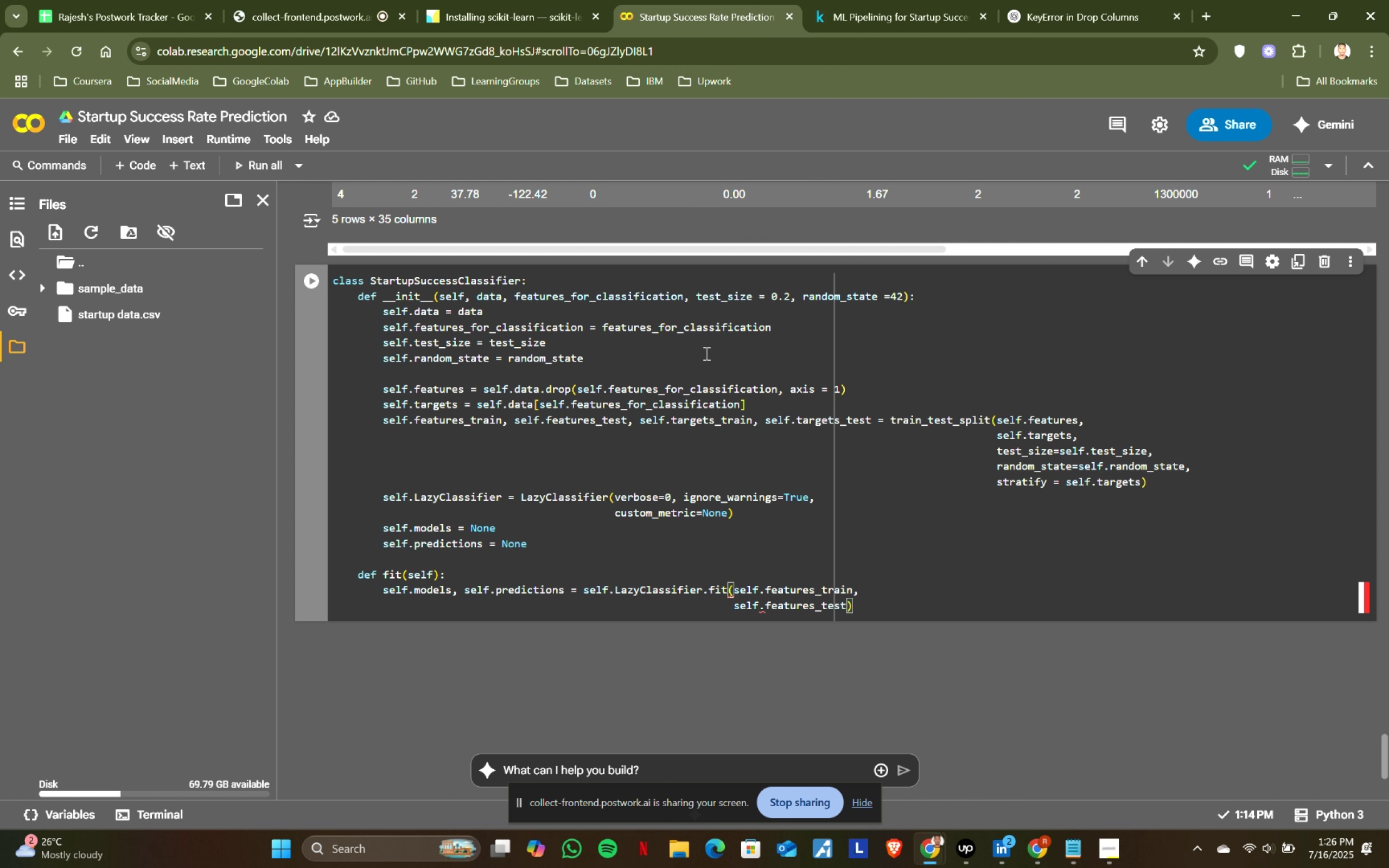 
key(Enter)
 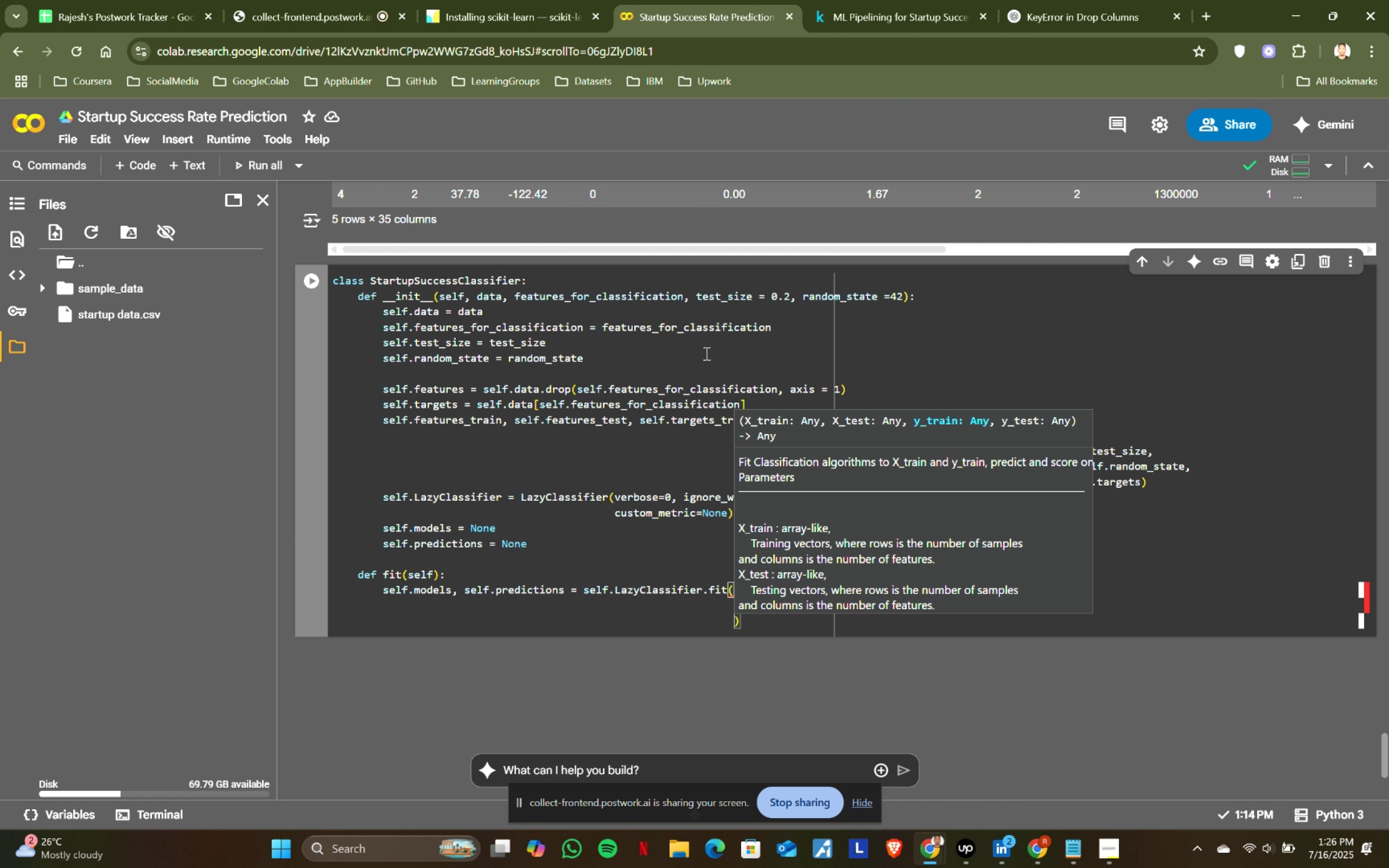 
type(self.)
 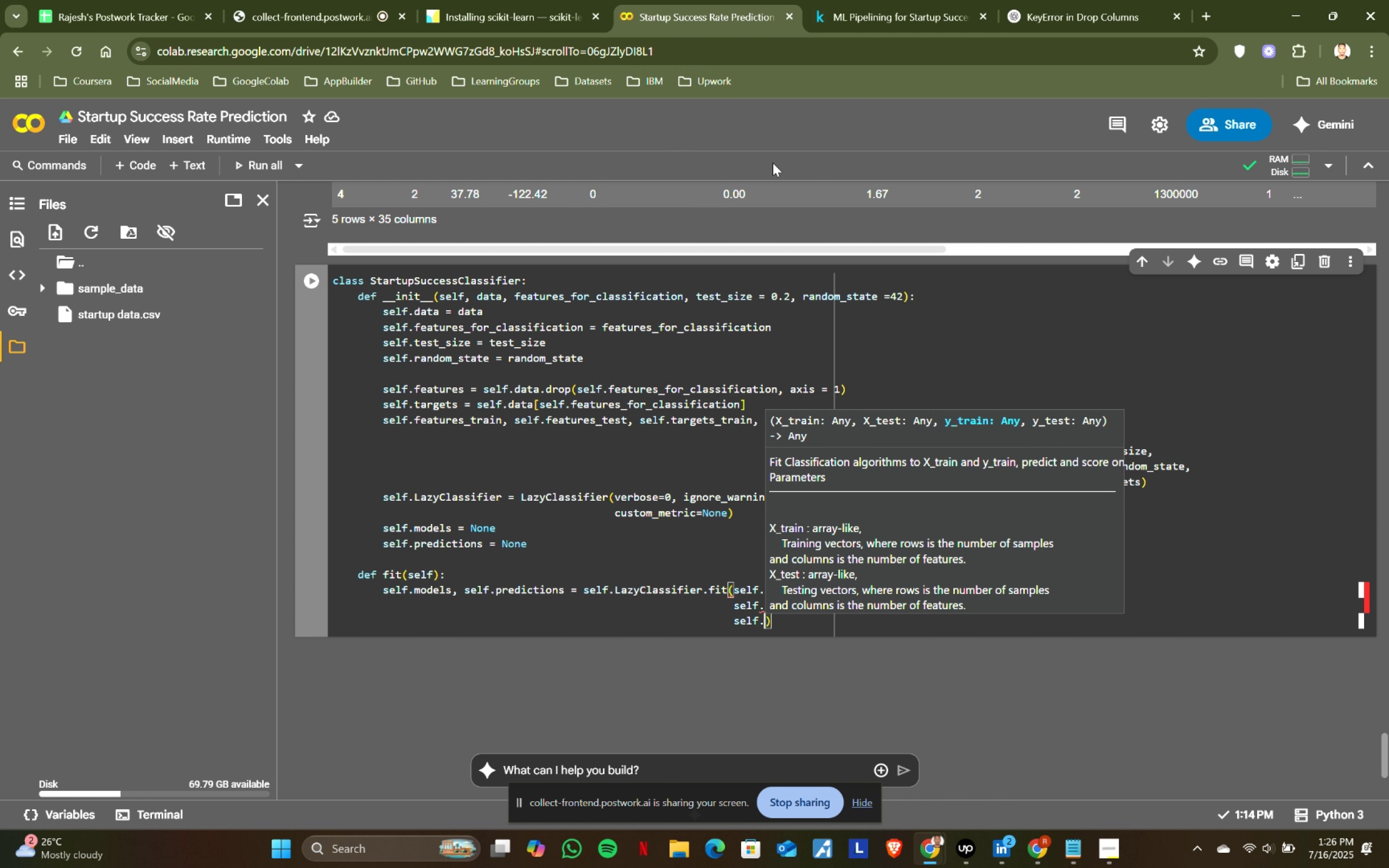 
left_click([887, 0])
 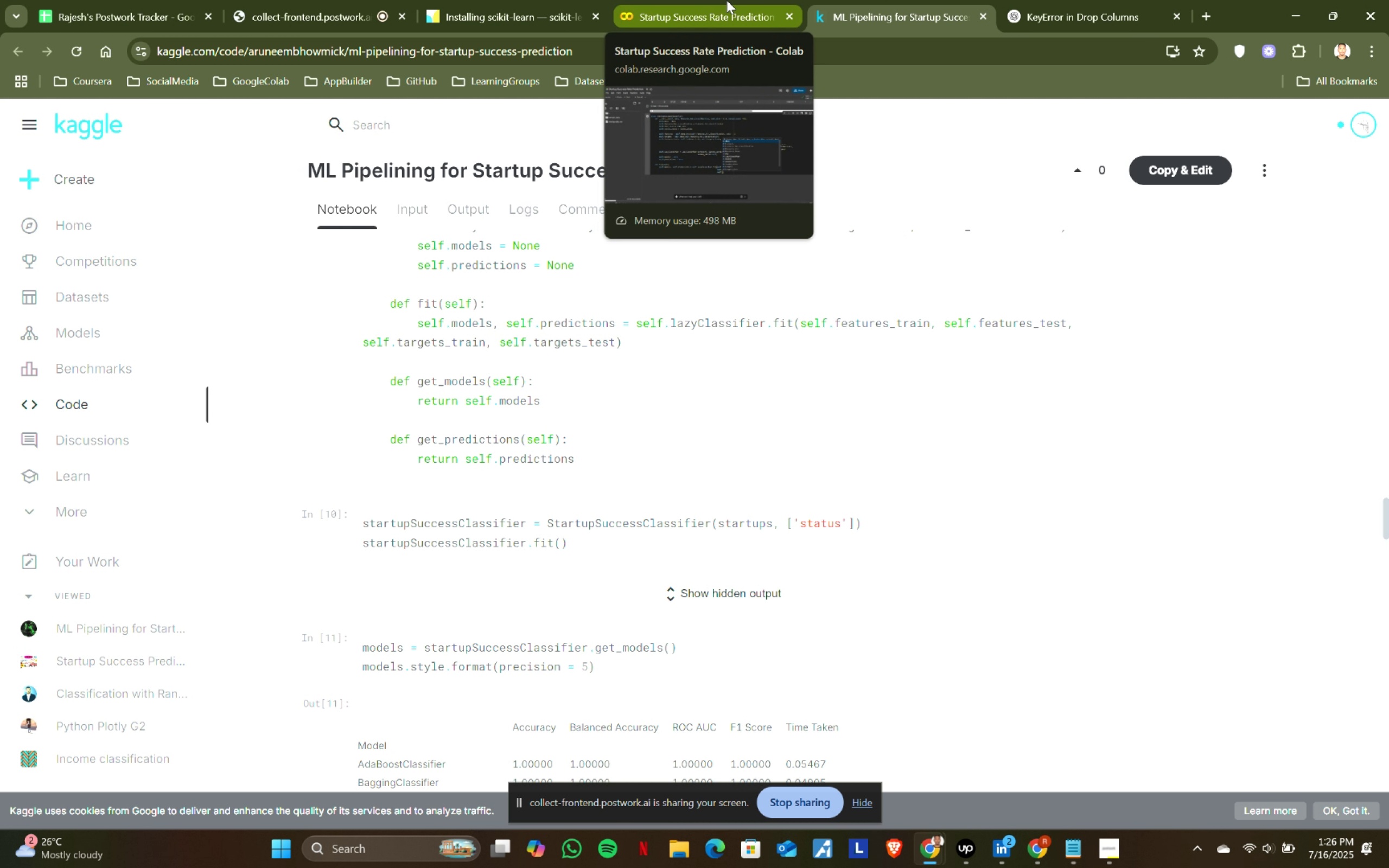 
left_click([727, 0])
 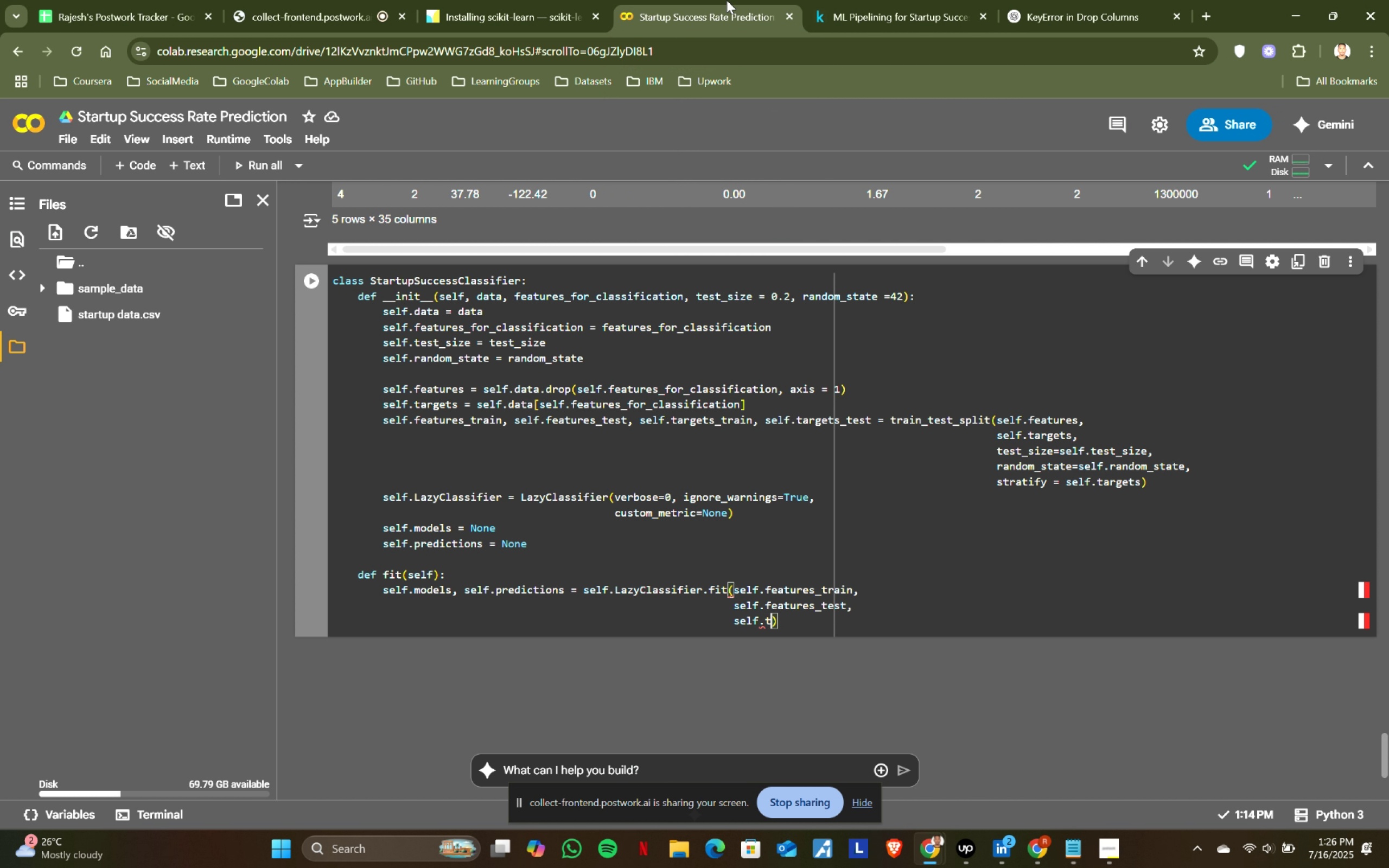 
type(targest)
key(Backspace)
key(Backspace)
key(Backspace)
type(ets_train,)
 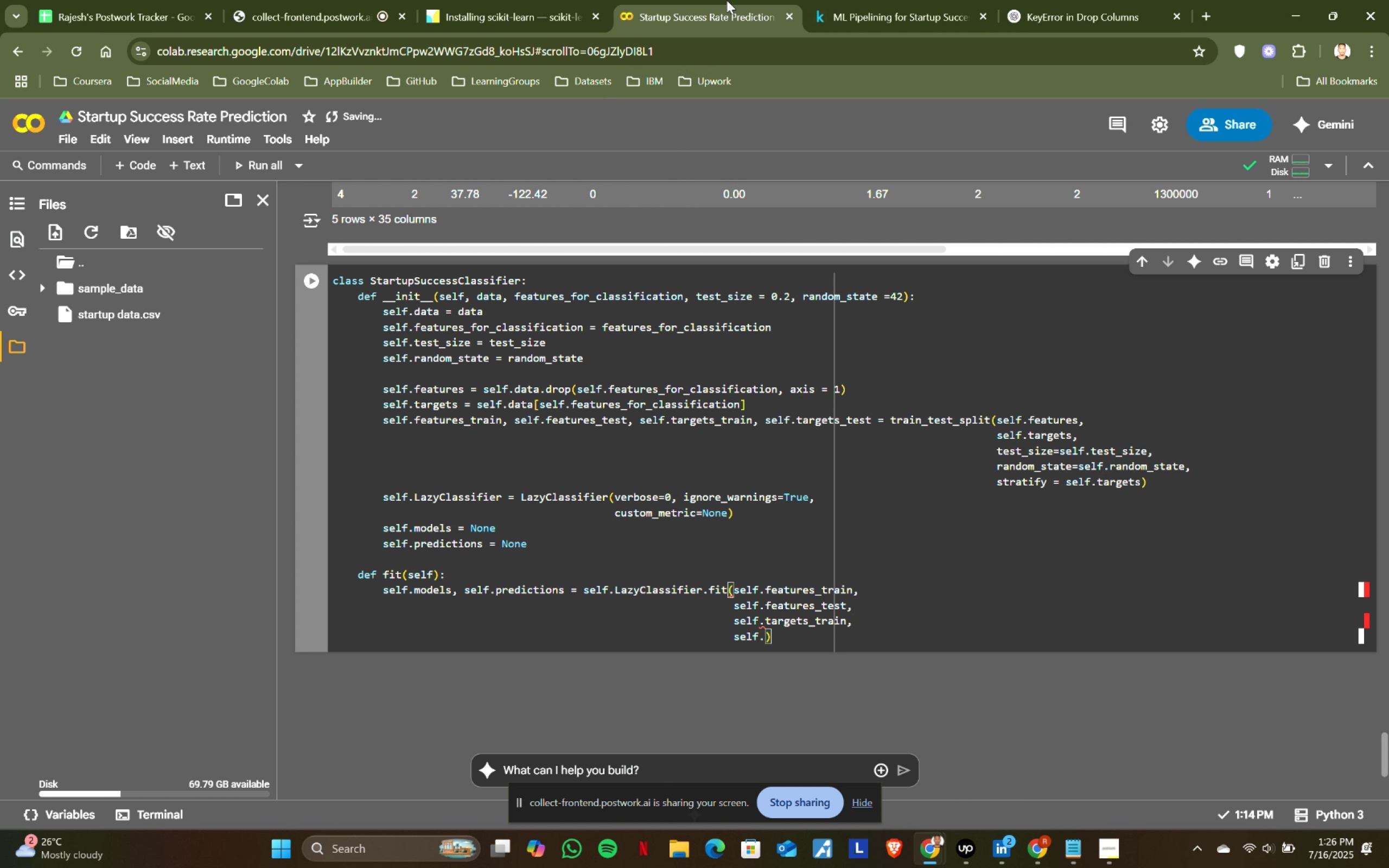 
key(Enter)
 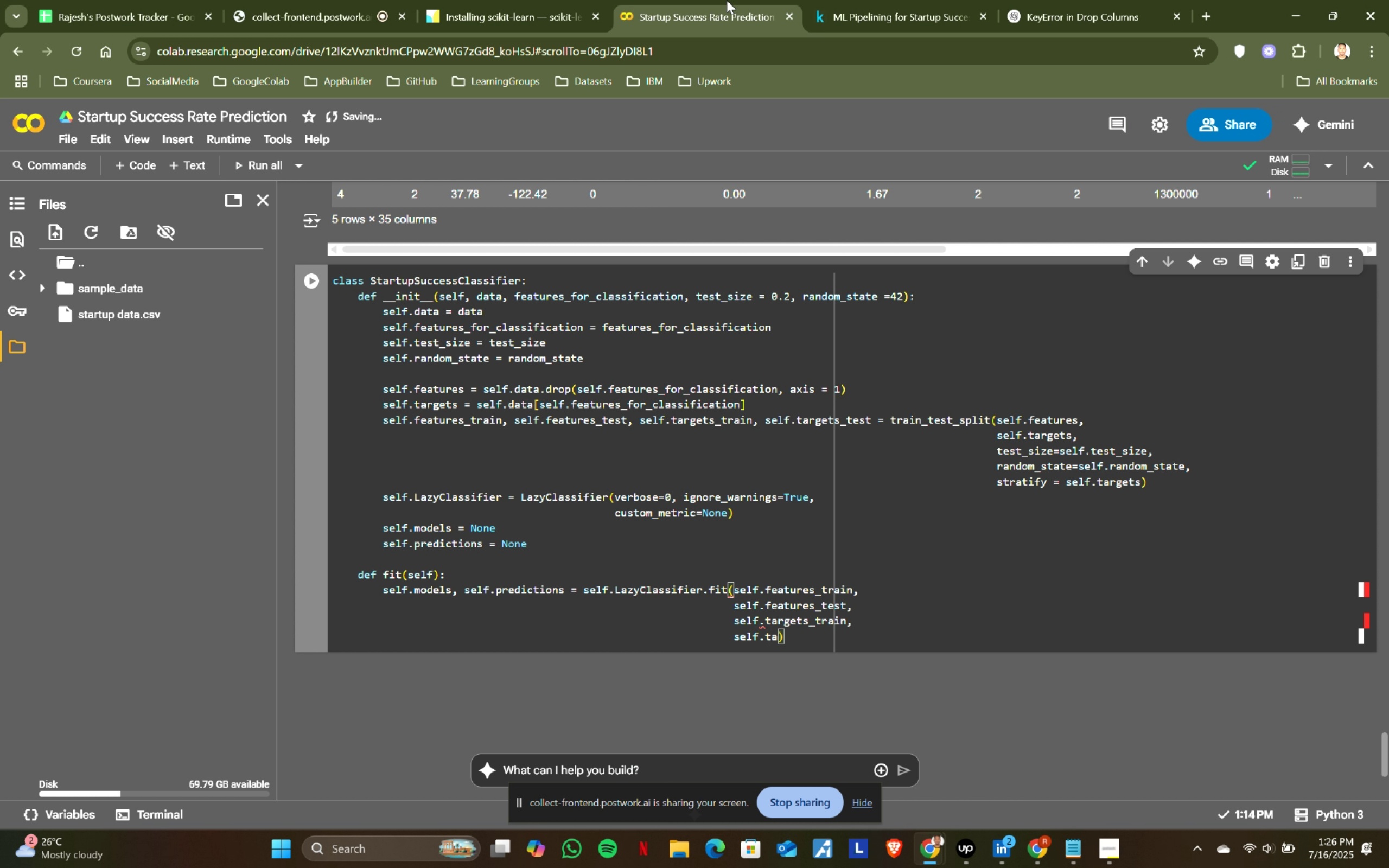 
type(self.targest)
 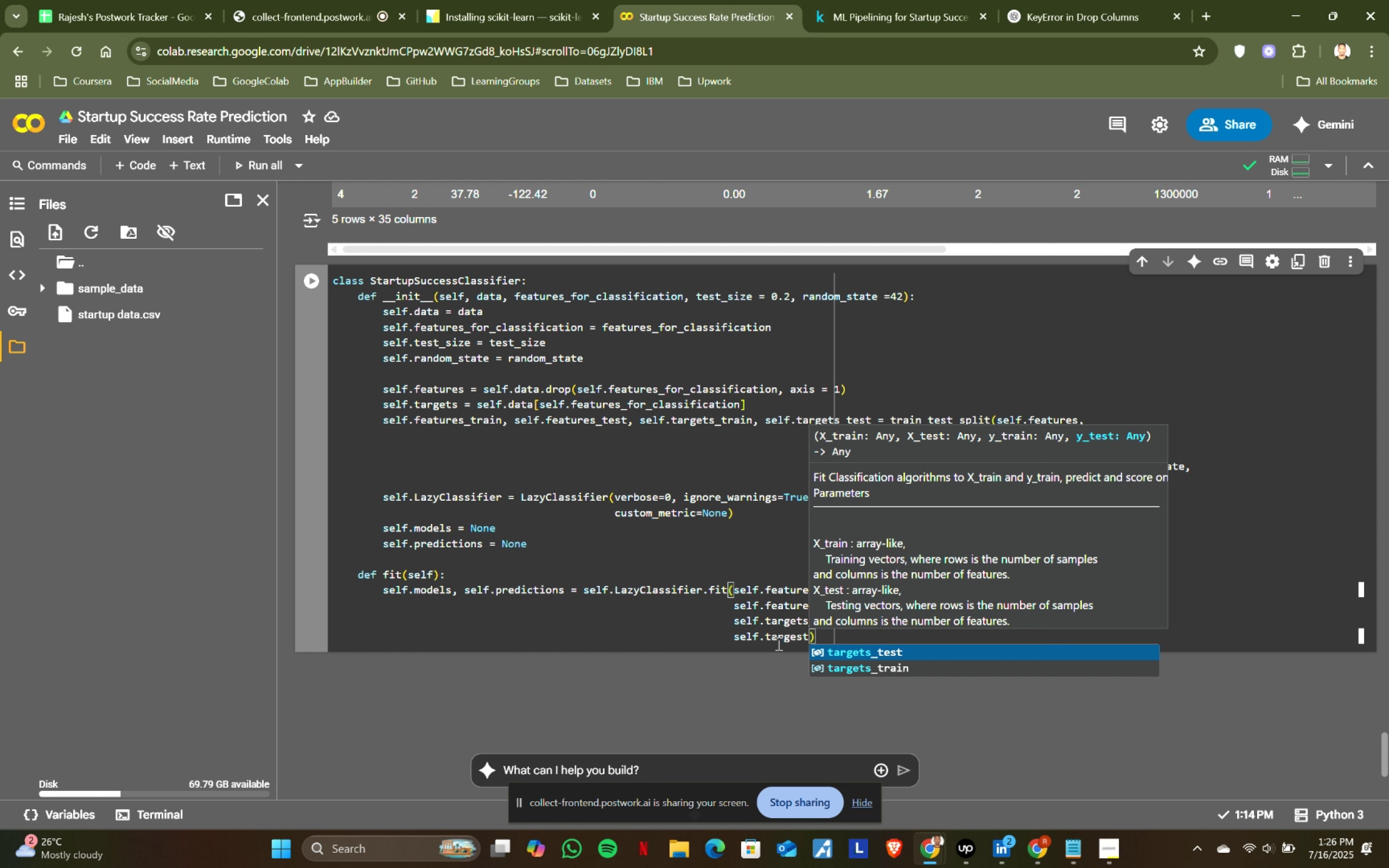 
wait(7.32)
 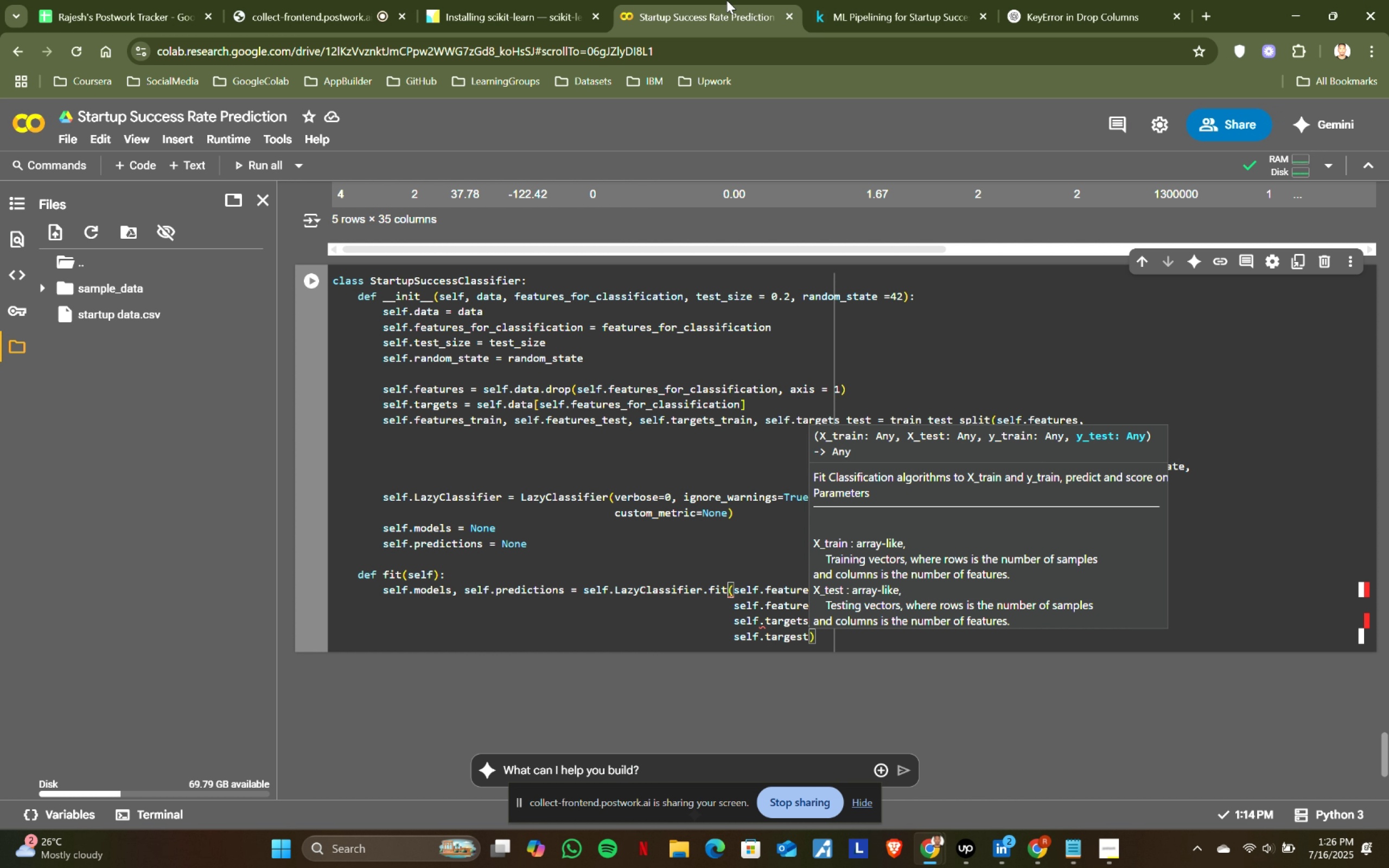 
left_click([852, 657])
 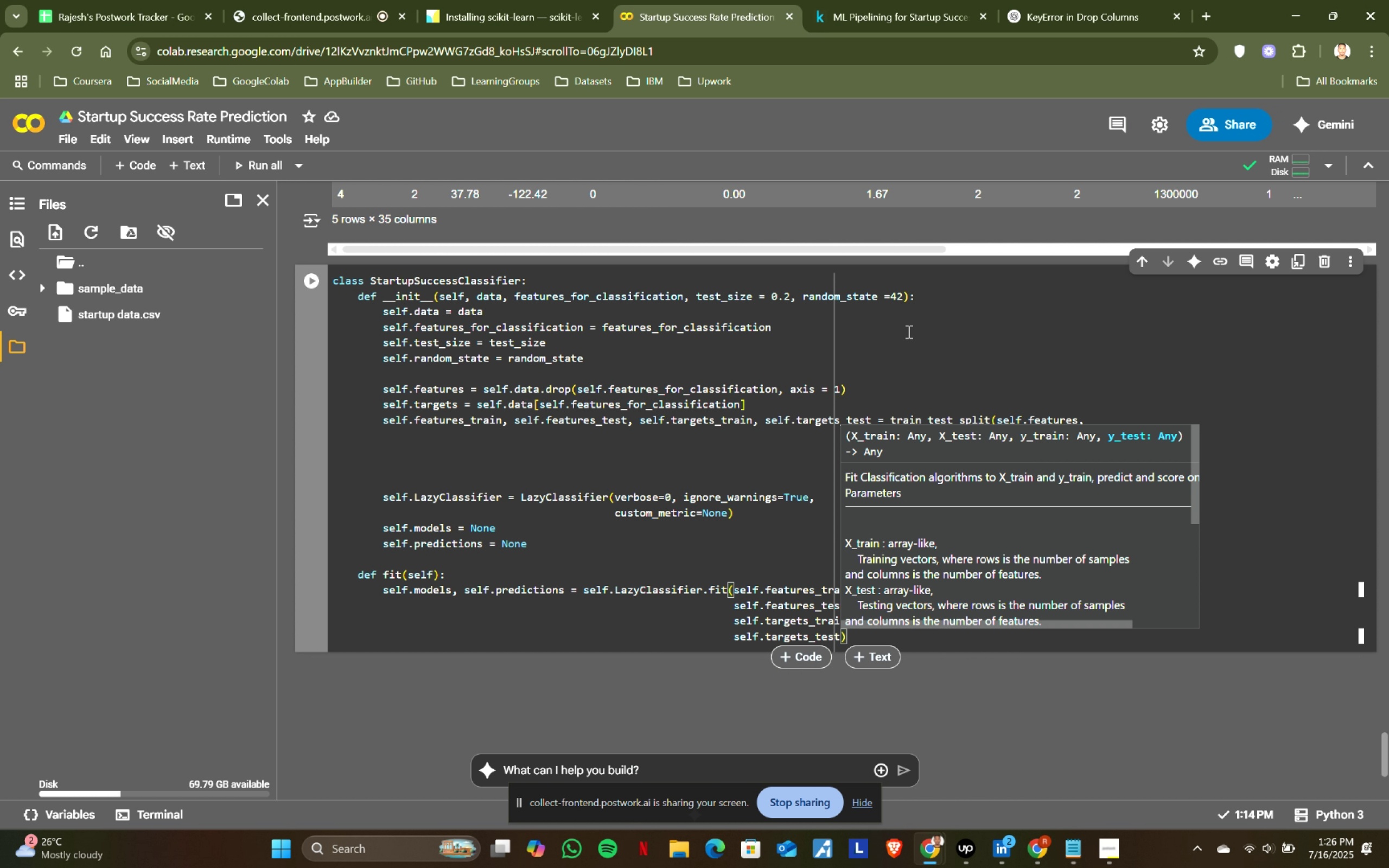 
left_click([872, 0])
 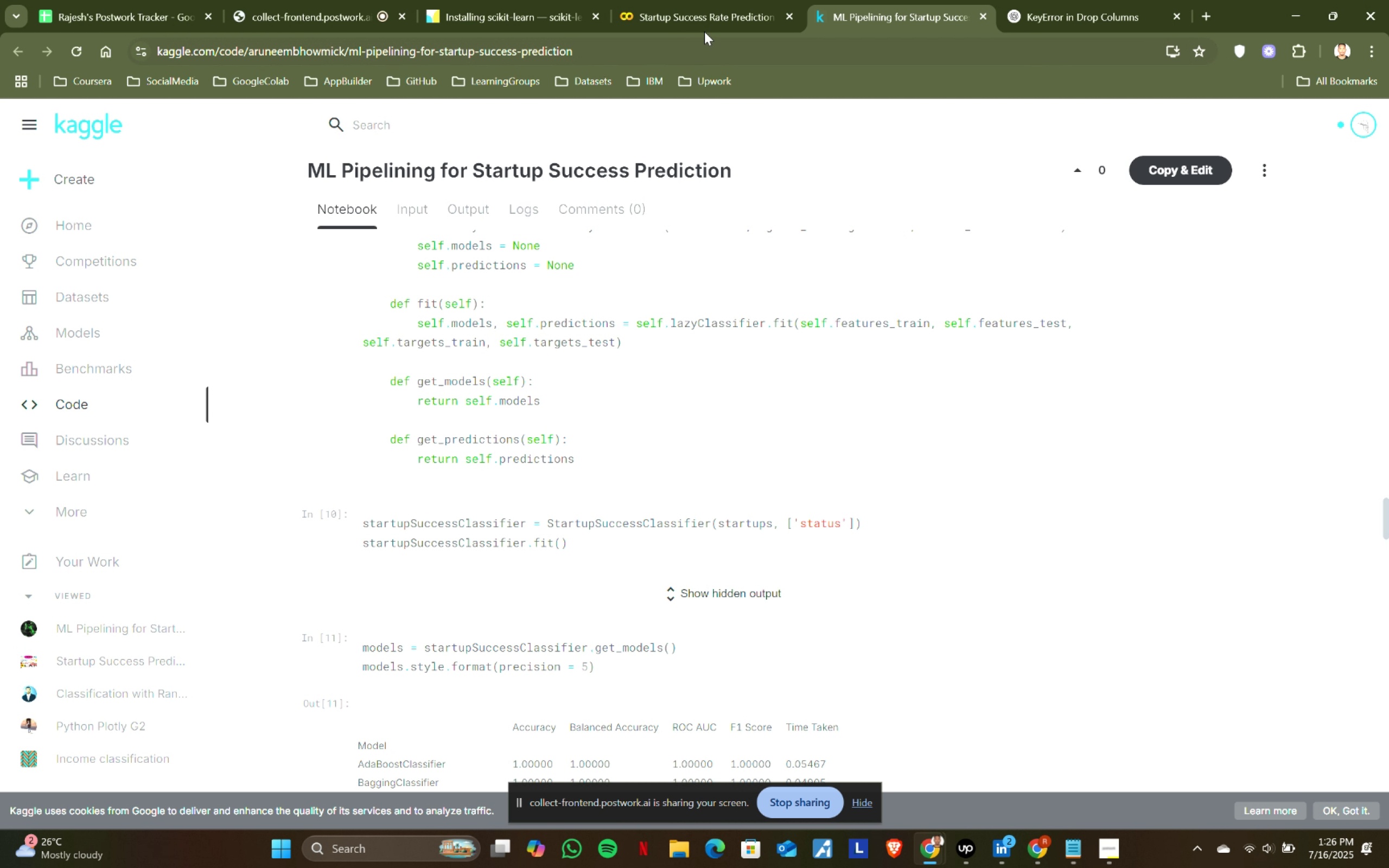 
left_click([668, 6])
 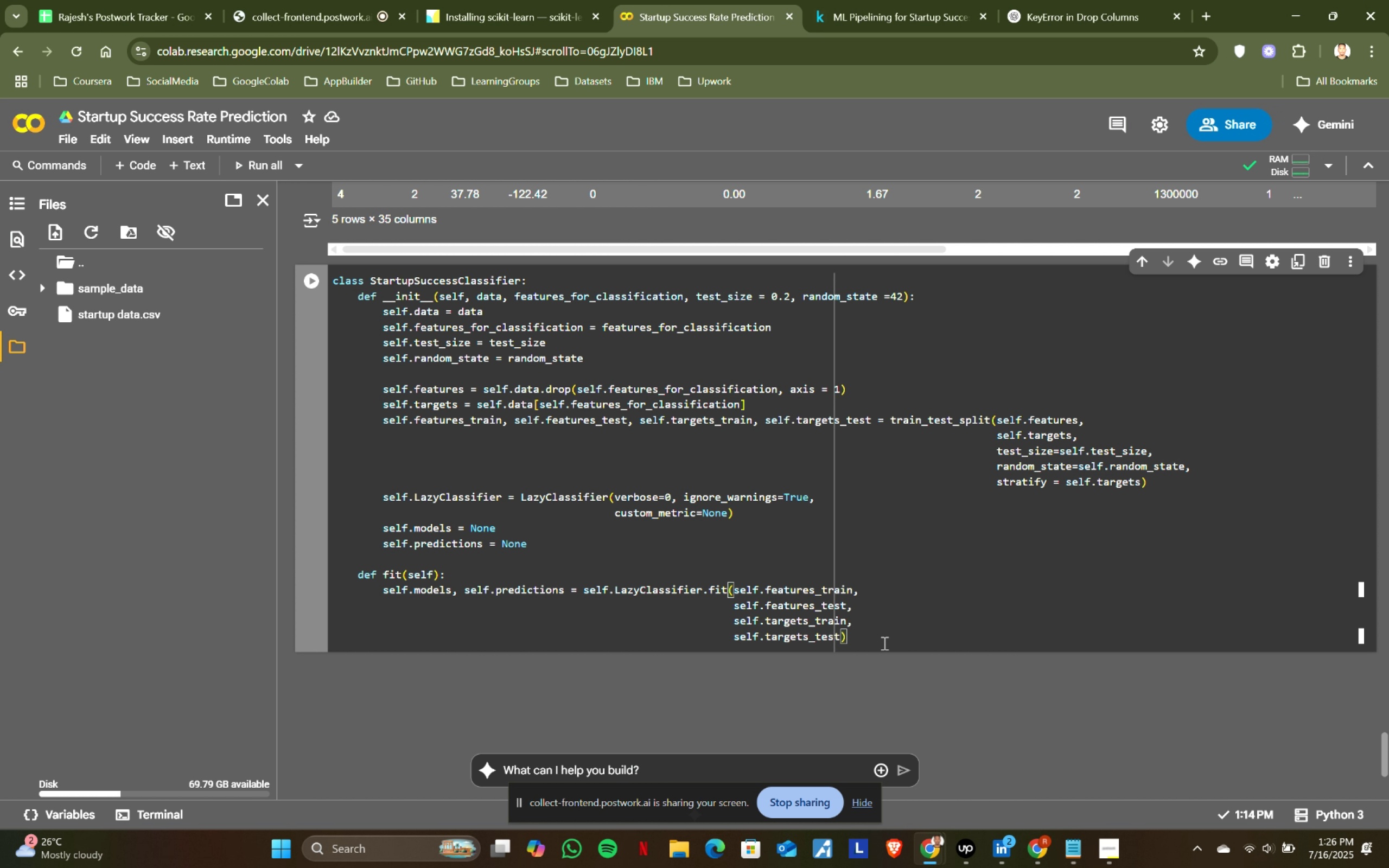 
left_click([880, 638])
 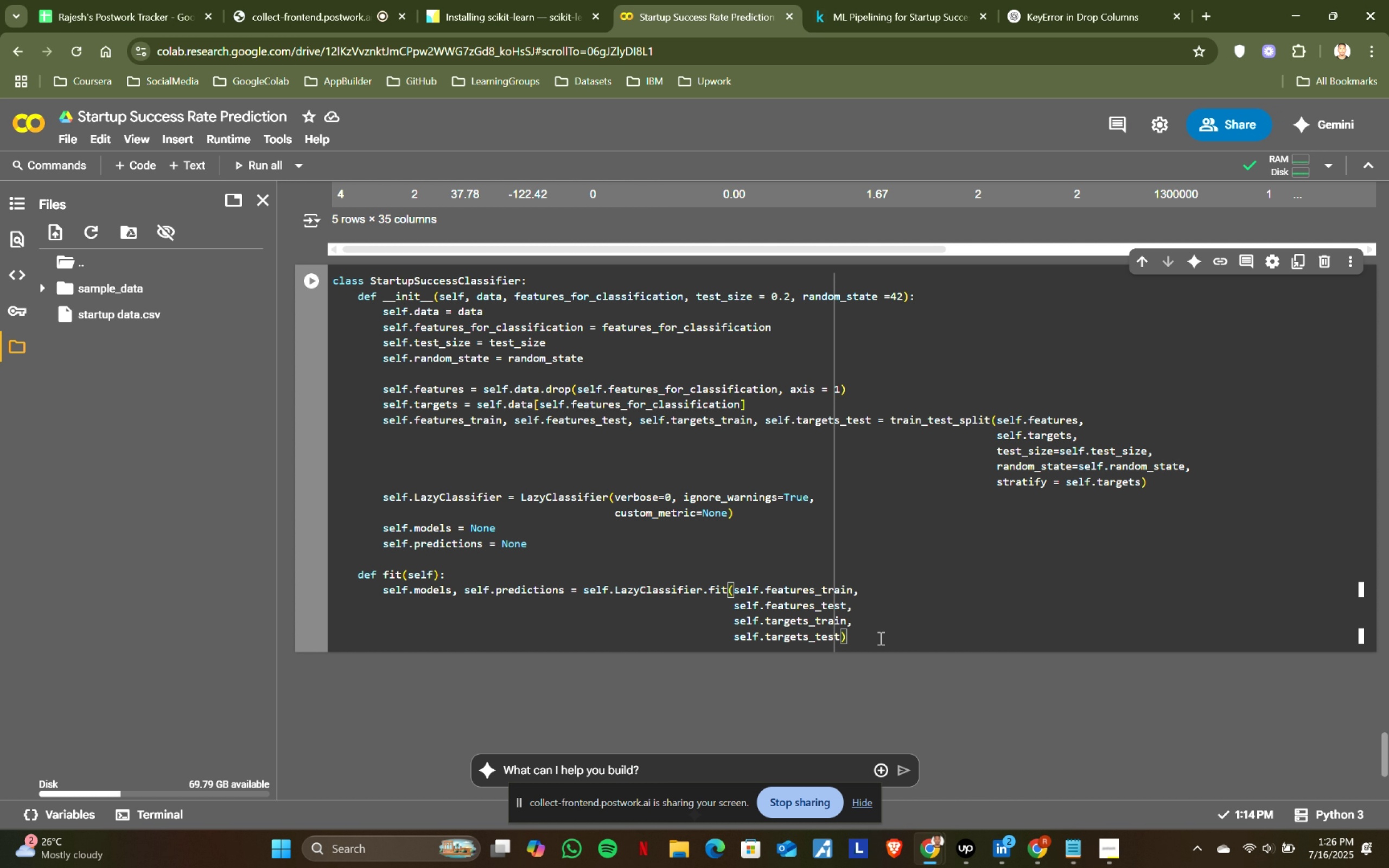 
key(Enter)
 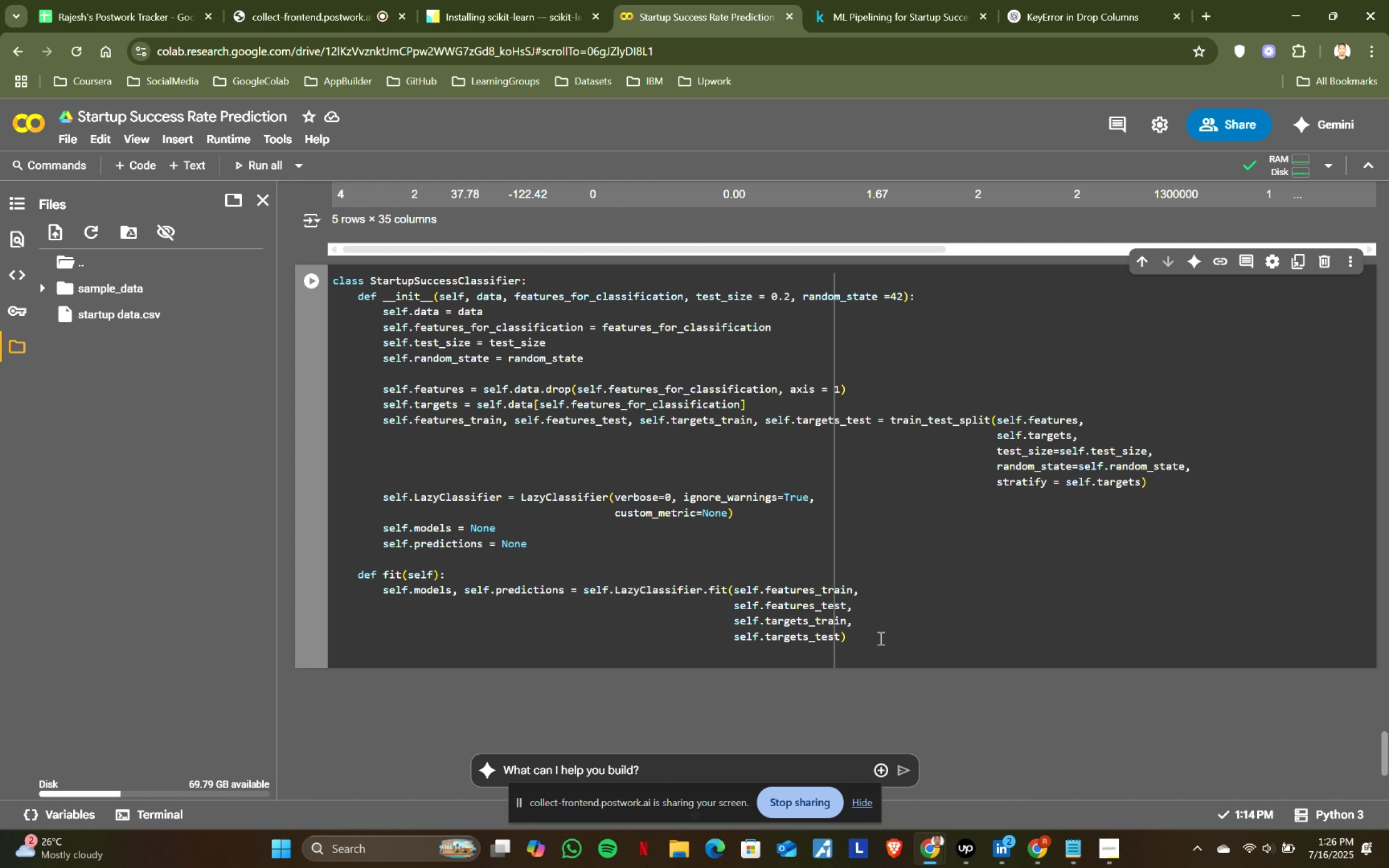 
key(Backspace)
 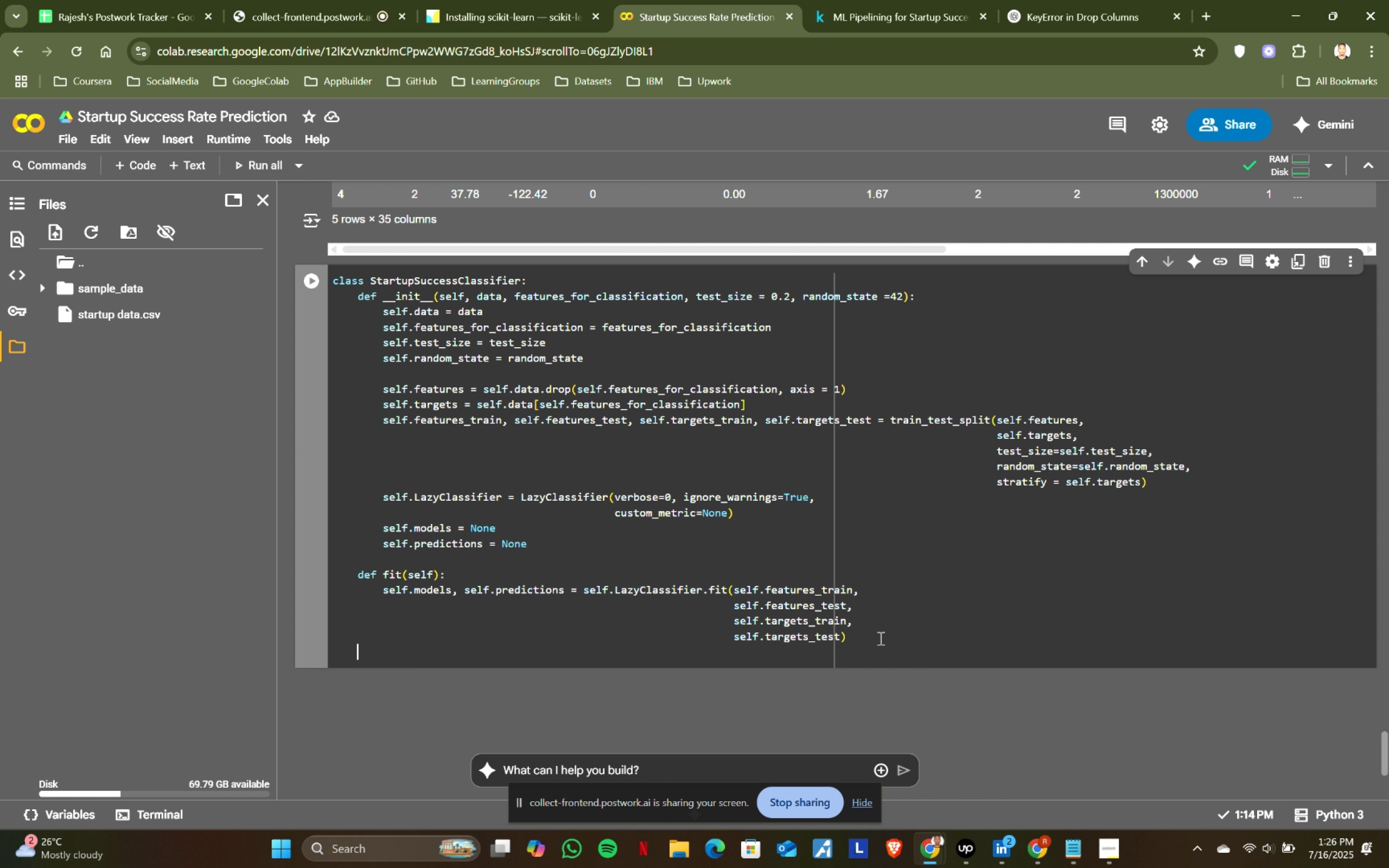 
key(Enter)
 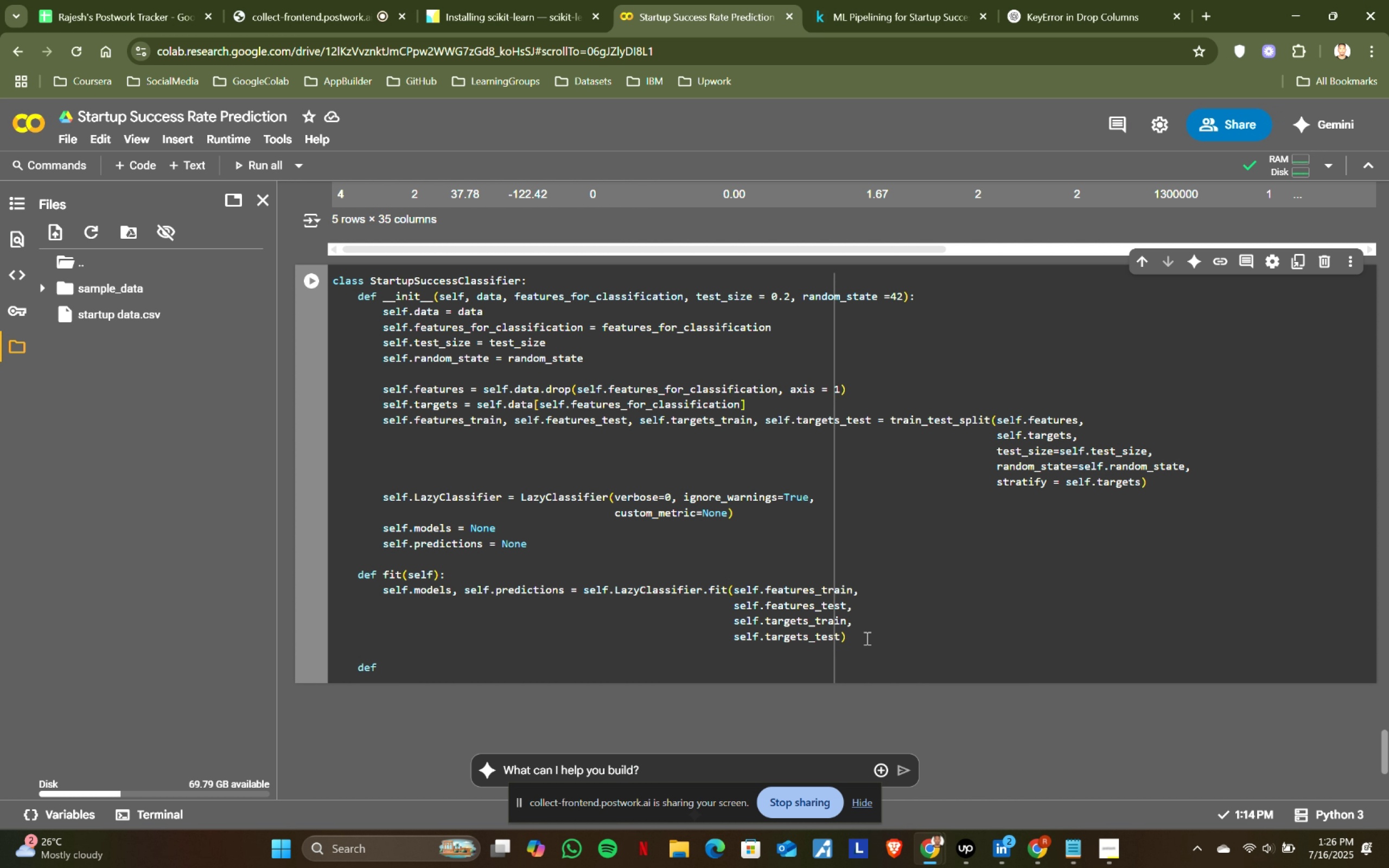 
type(def )
 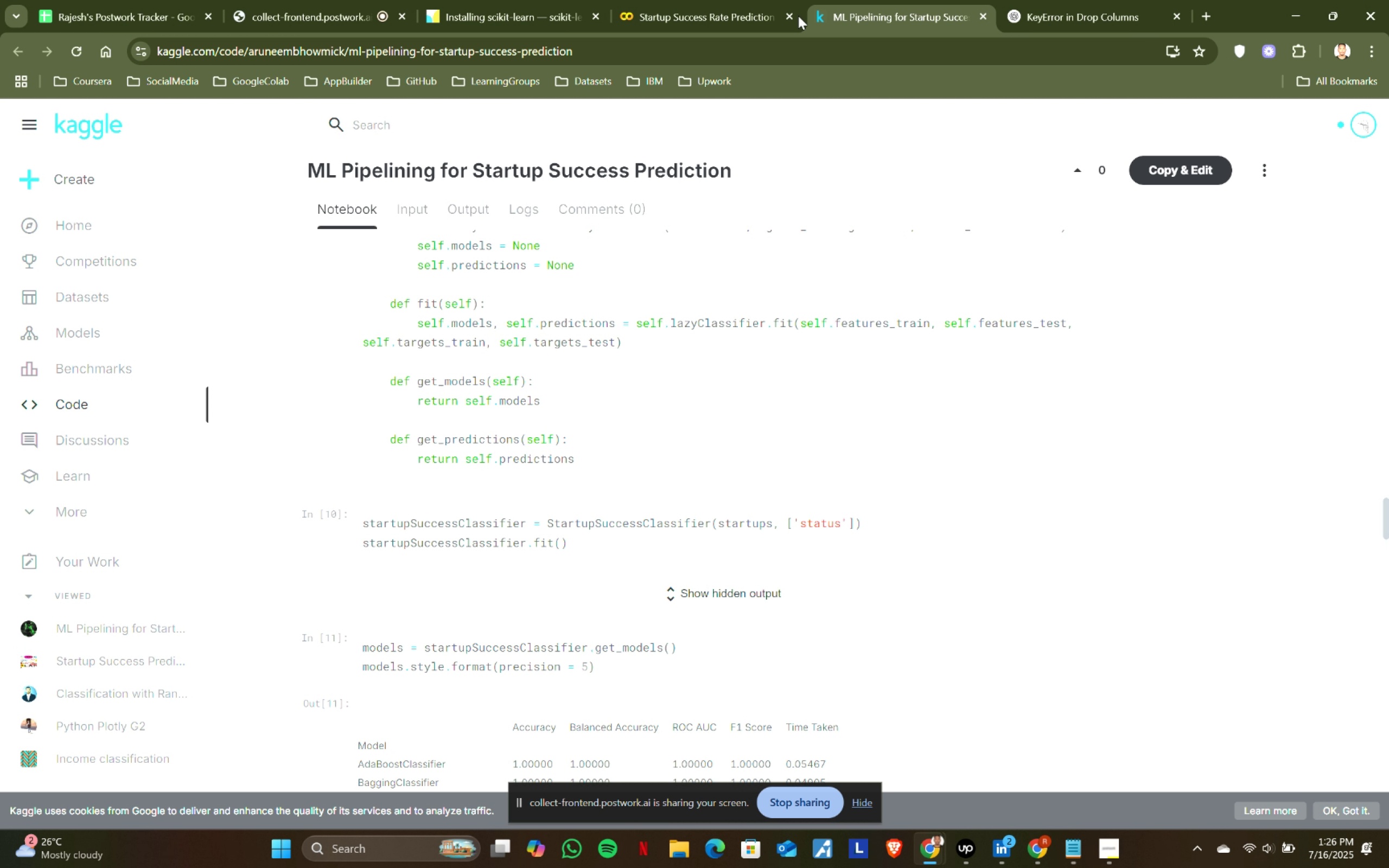 
left_click([885, 0])
 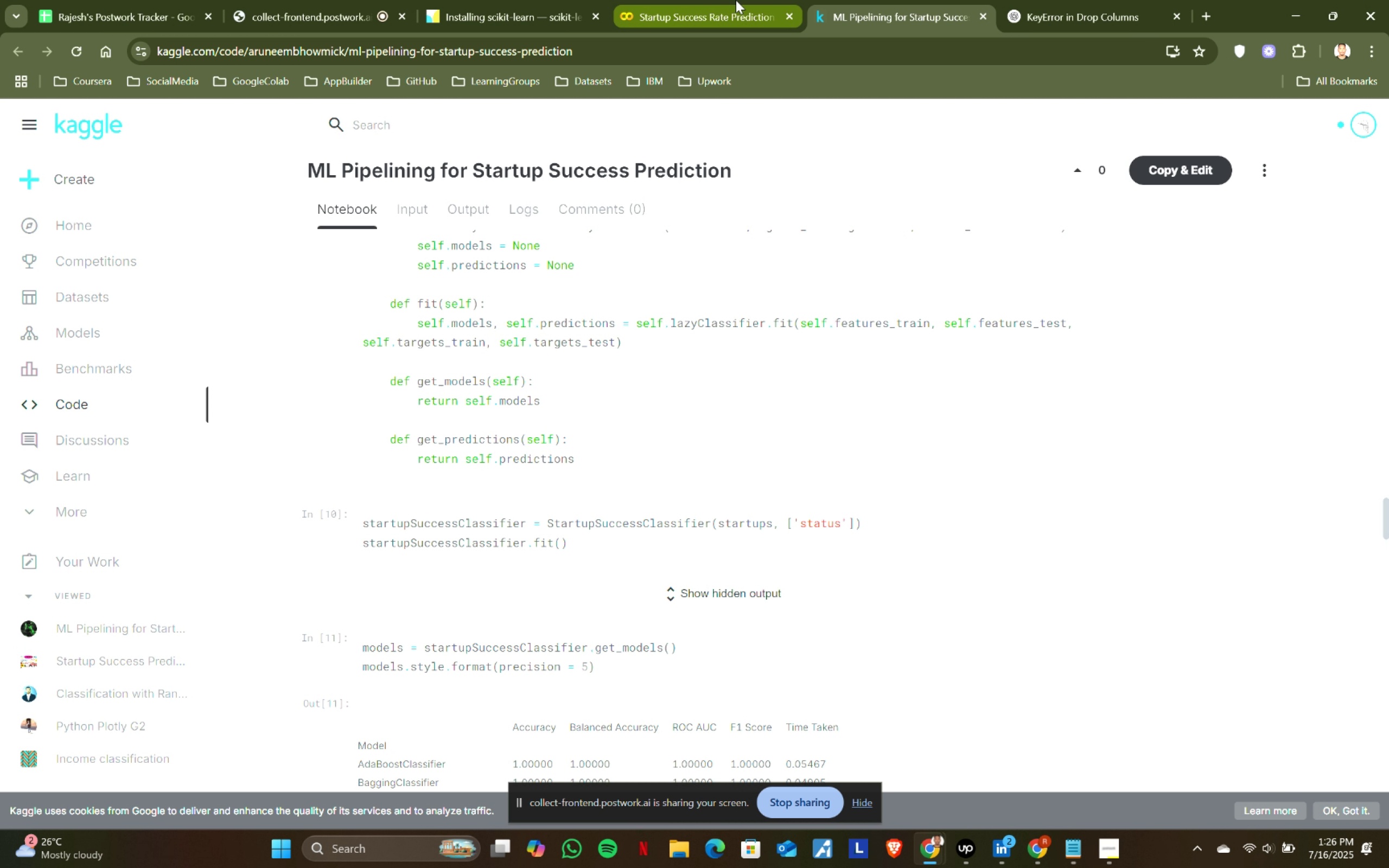 
left_click([736, 0])
 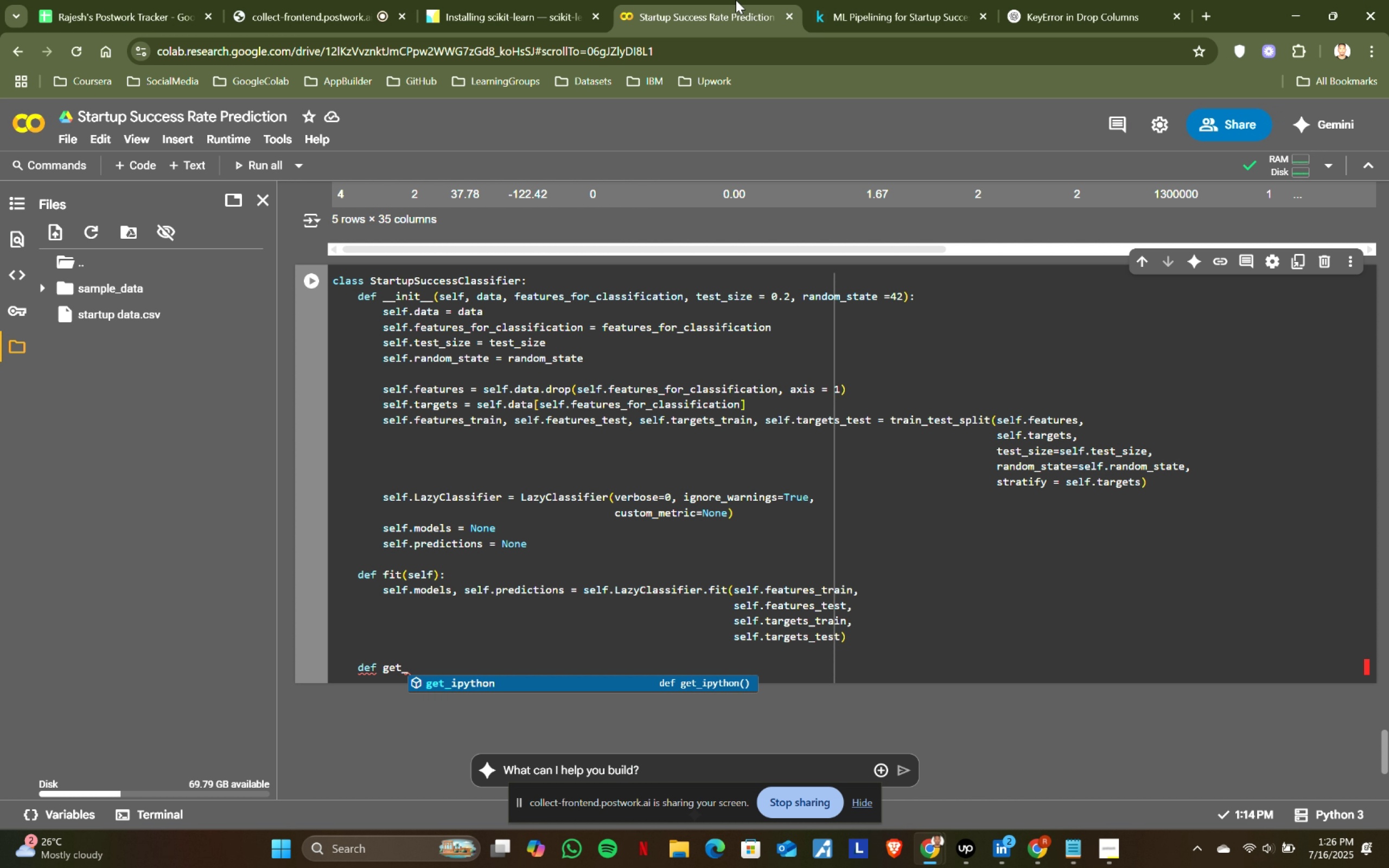 
type(get_models()
 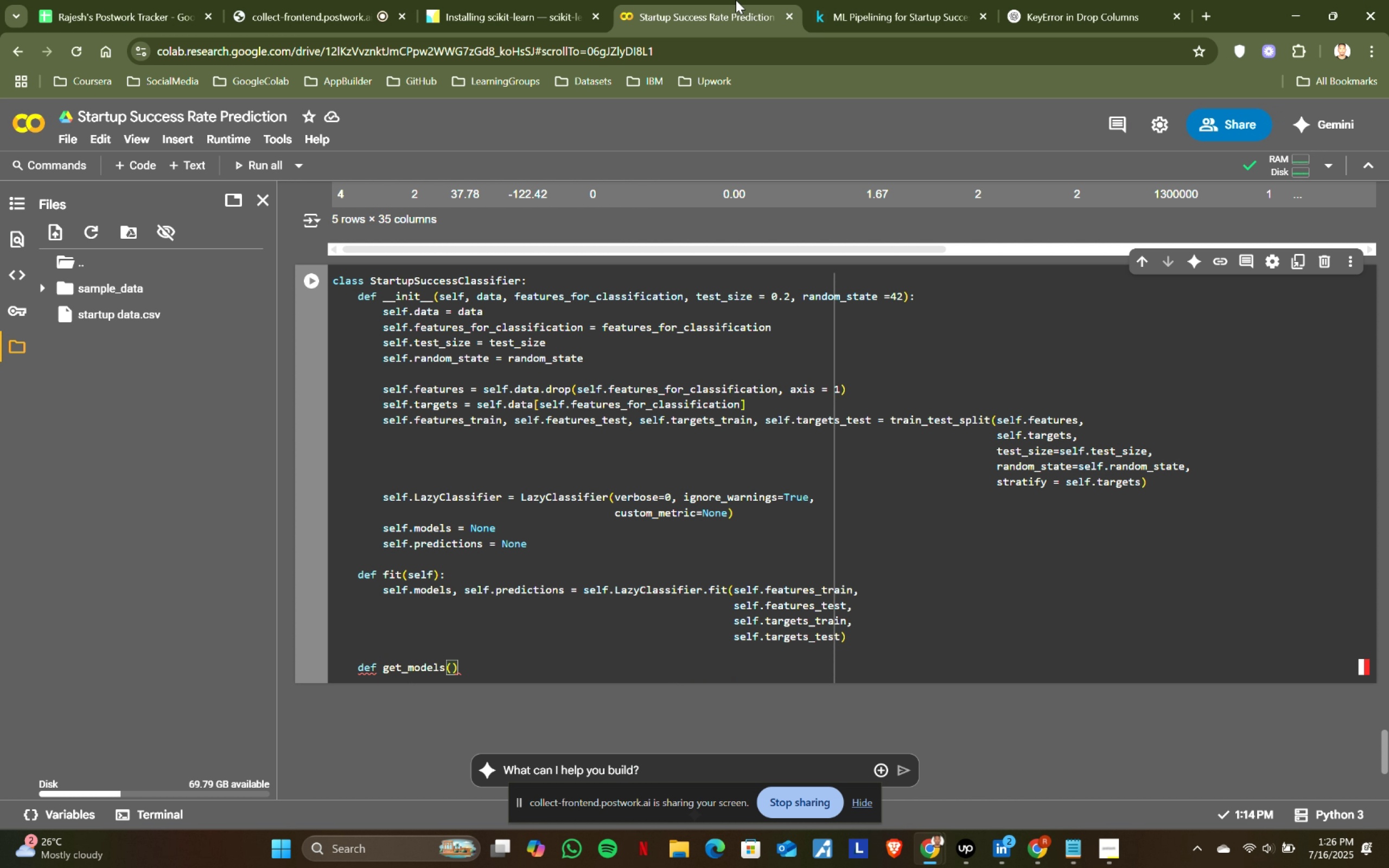 
left_click([849, 0])
 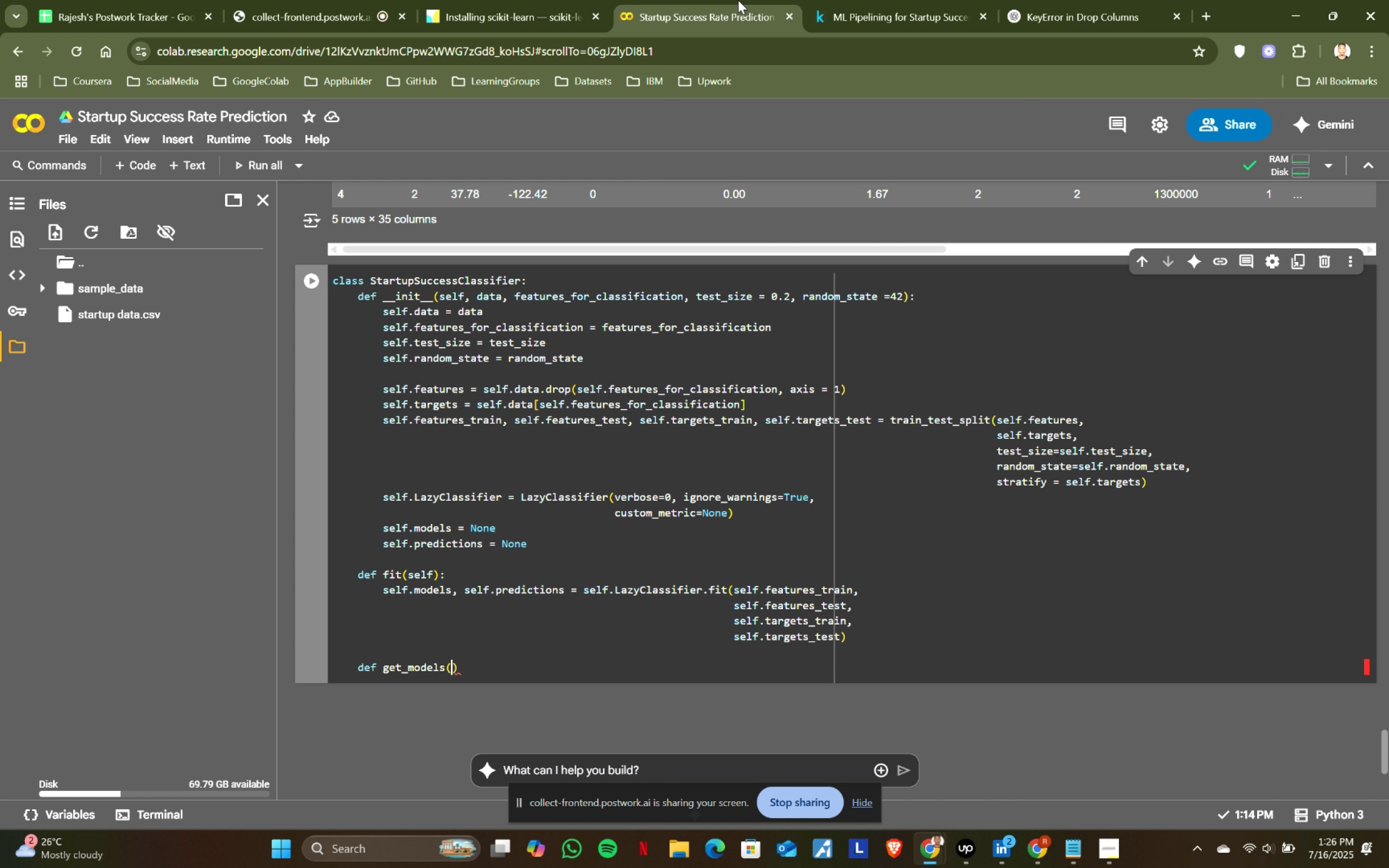 
left_click([738, 0])
 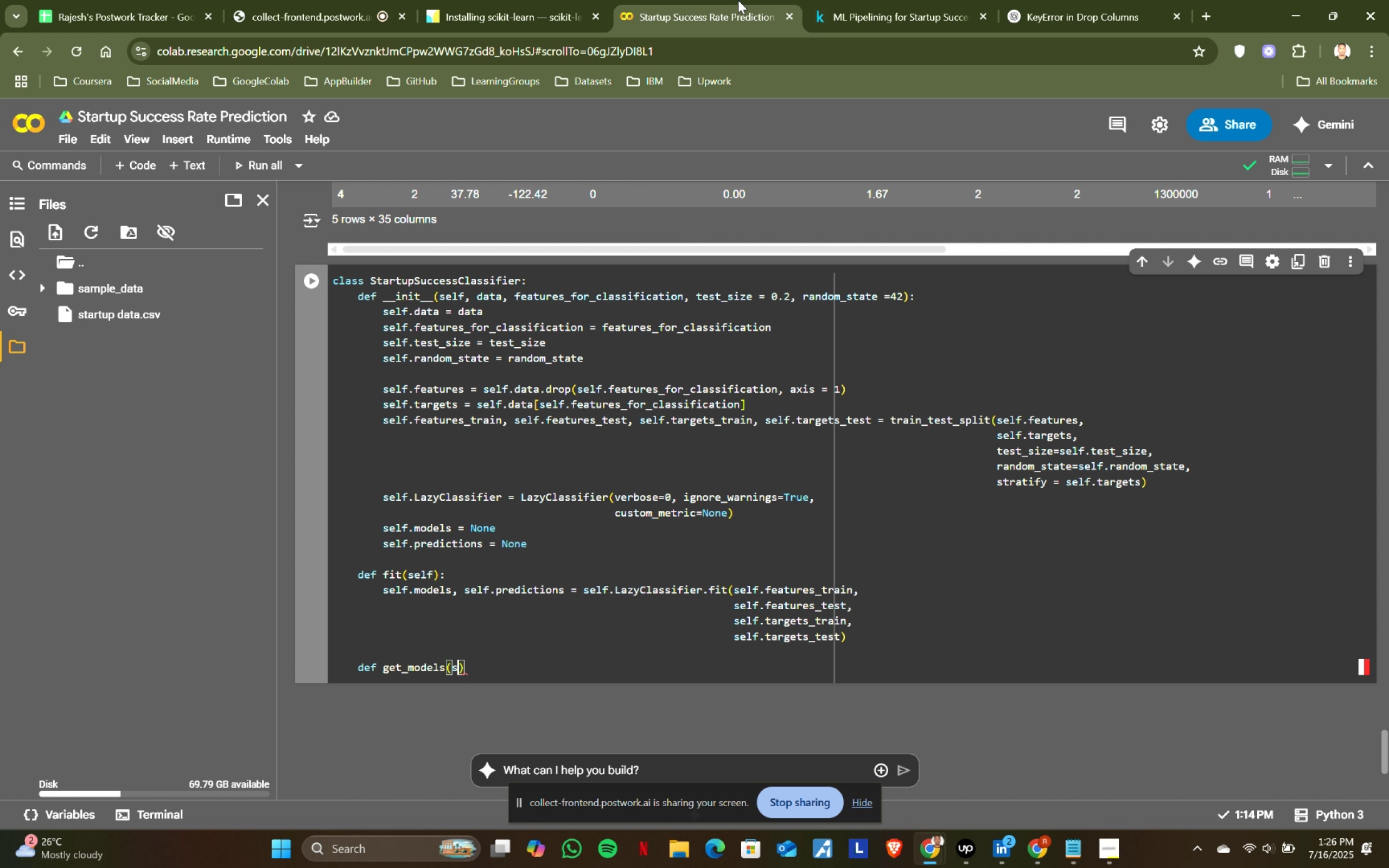 
type(self)
 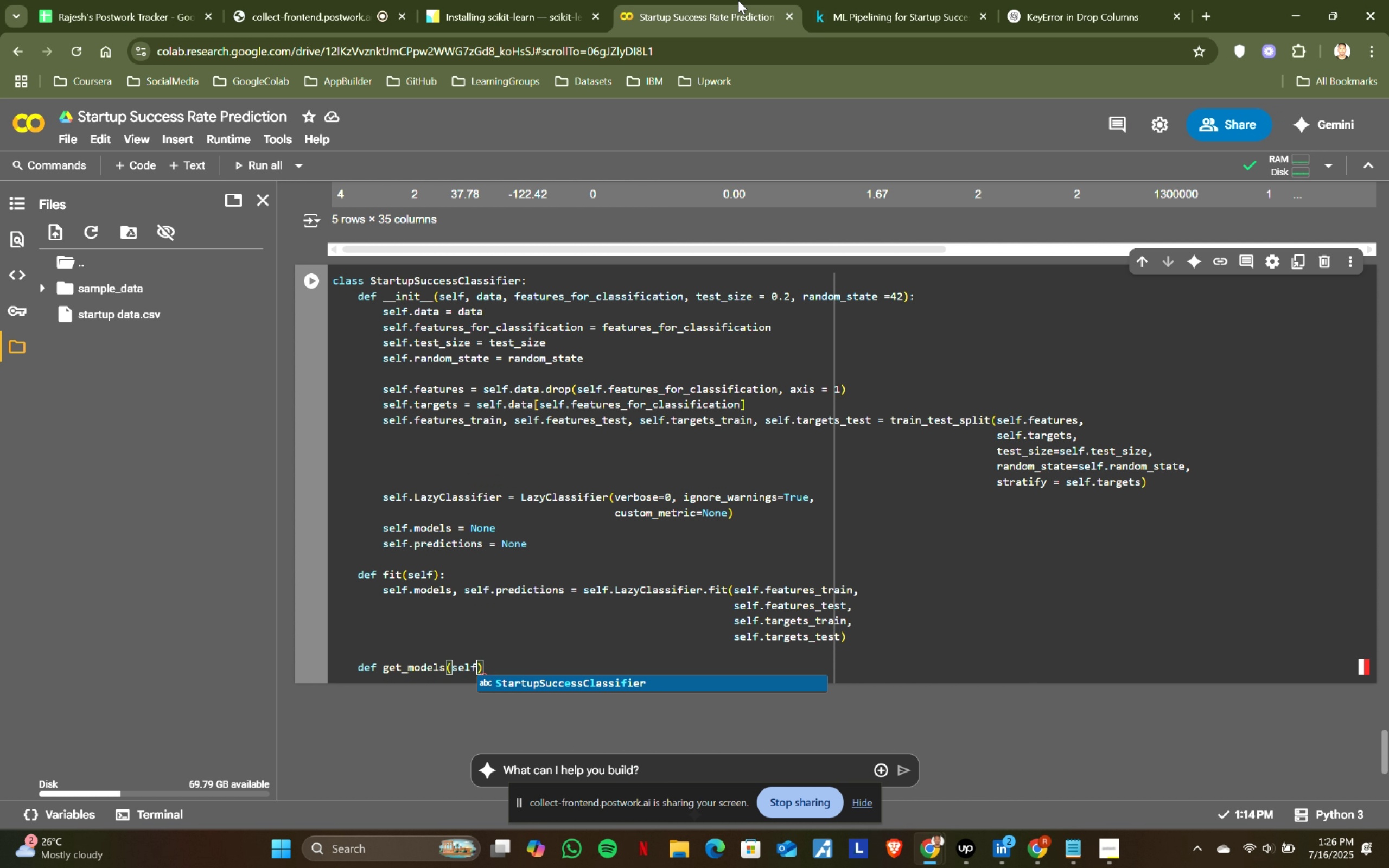 
key(ArrowRight)
 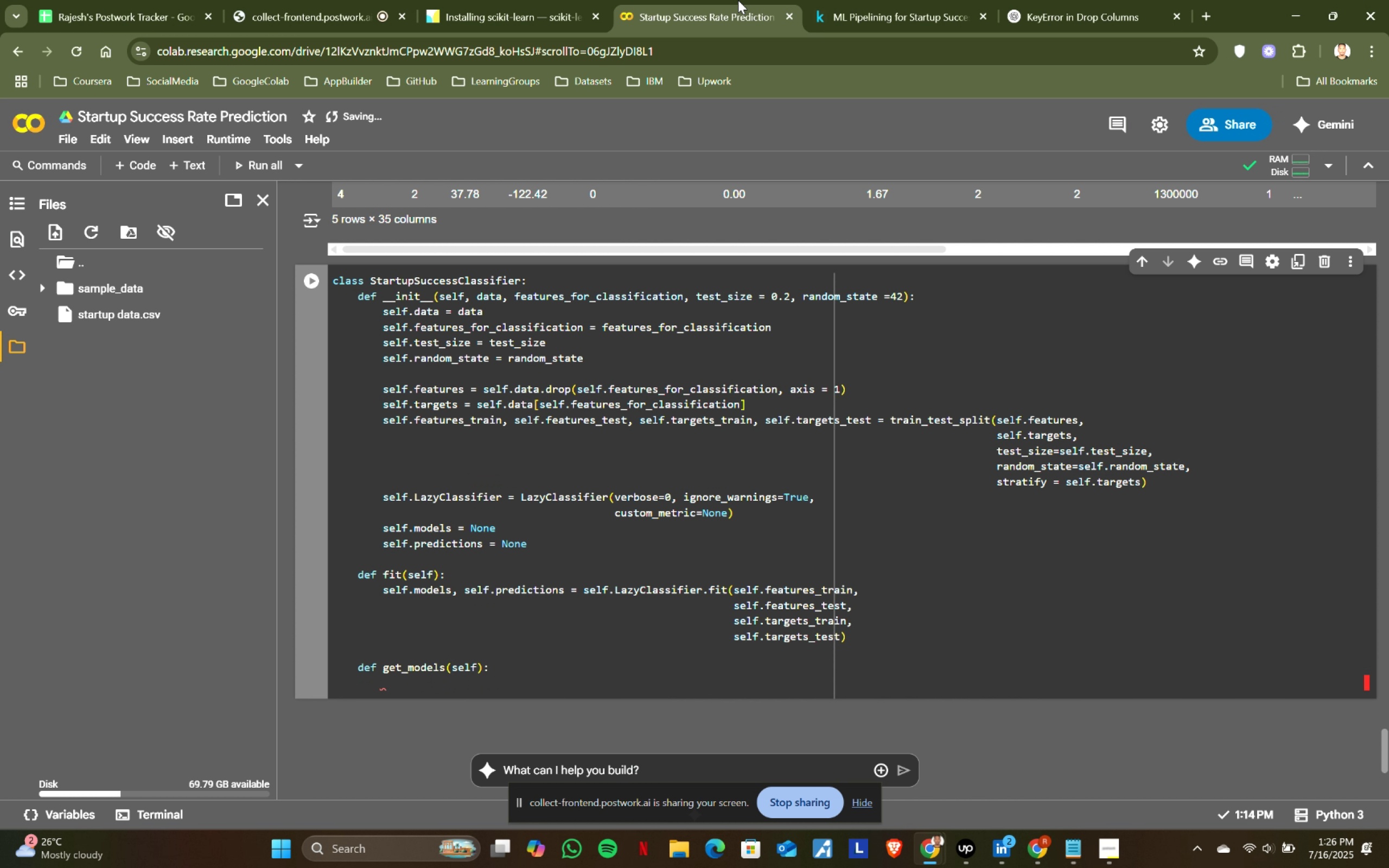 
key(Shift+ShiftRight)
 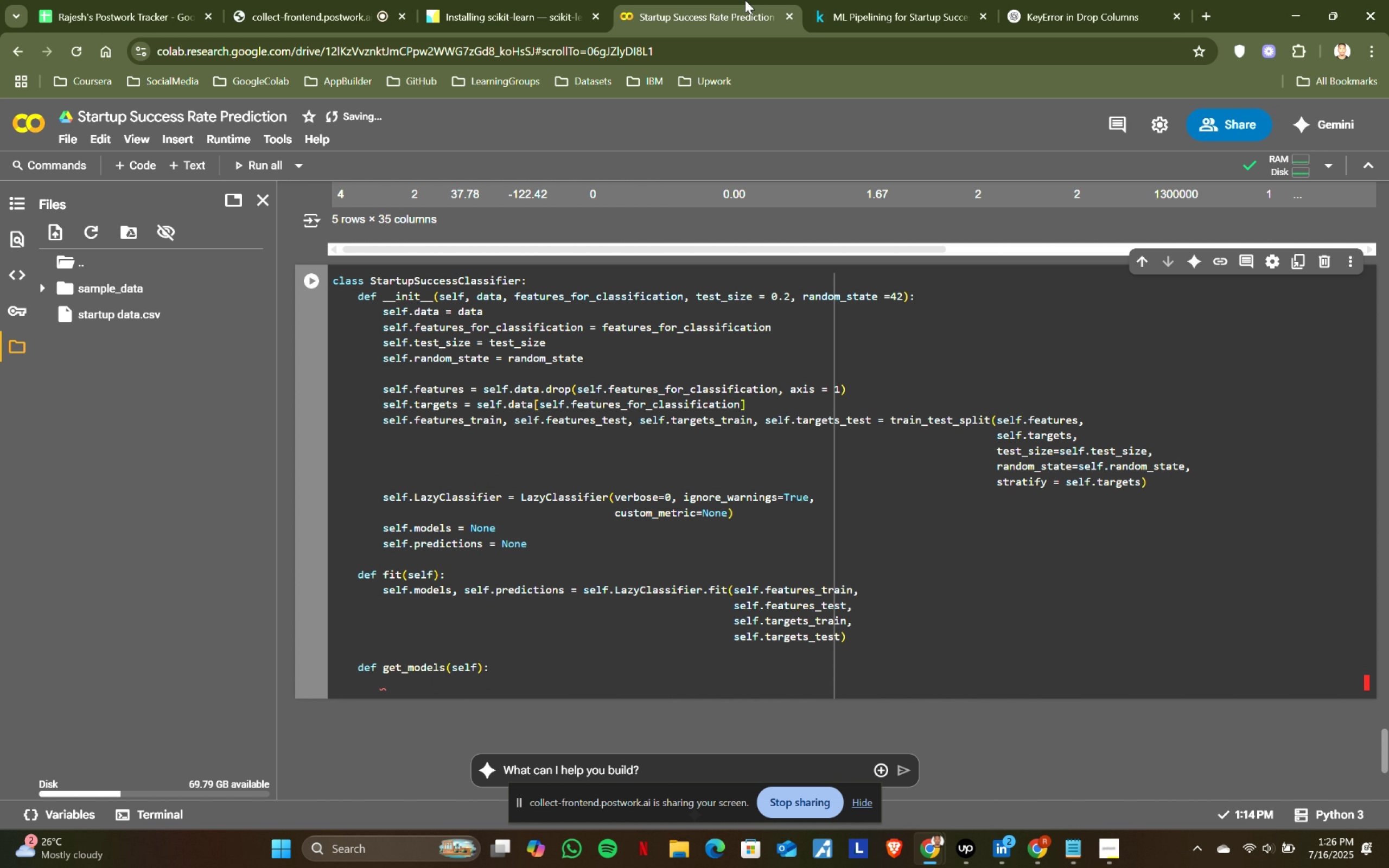 
key(Shift+Semicolon)
 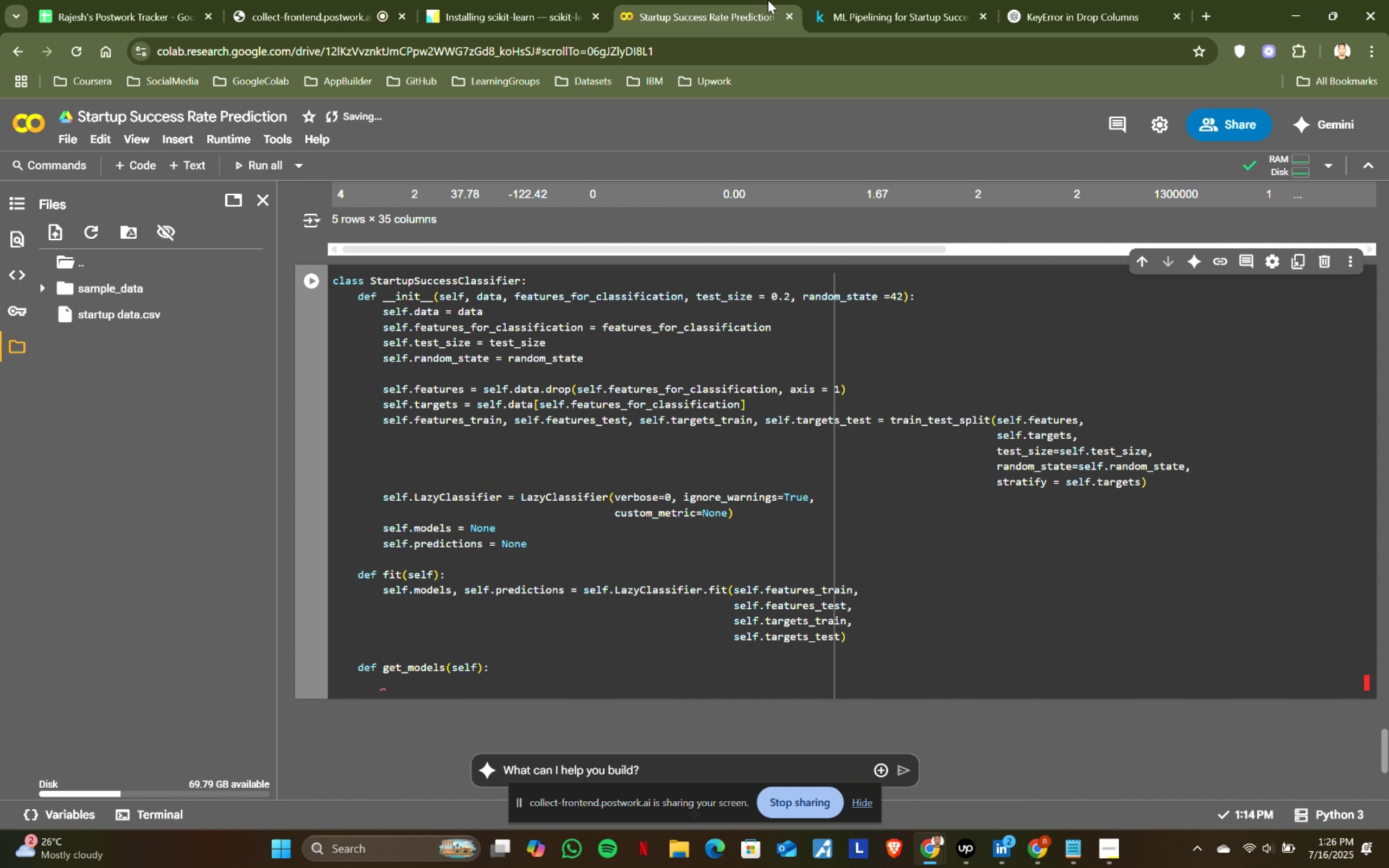 
key(Enter)
 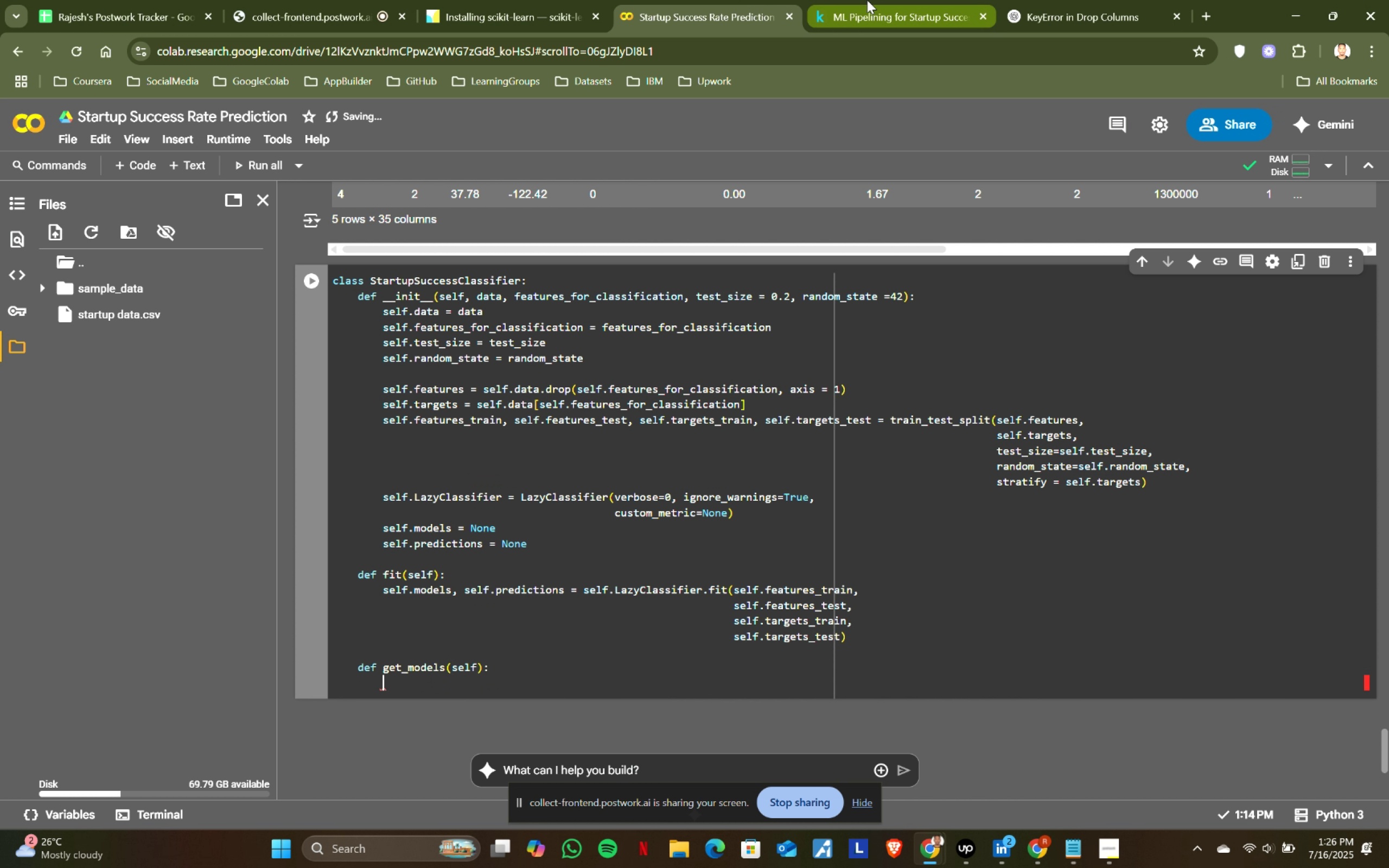 
left_click([867, 0])
 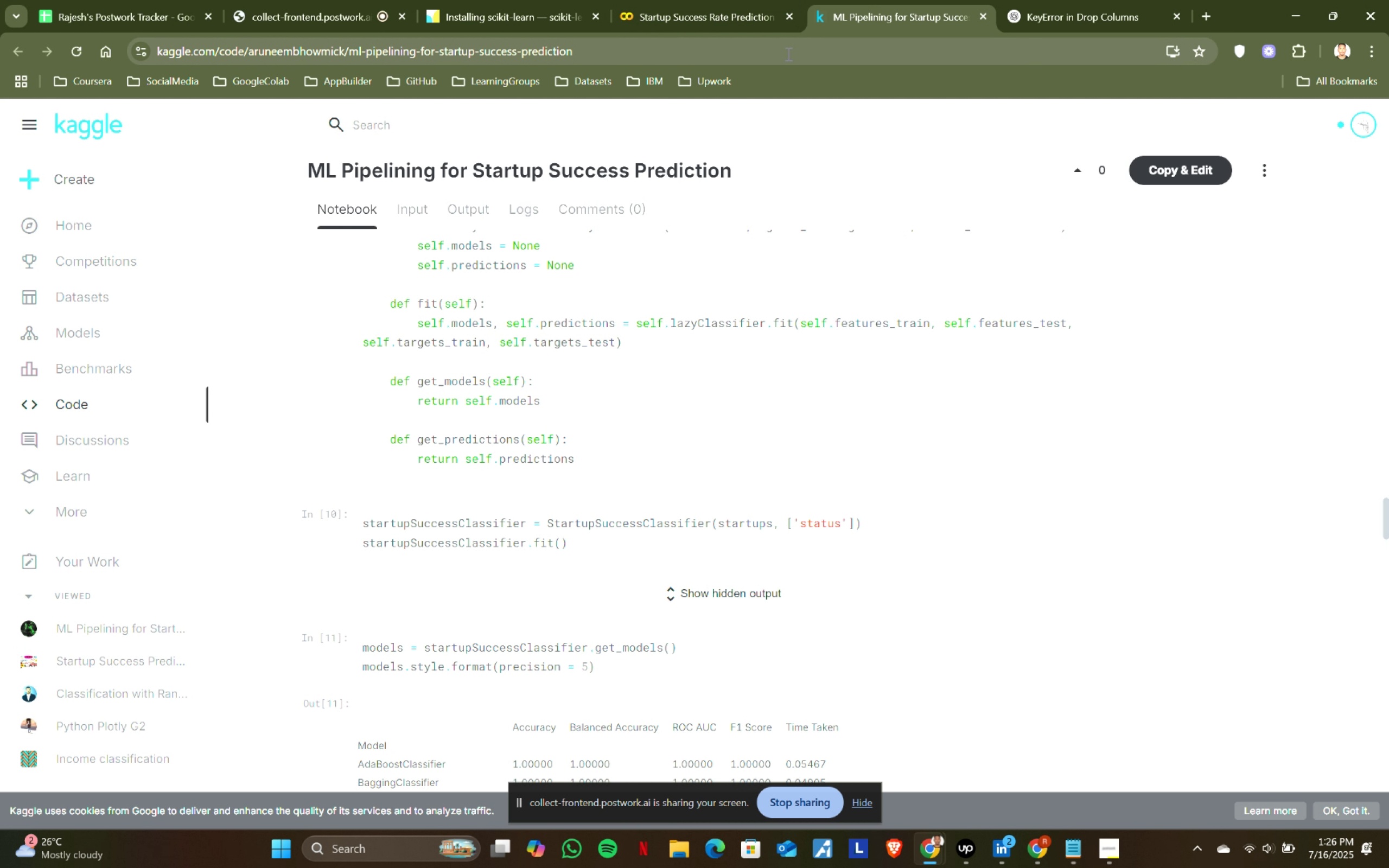 
left_click([682, 15])
 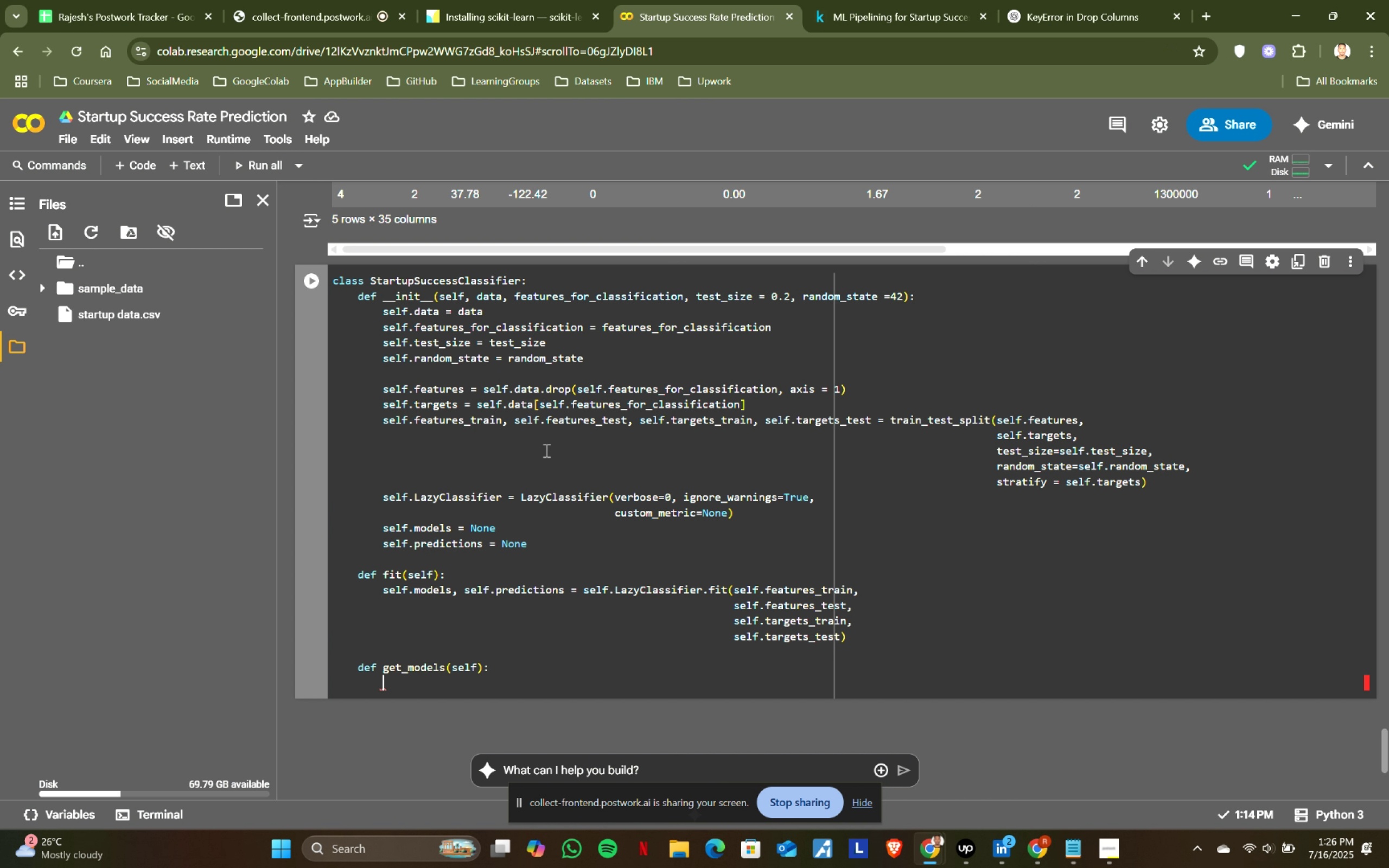 
type(return slelf)
key(Backspace)
key(Backspace)
key(Backspace)
key(Backspace)
type(elf)
key(Tab)
type(.models)
 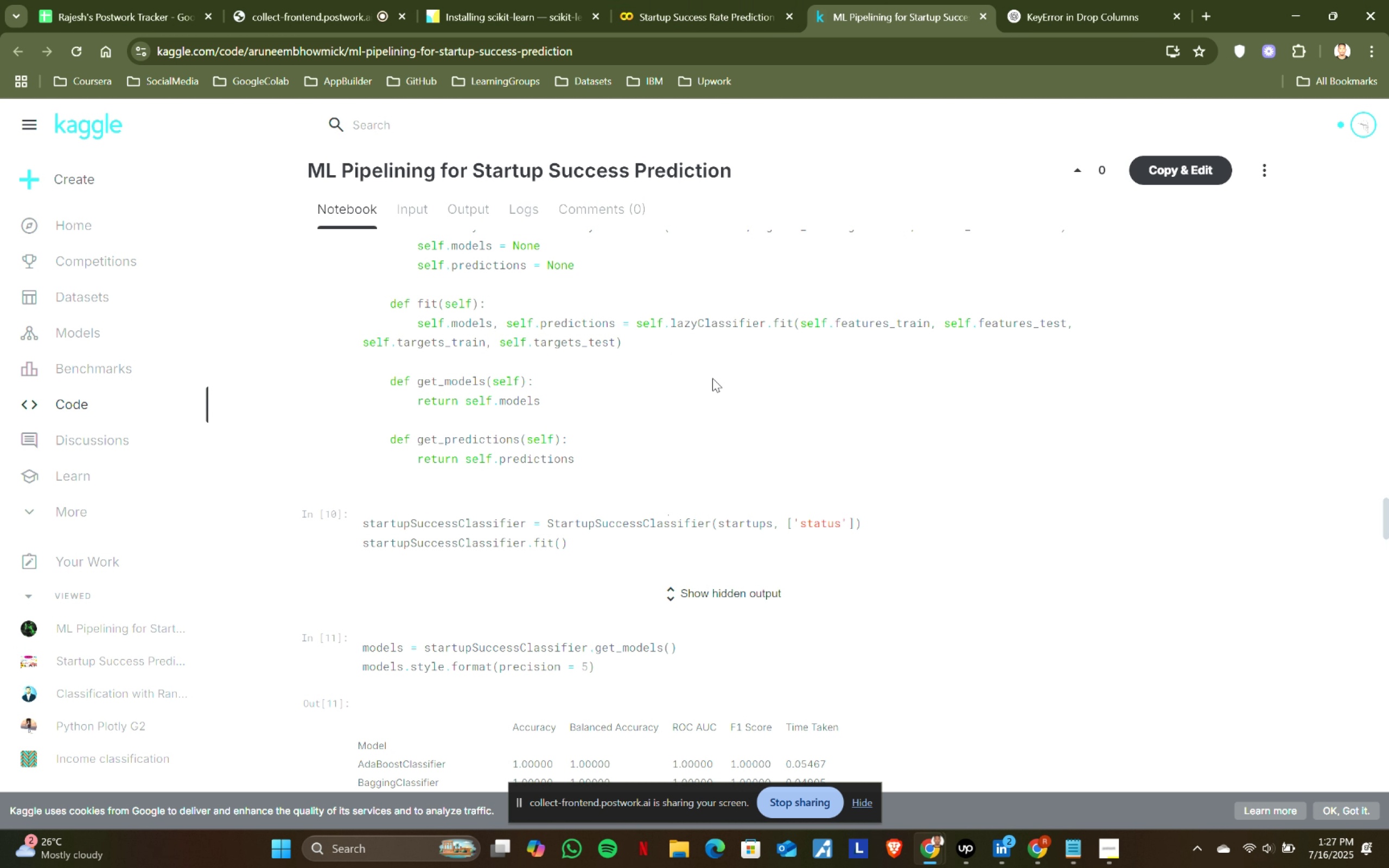 
key(Enter)
 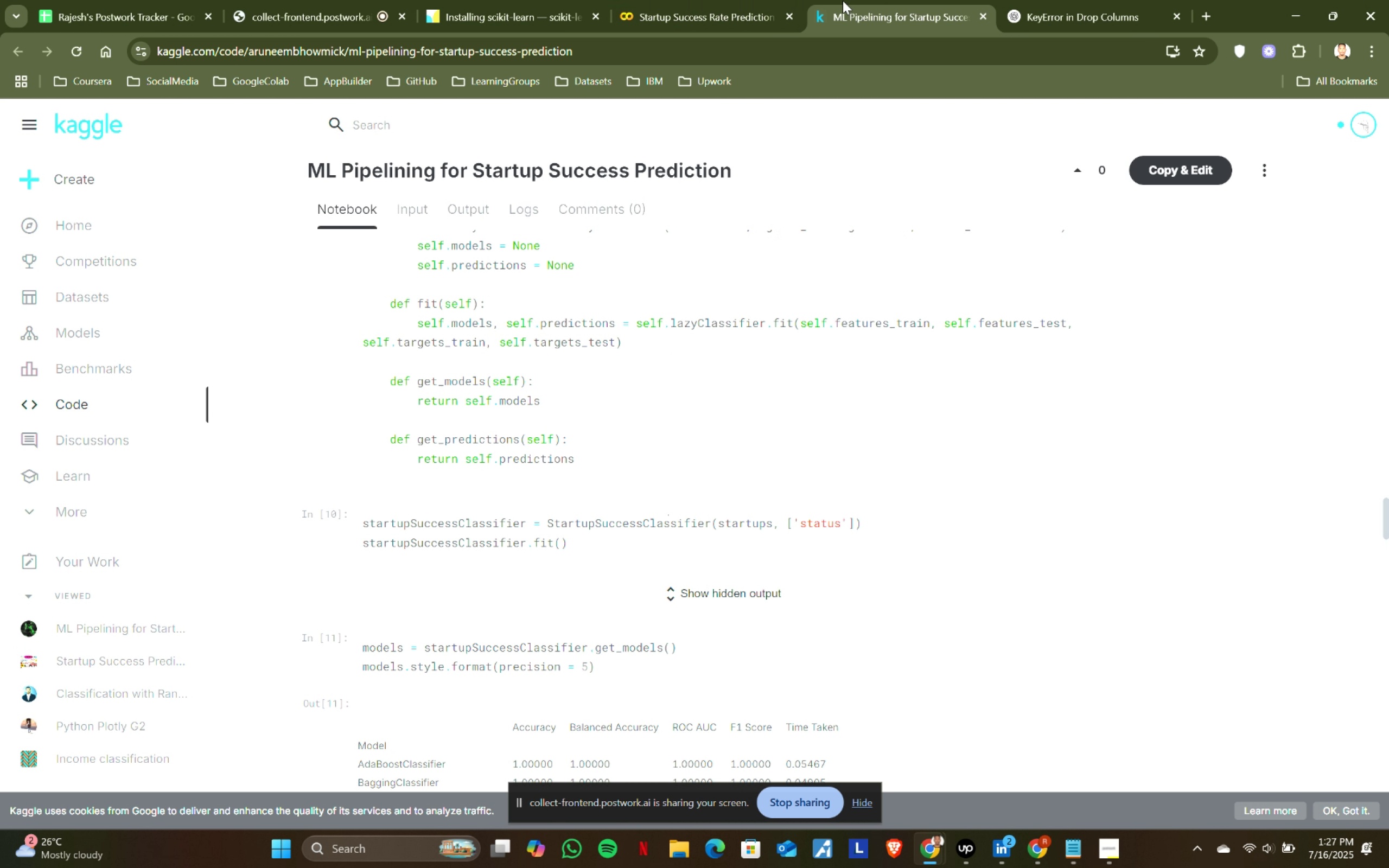 
key(Enter)
 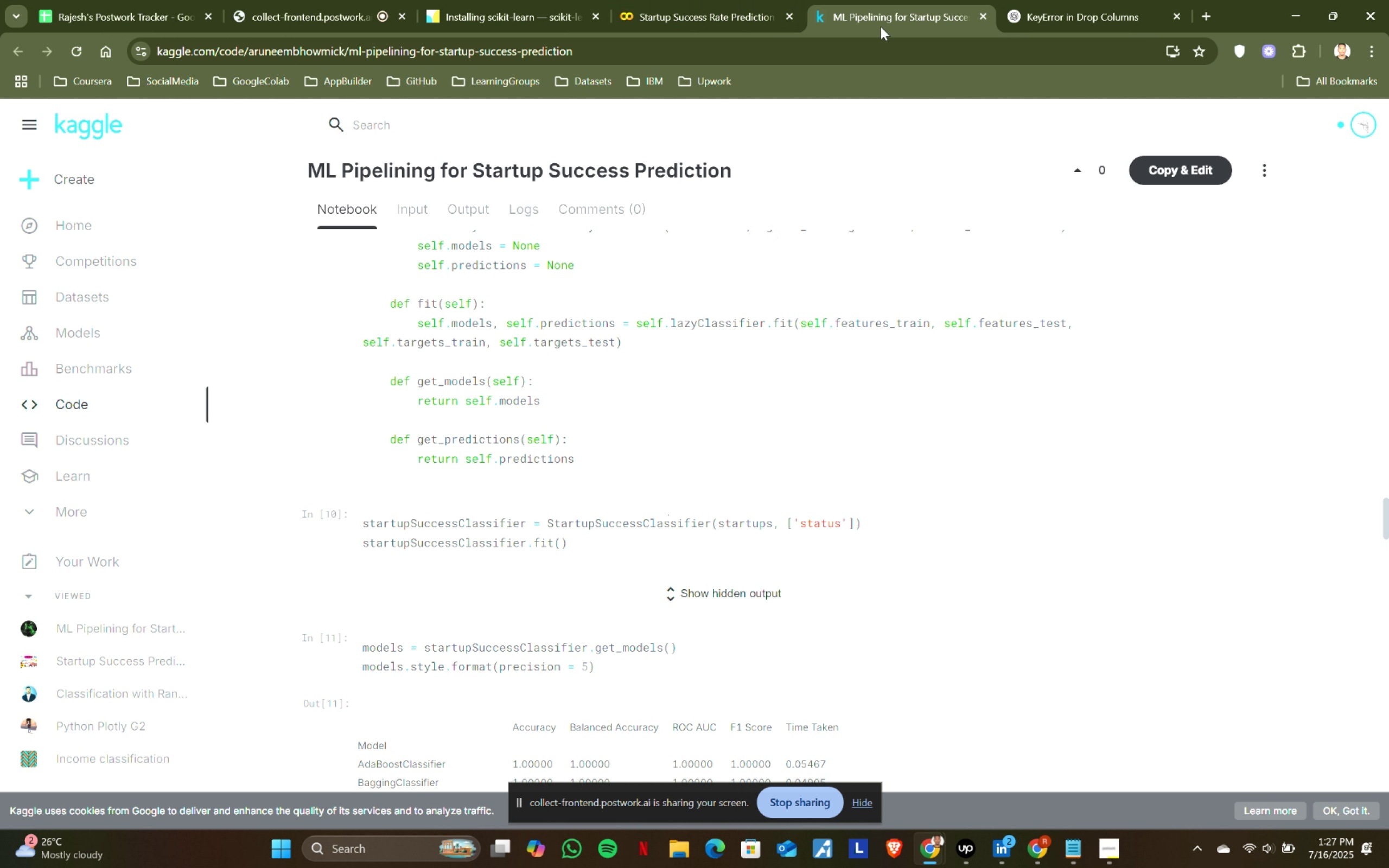 
key(Enter)
 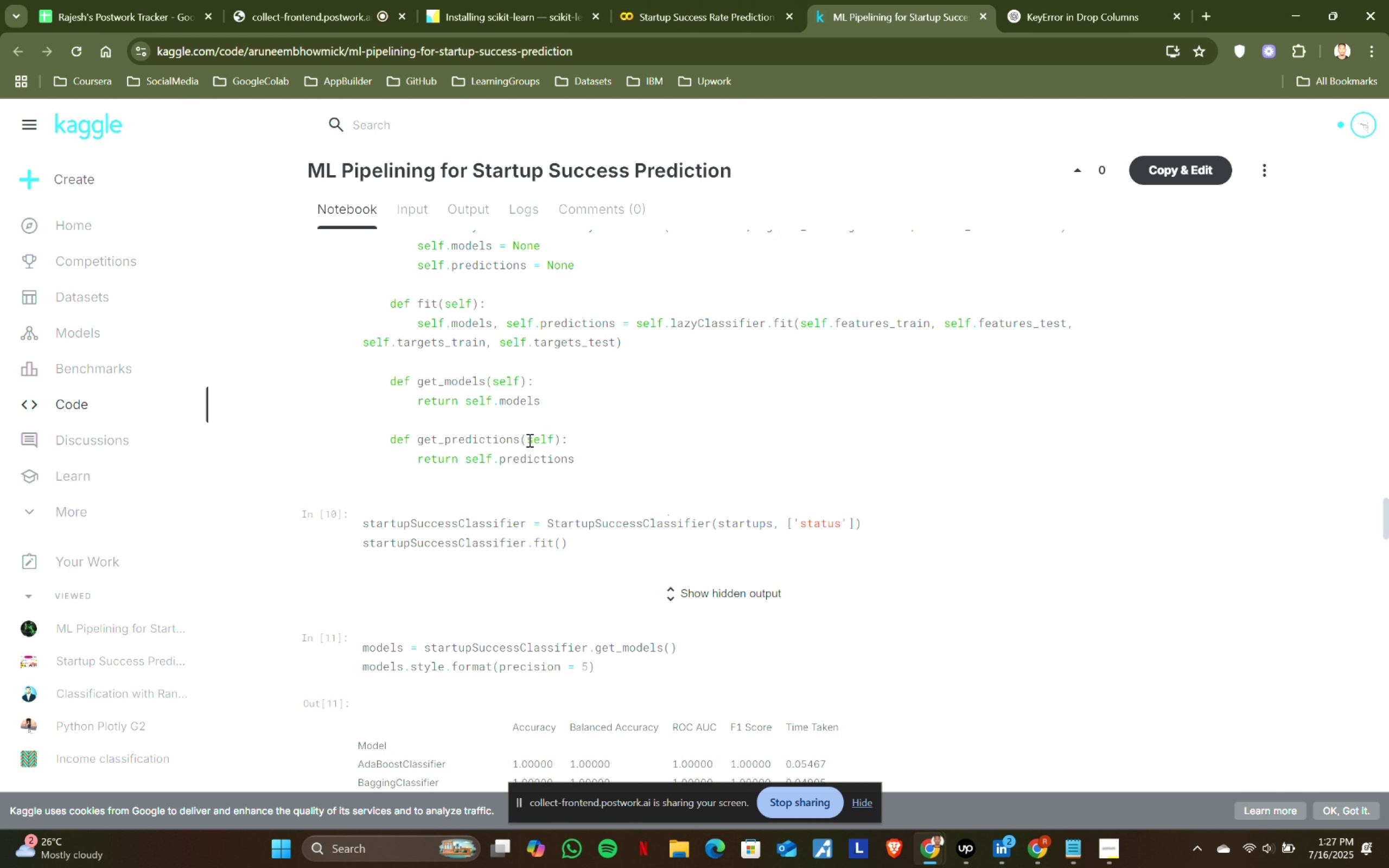 
key(Backspace)
type(def )
 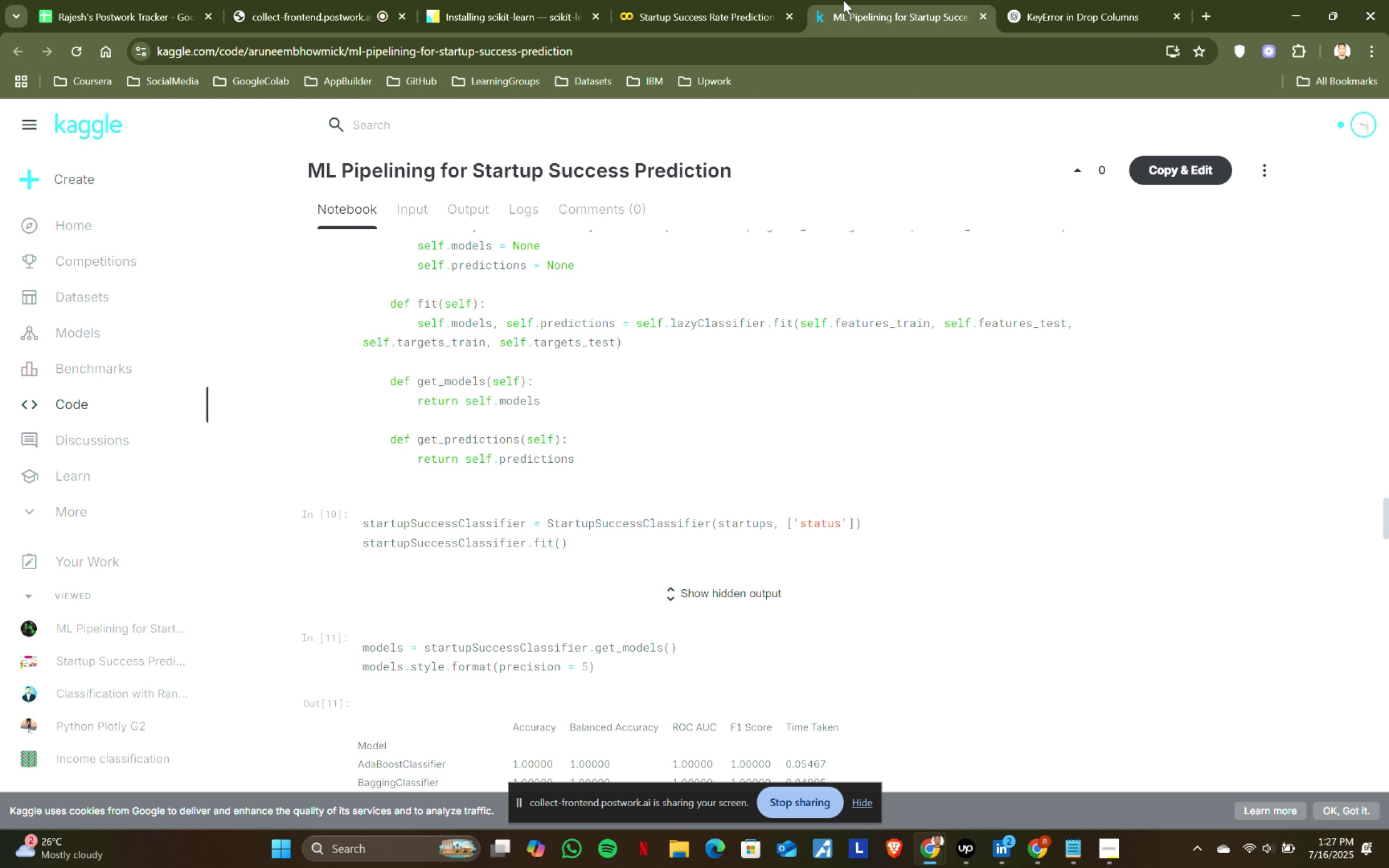 
left_click([888, 0])
 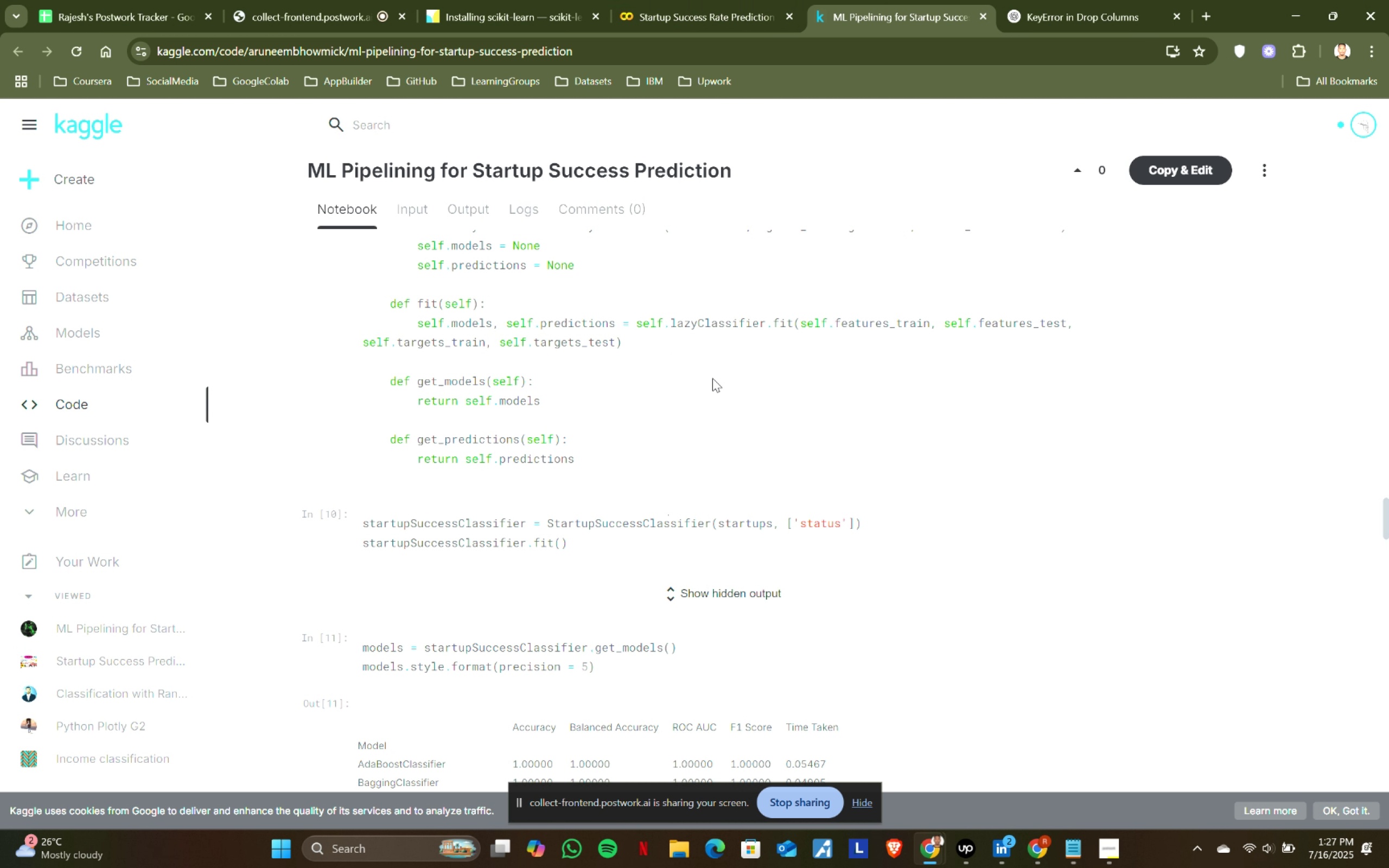 
left_click([892, 0])
 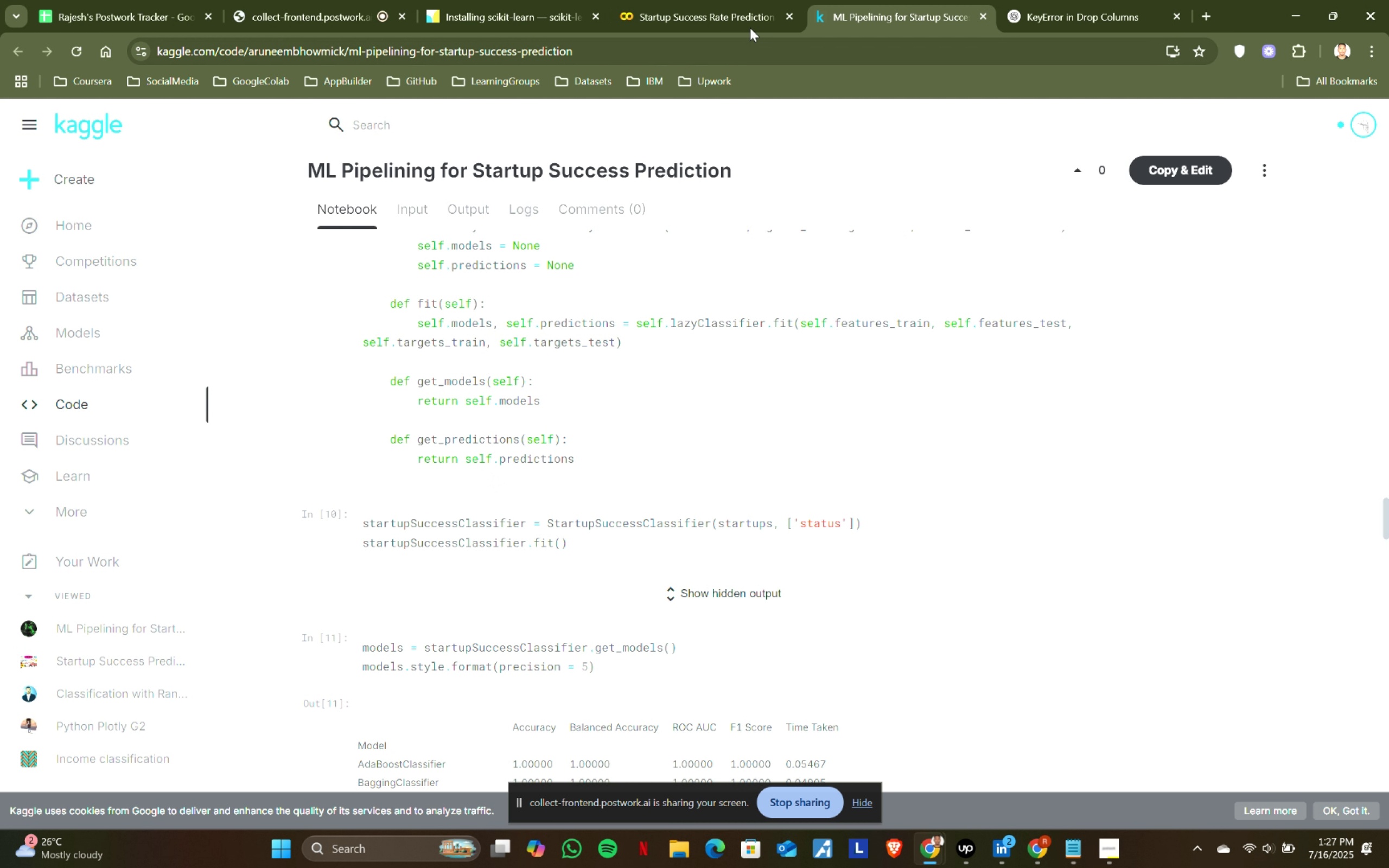 
left_click([712, 0])
 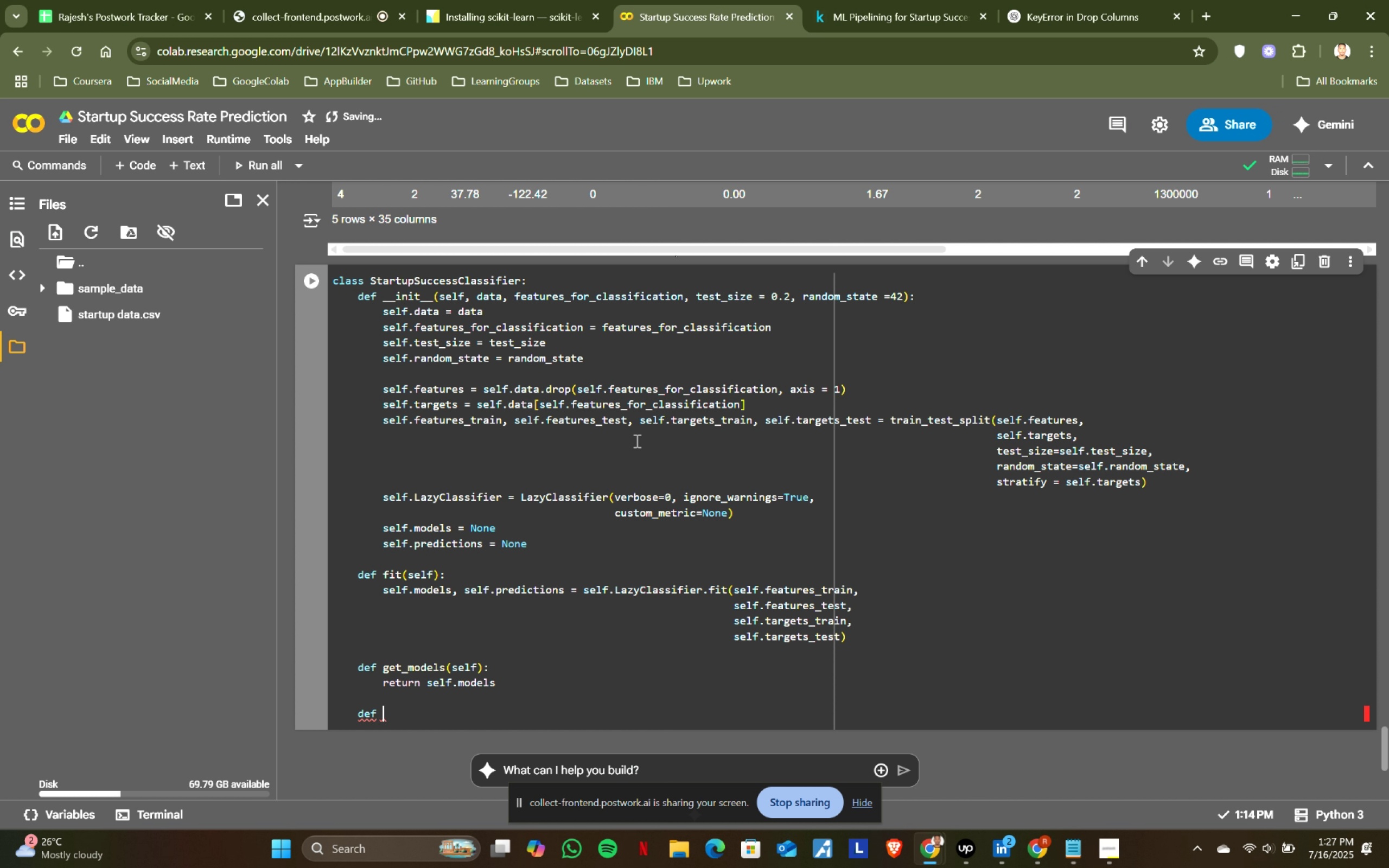 
type(get_predit)
key(Backspace)
type(ctions(sl)
key(Backspace)
type(eld)
key(Backspace)
type(f)
 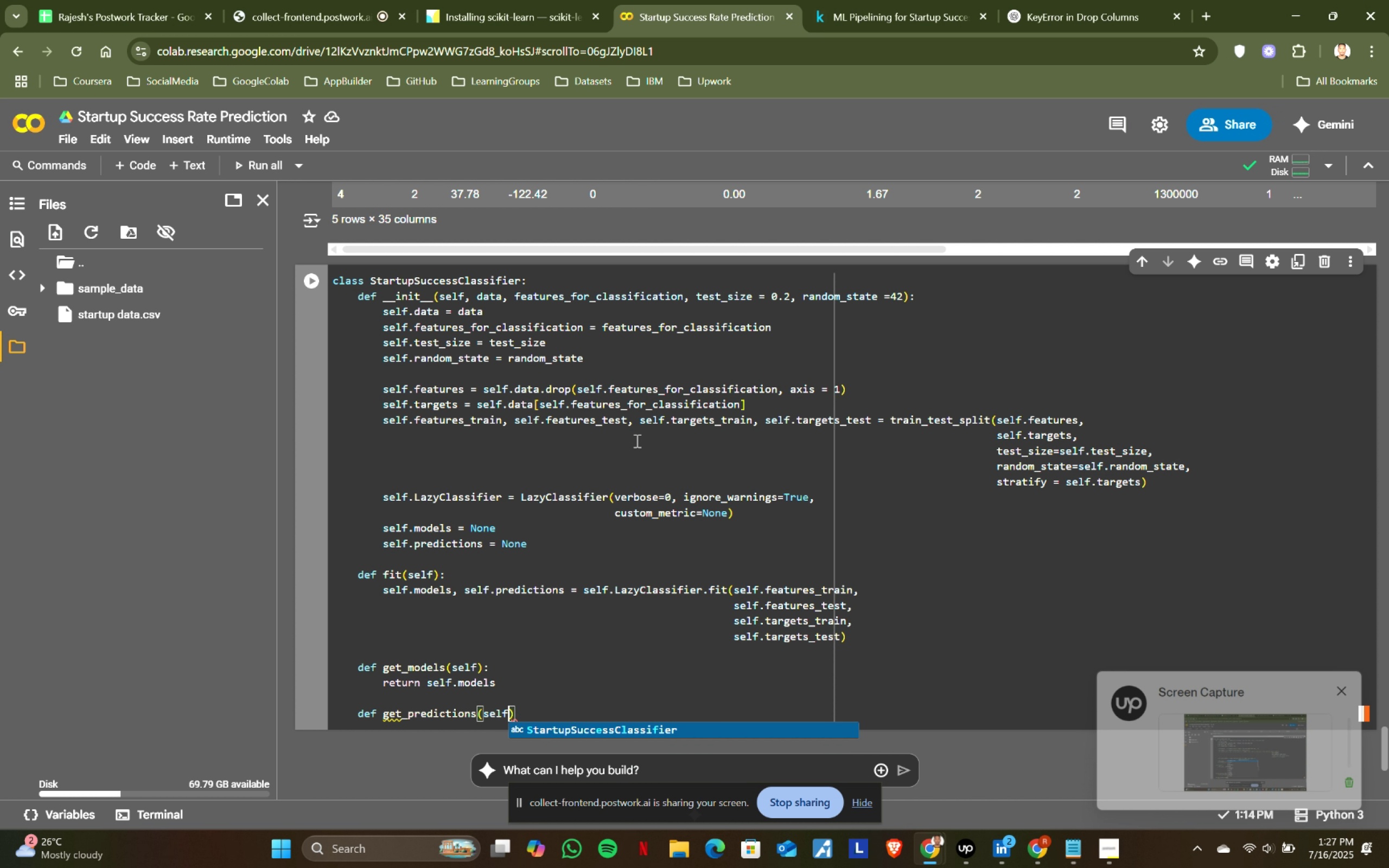 
key(ArrowRight)
 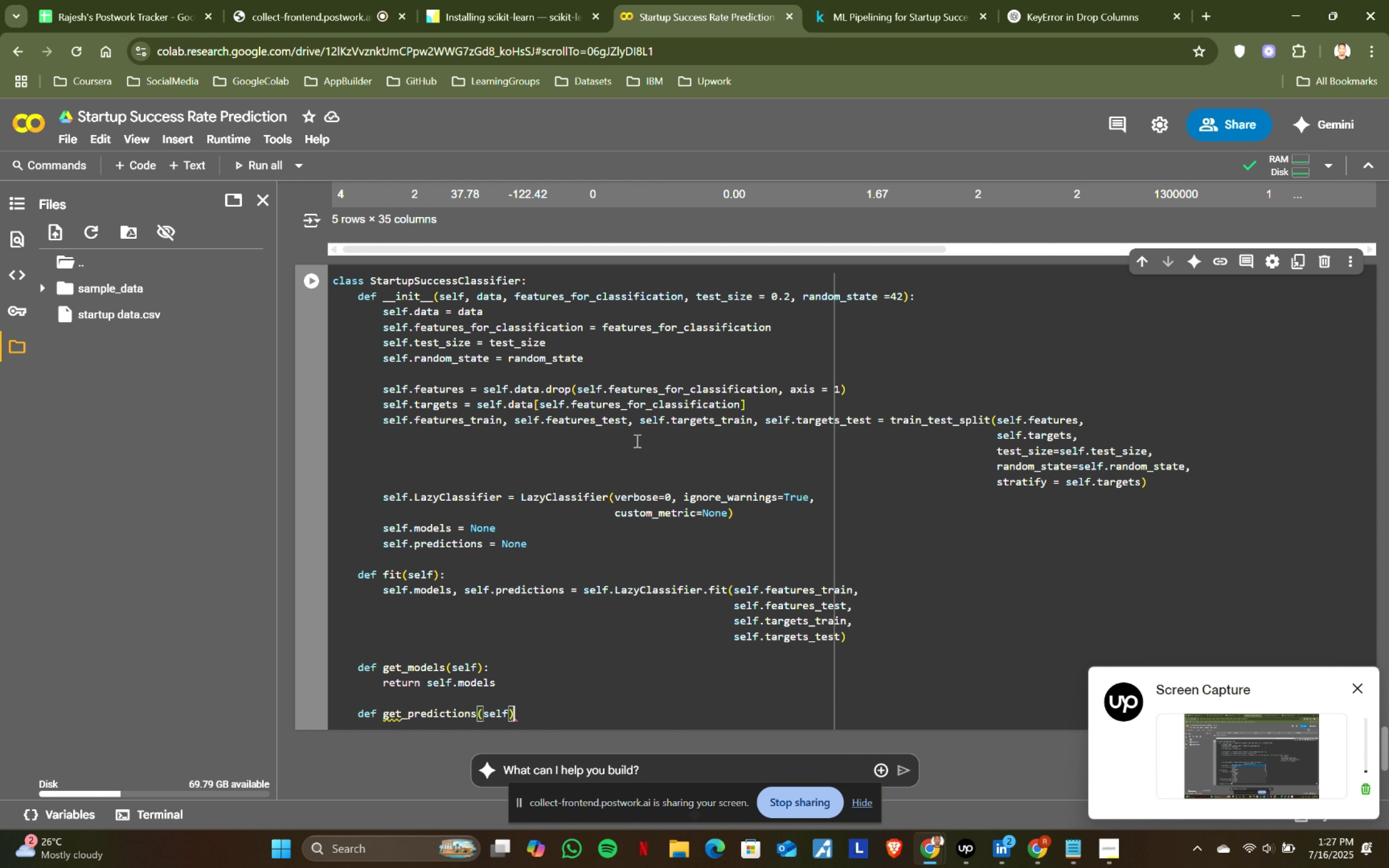 
key(Shift+ShiftRight)
 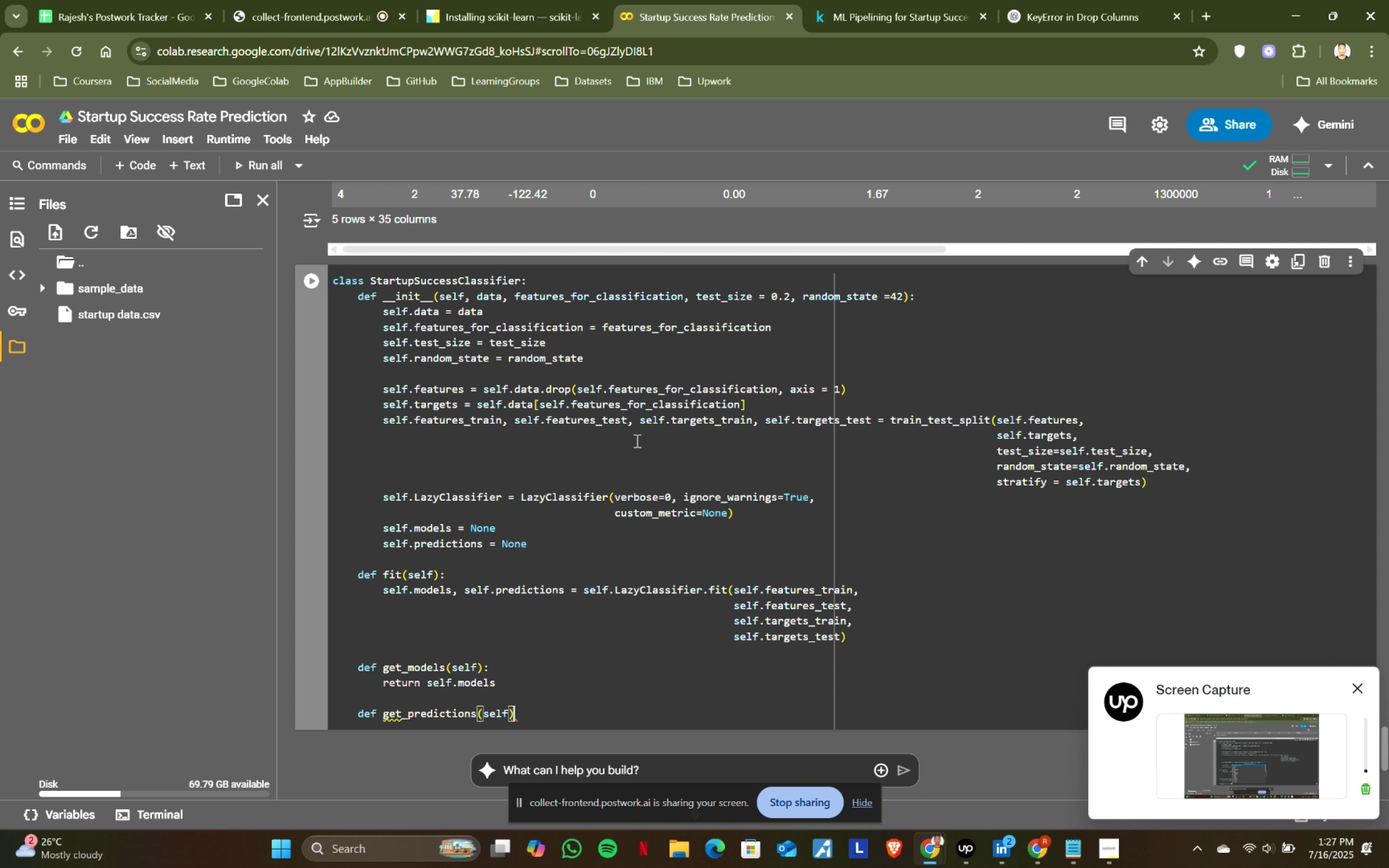 
key(Shift+Semicolon)
 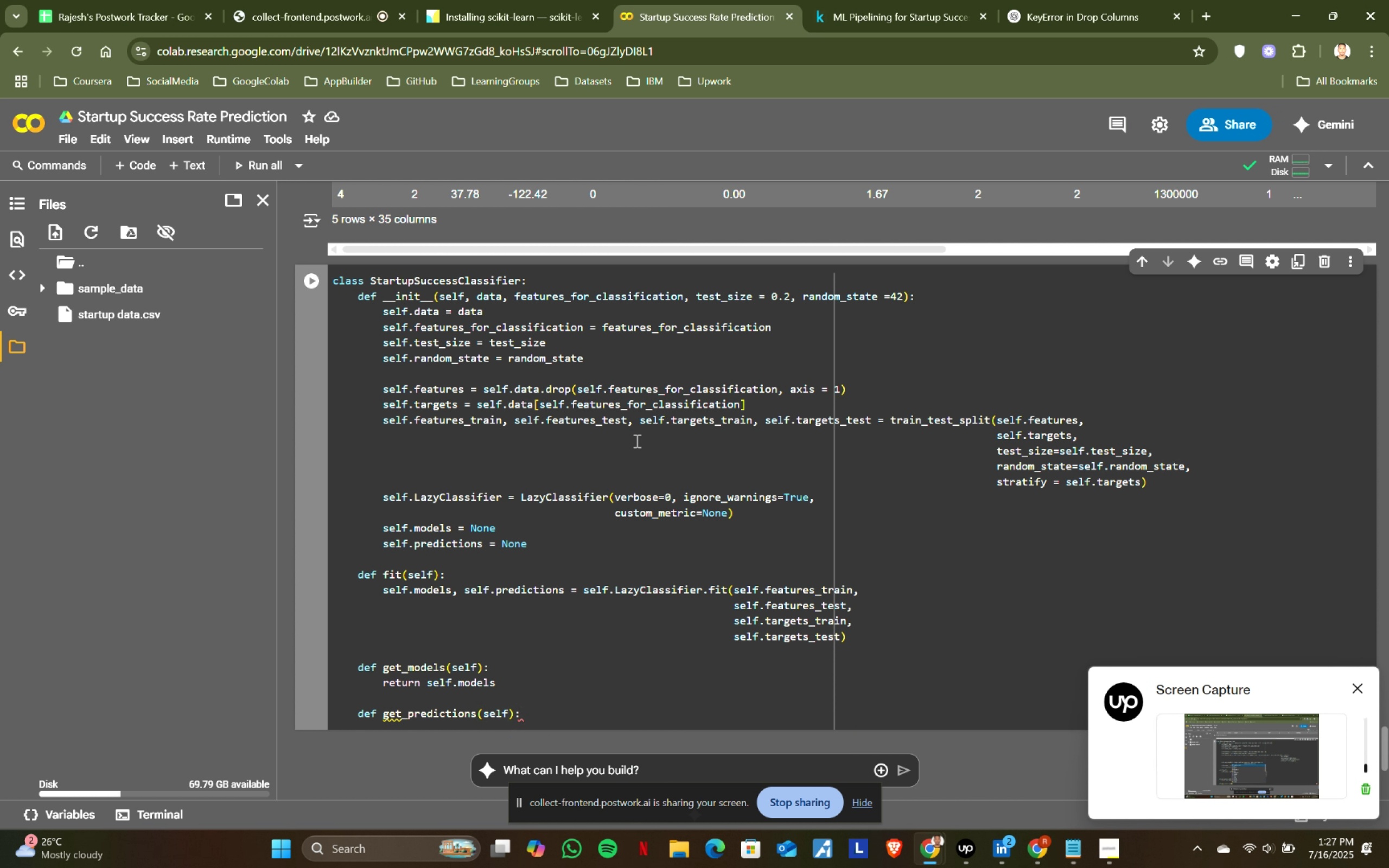 
key(Enter)
 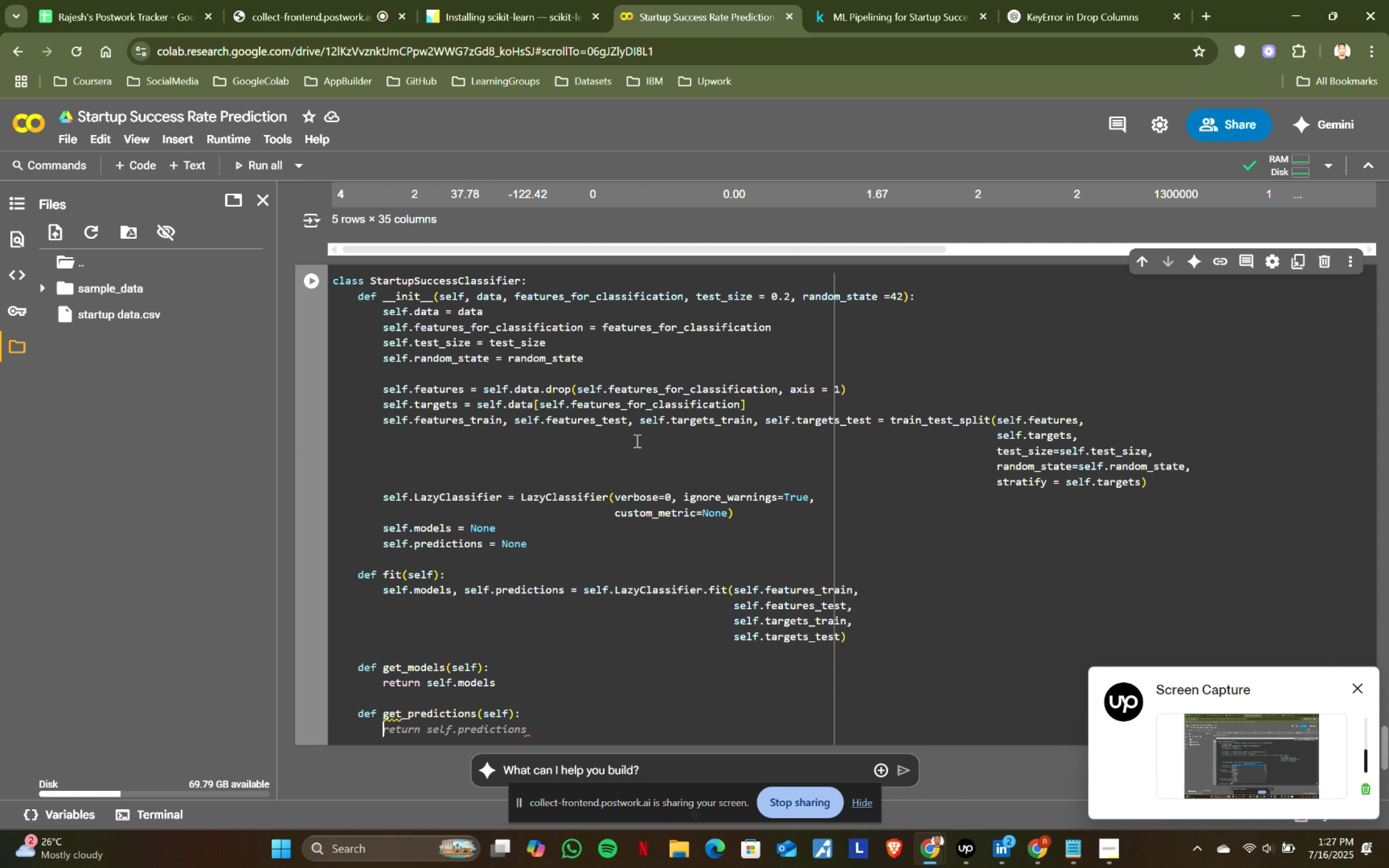 
type(return seld)
key(Backspace)
type(f.prections)
key(Backspace)
key(Backspace)
key(Backspace)
key(Backspace)
key(Backspace)
key(Backspace)
type(dictions)
 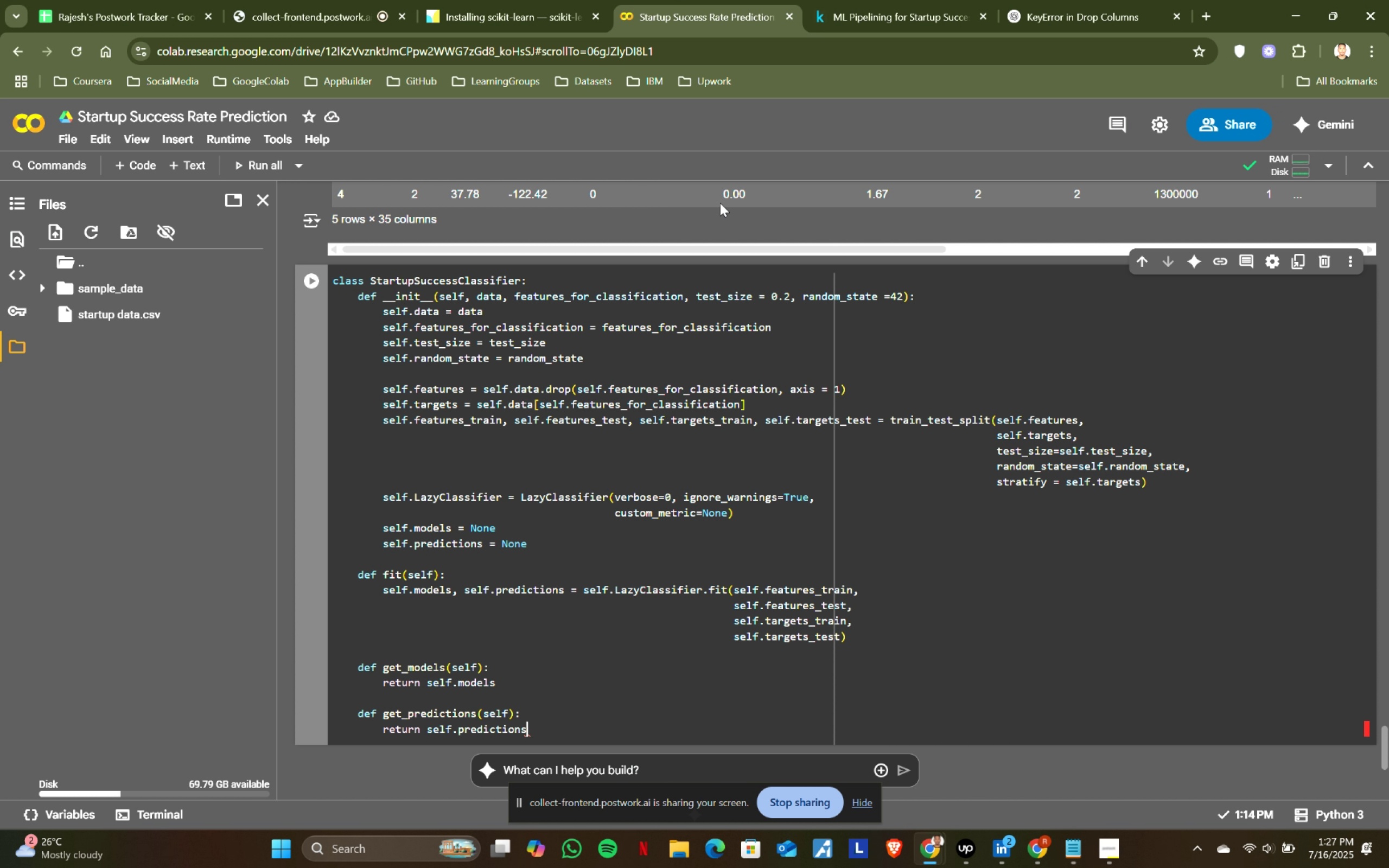 
left_click([897, 0])
 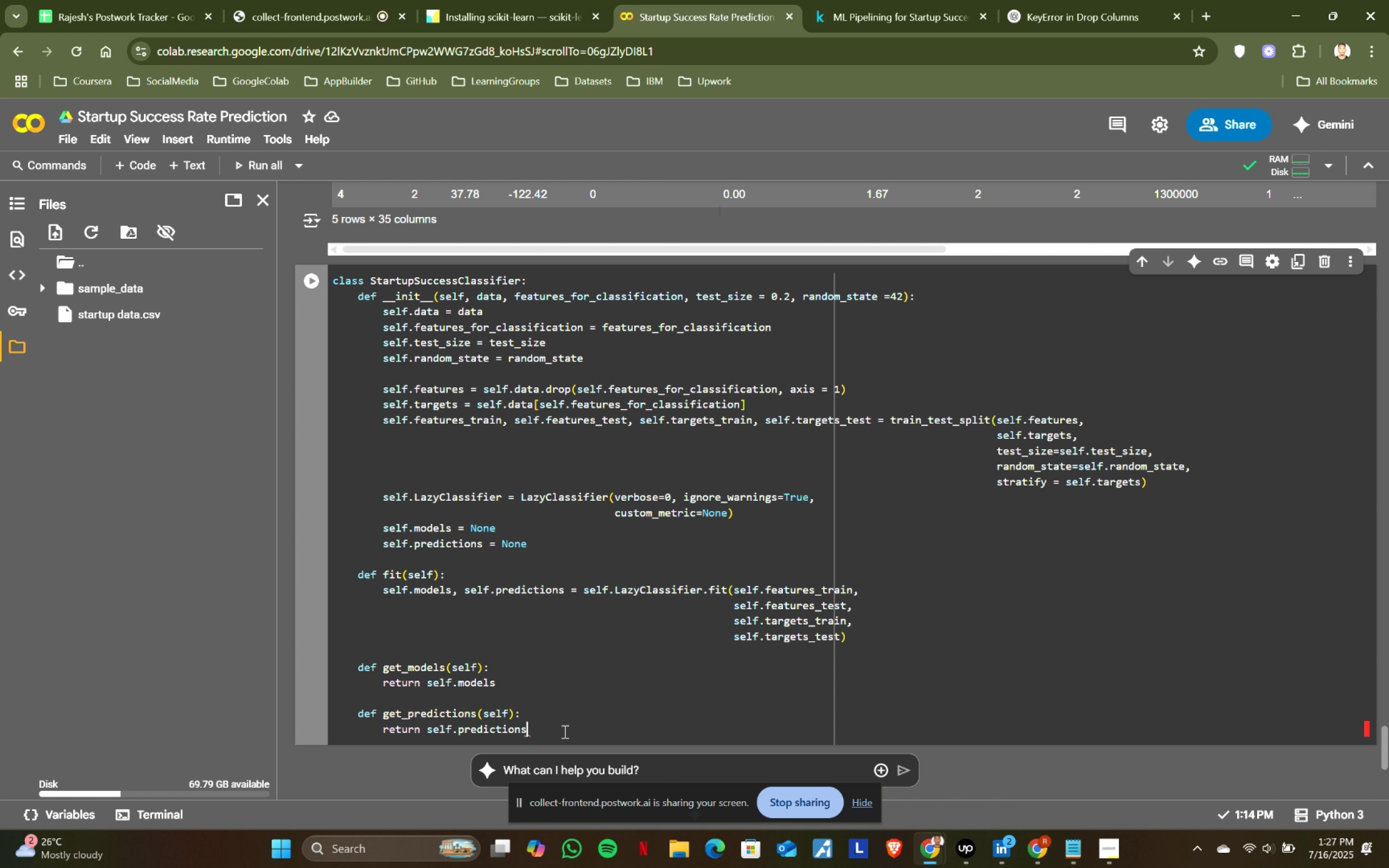 
left_click([677, 0])
 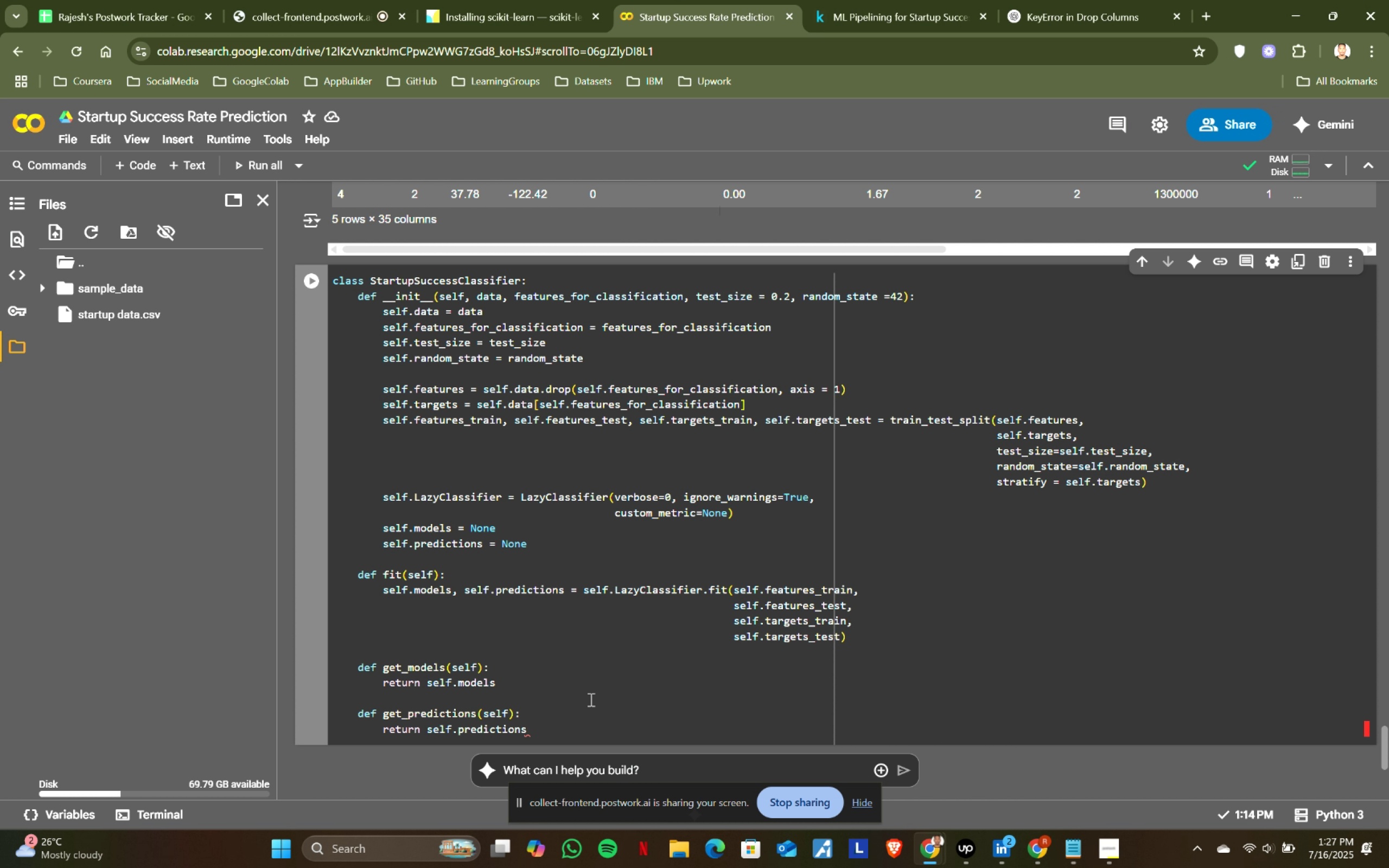 
left_click([564, 731])
 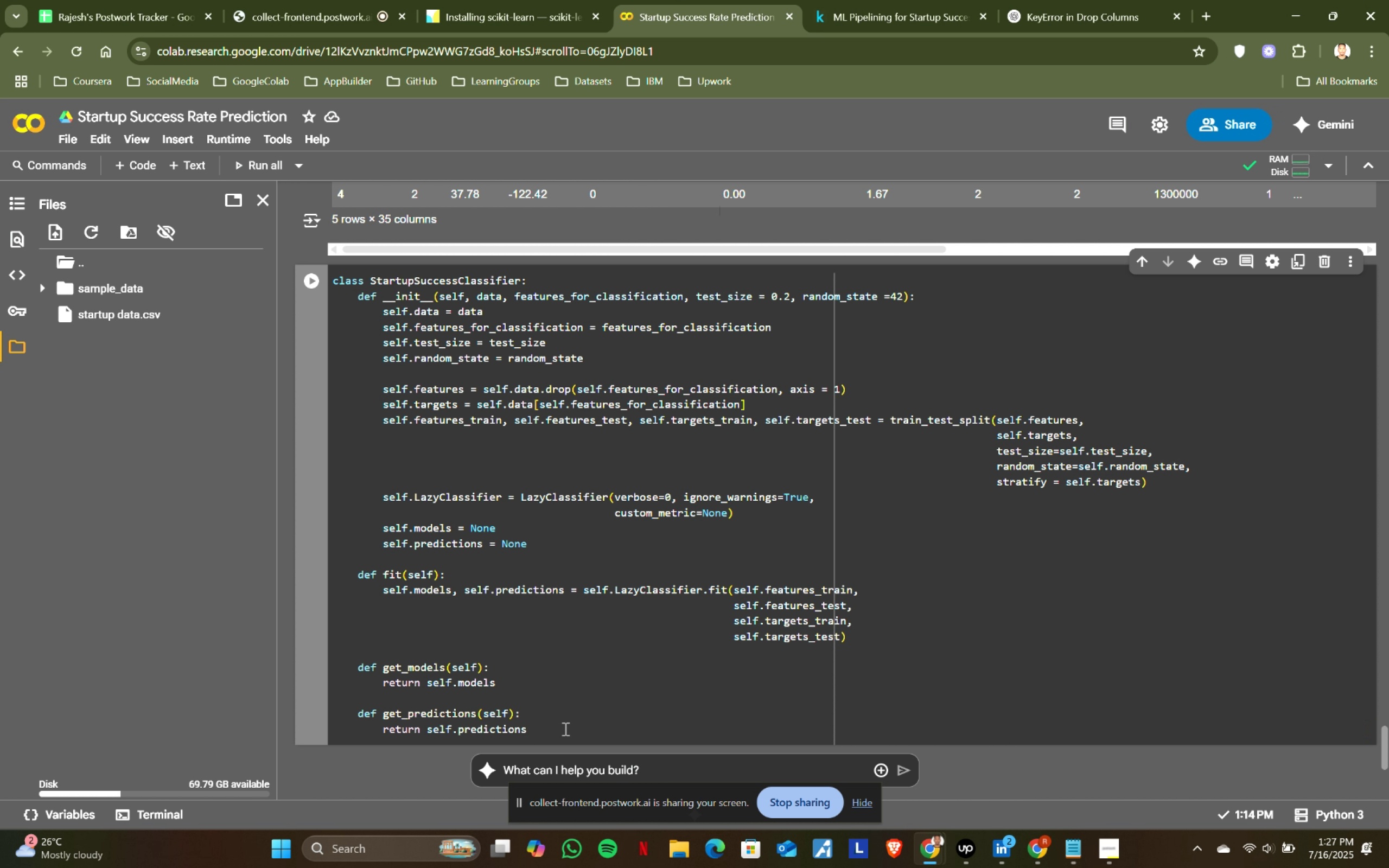 
key(Shift+ShiftRight)
 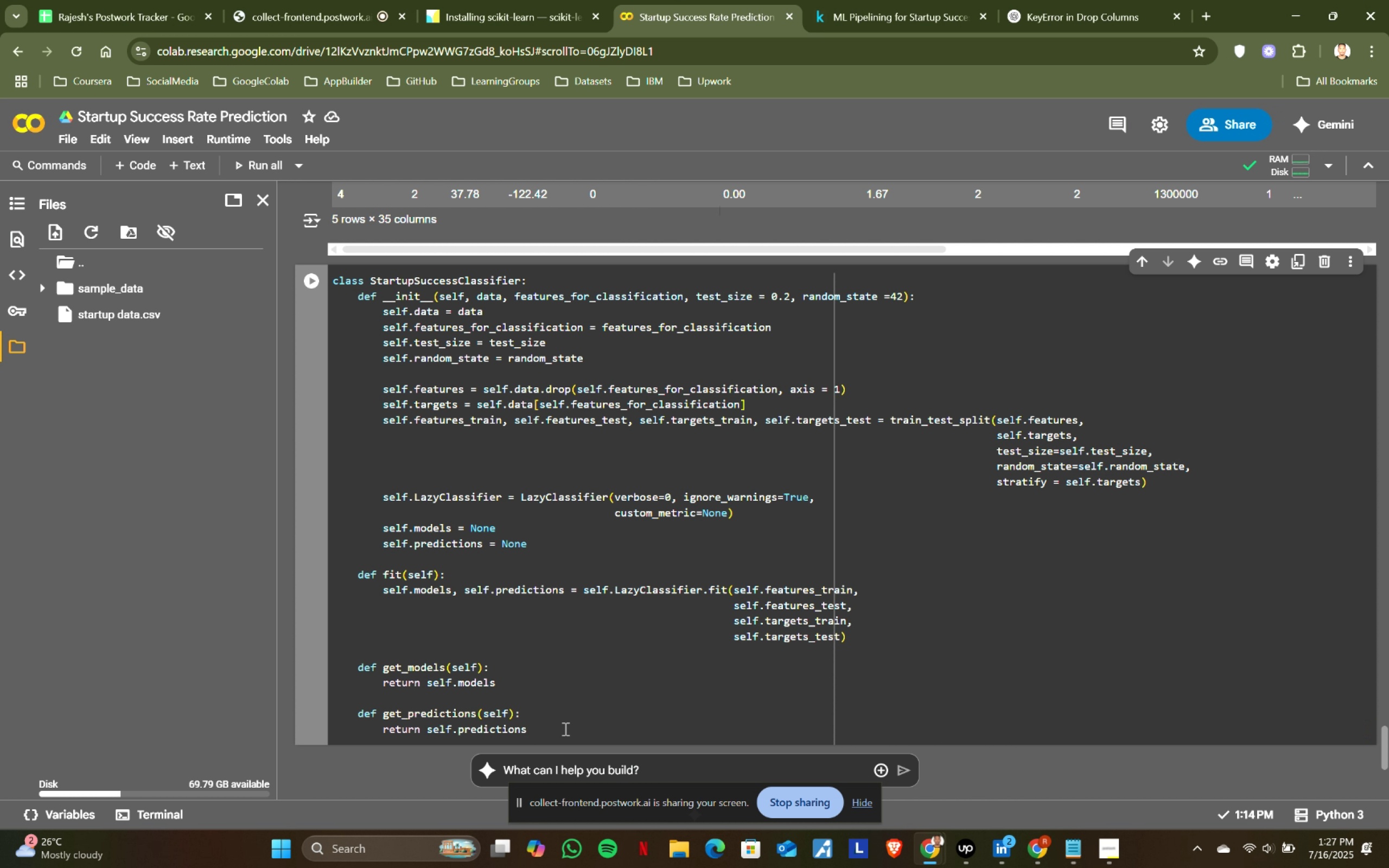 
key(Shift+Enter)
 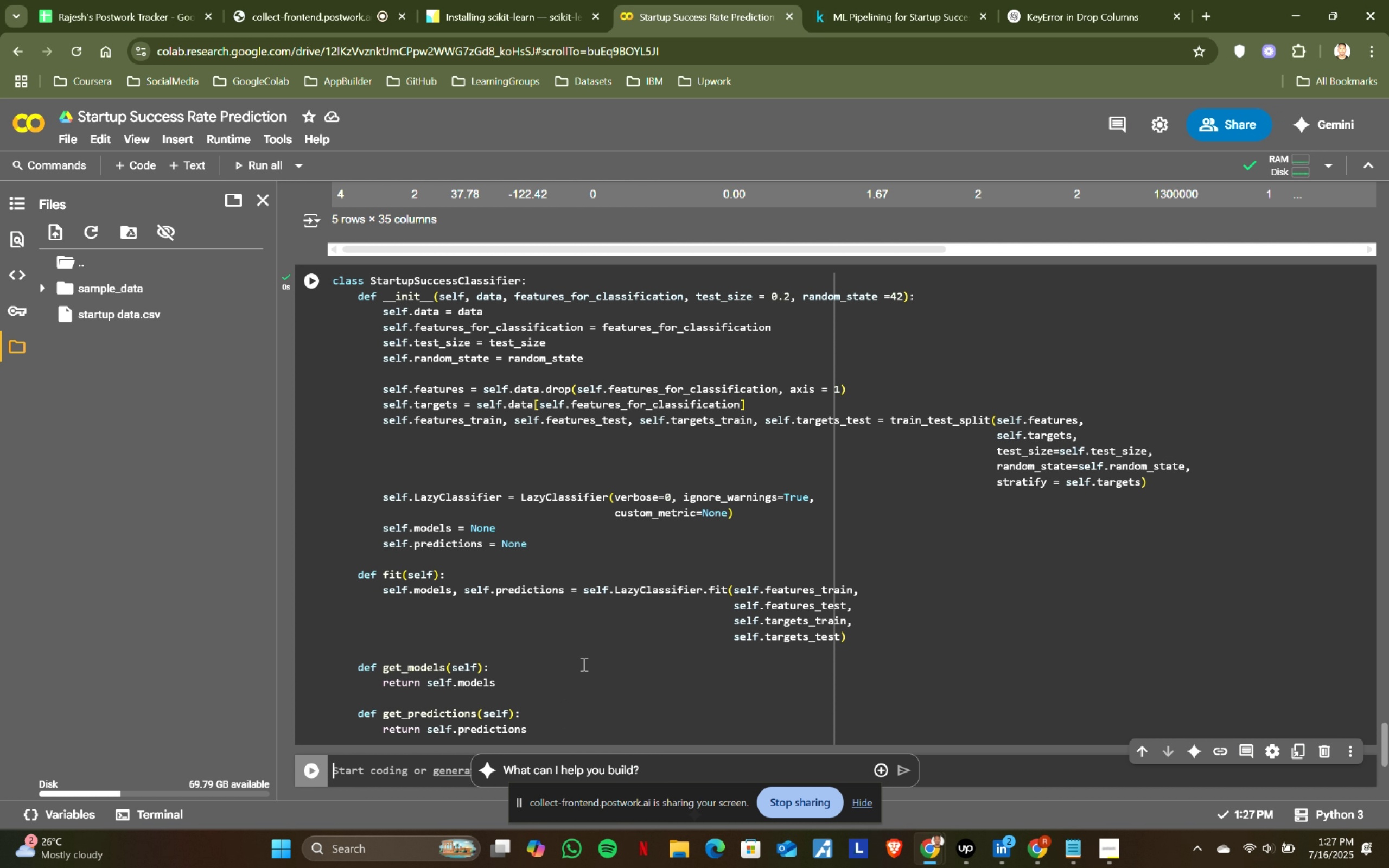 
scroll: coordinate [587, 670], scroll_direction: down, amount: 2.0
 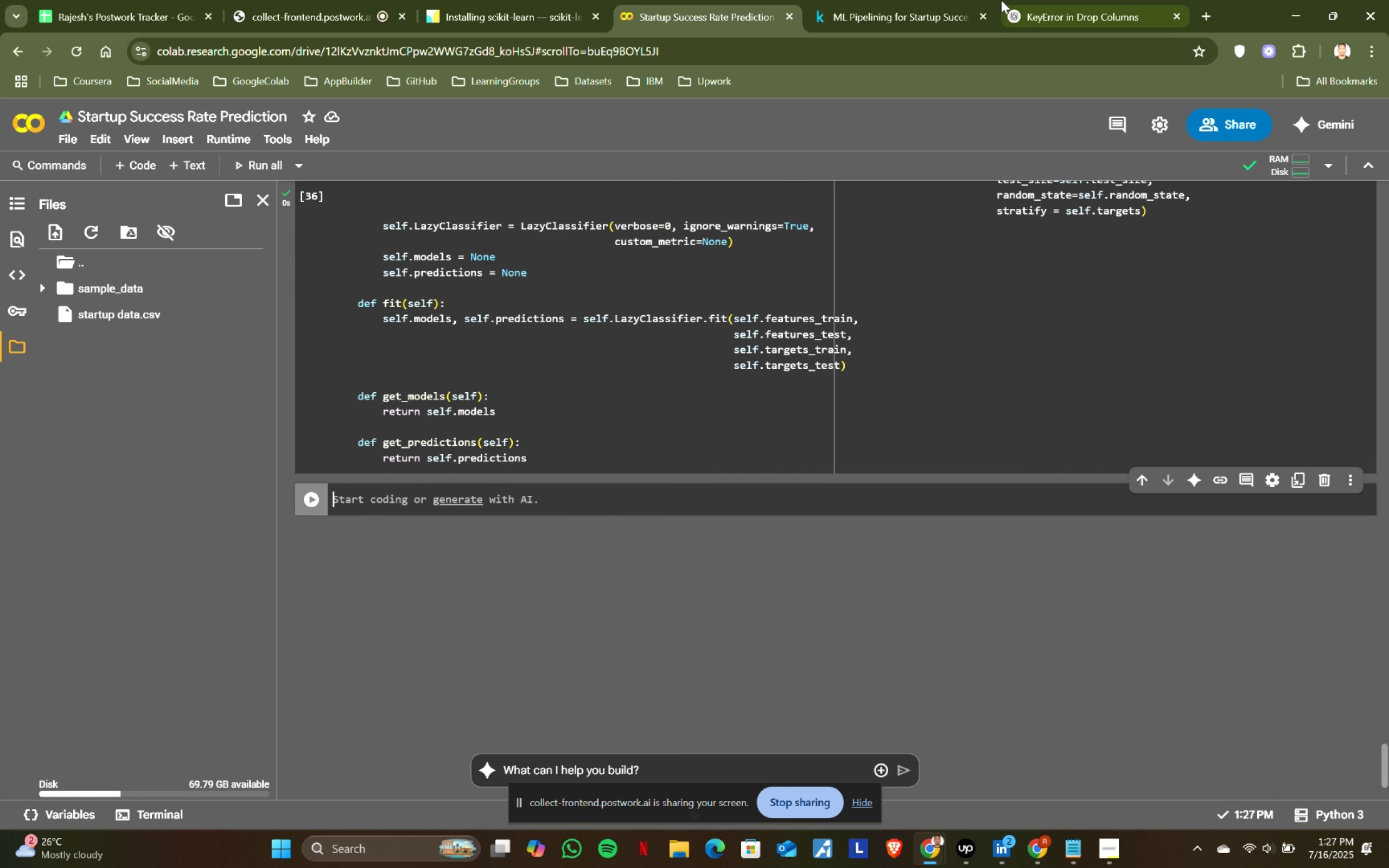 
left_click([908, 0])
 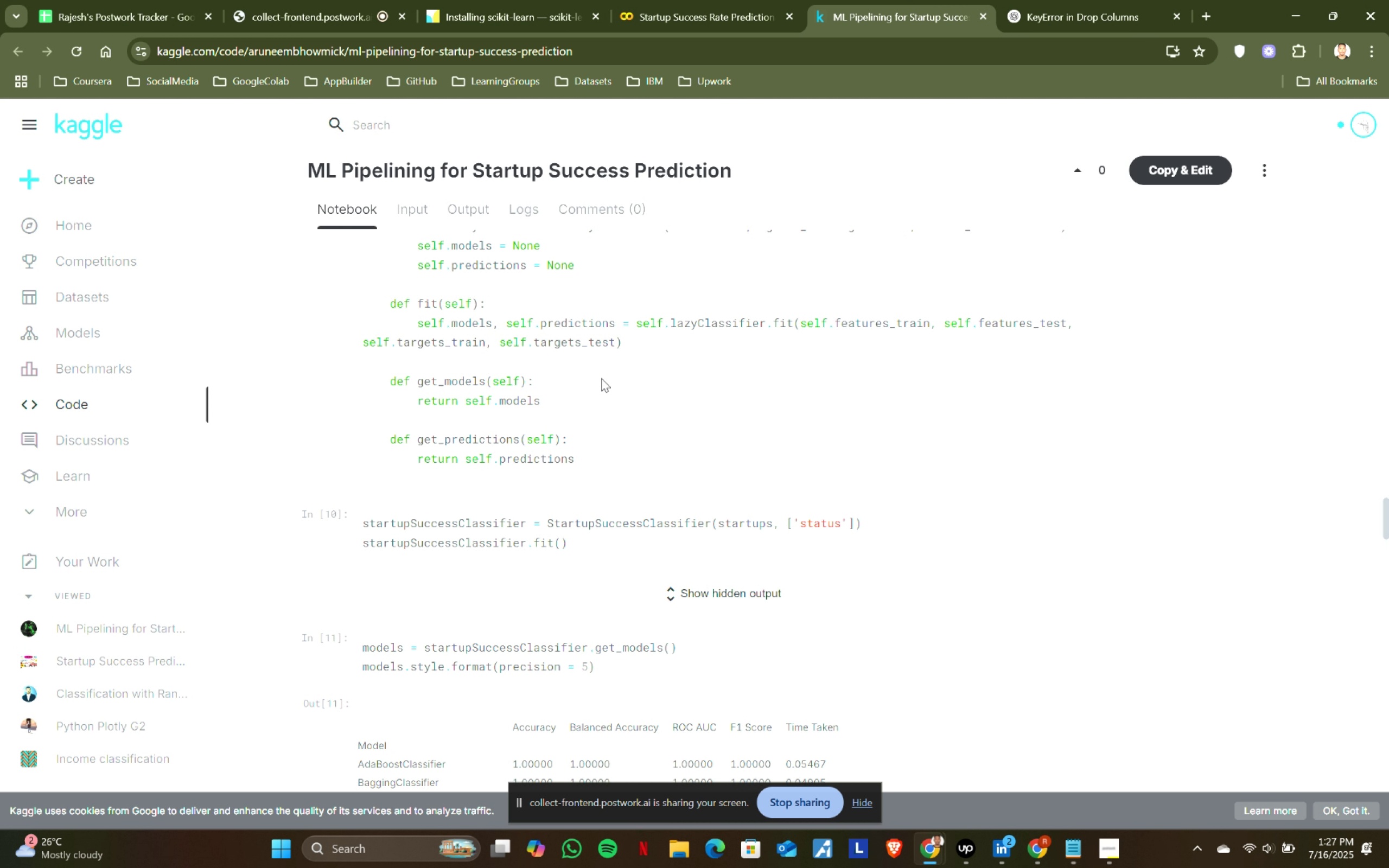 
scroll: coordinate [594, 388], scroll_direction: down, amount: 1.0
 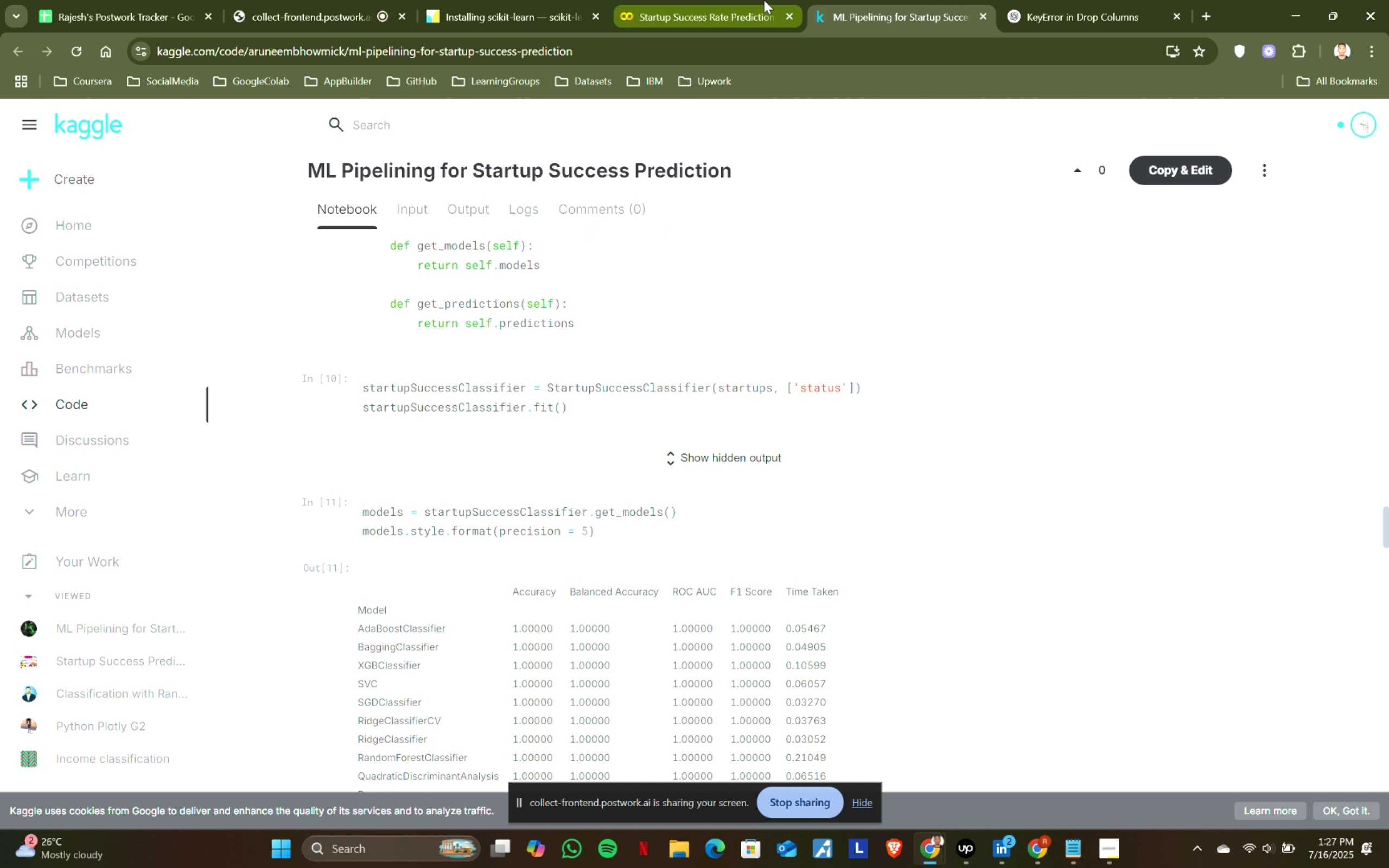 
wait(9.1)
 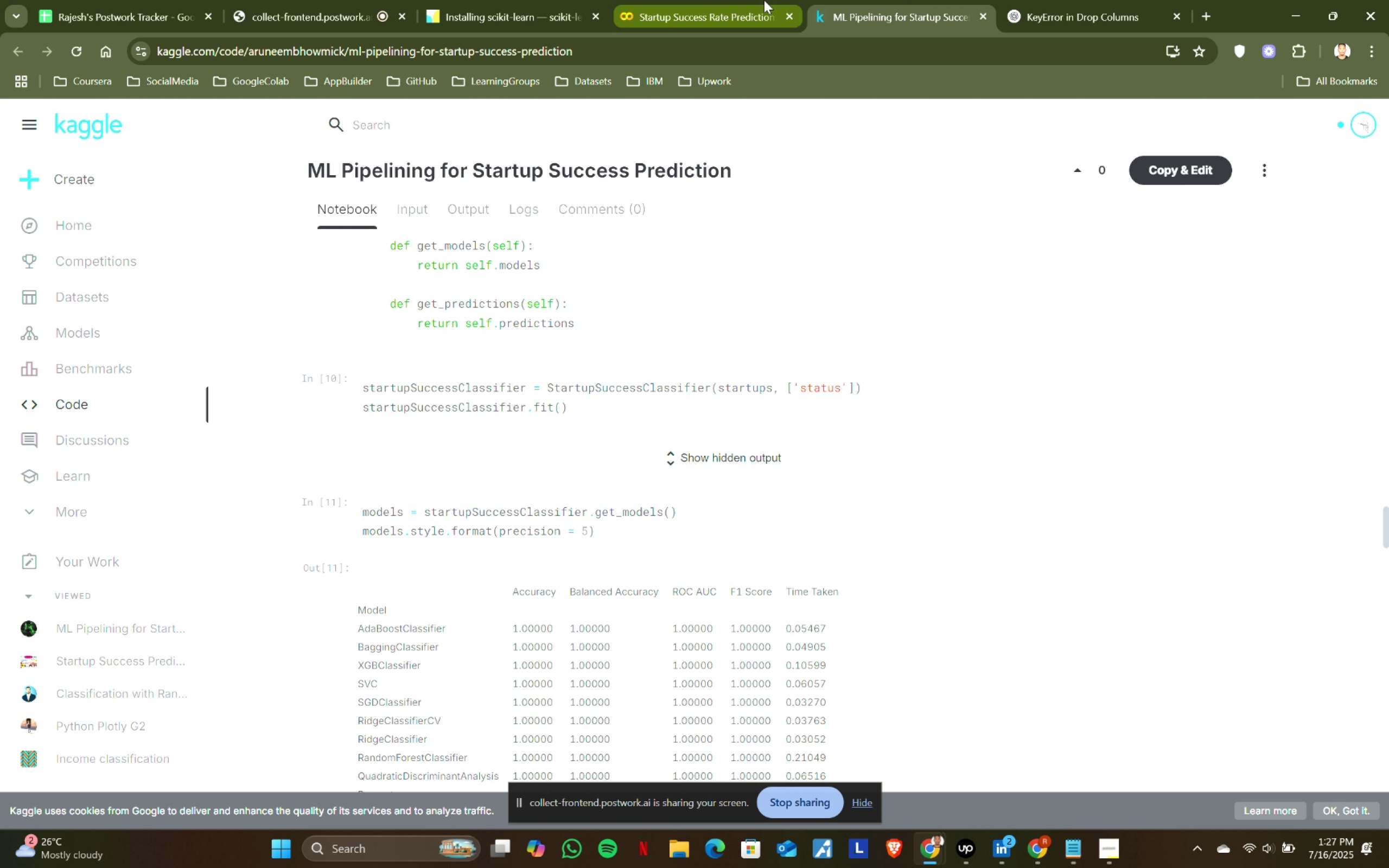 
scroll: coordinate [559, 373], scroll_direction: up, amount: 1.0
 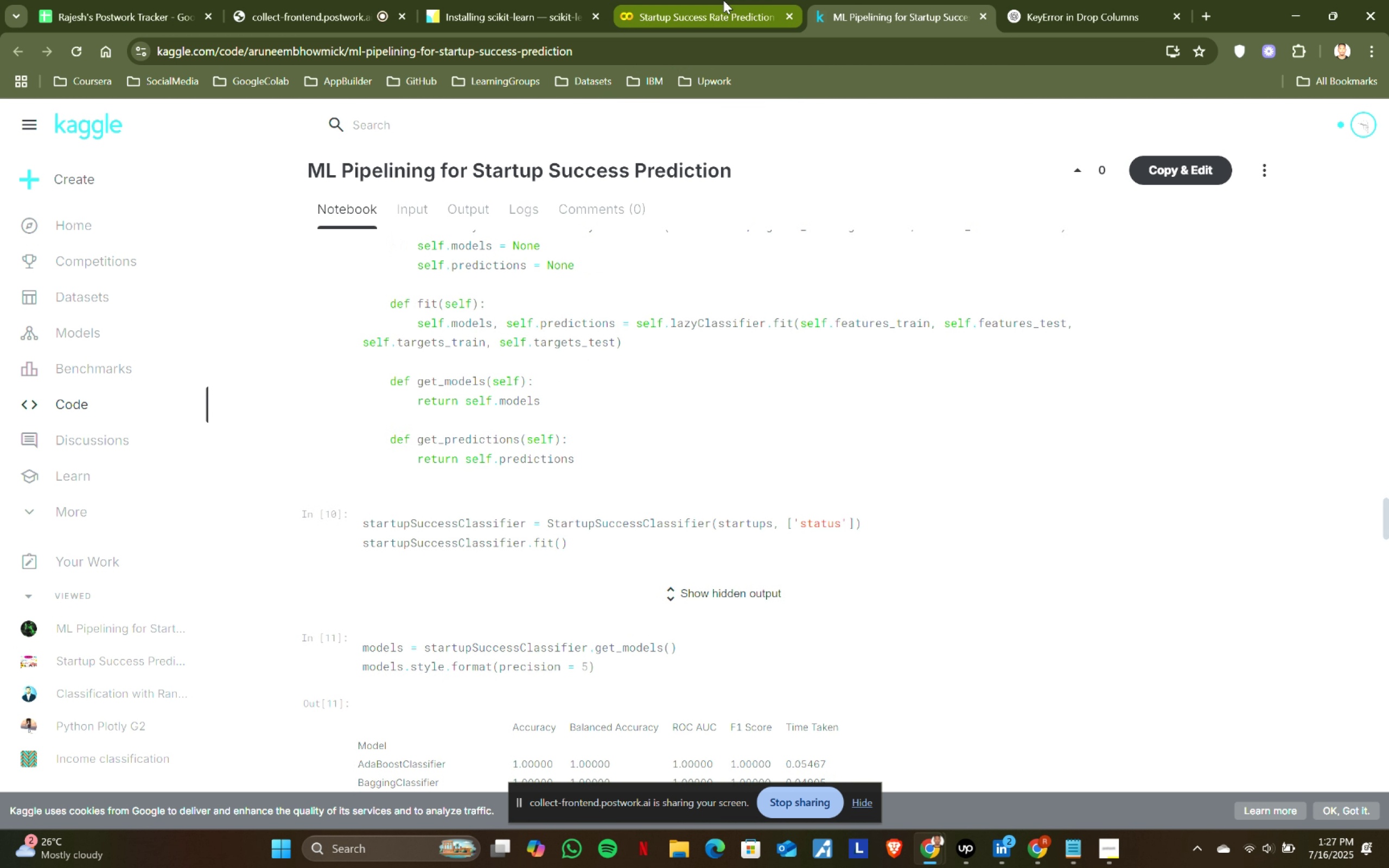 
left_click([723, 0])
 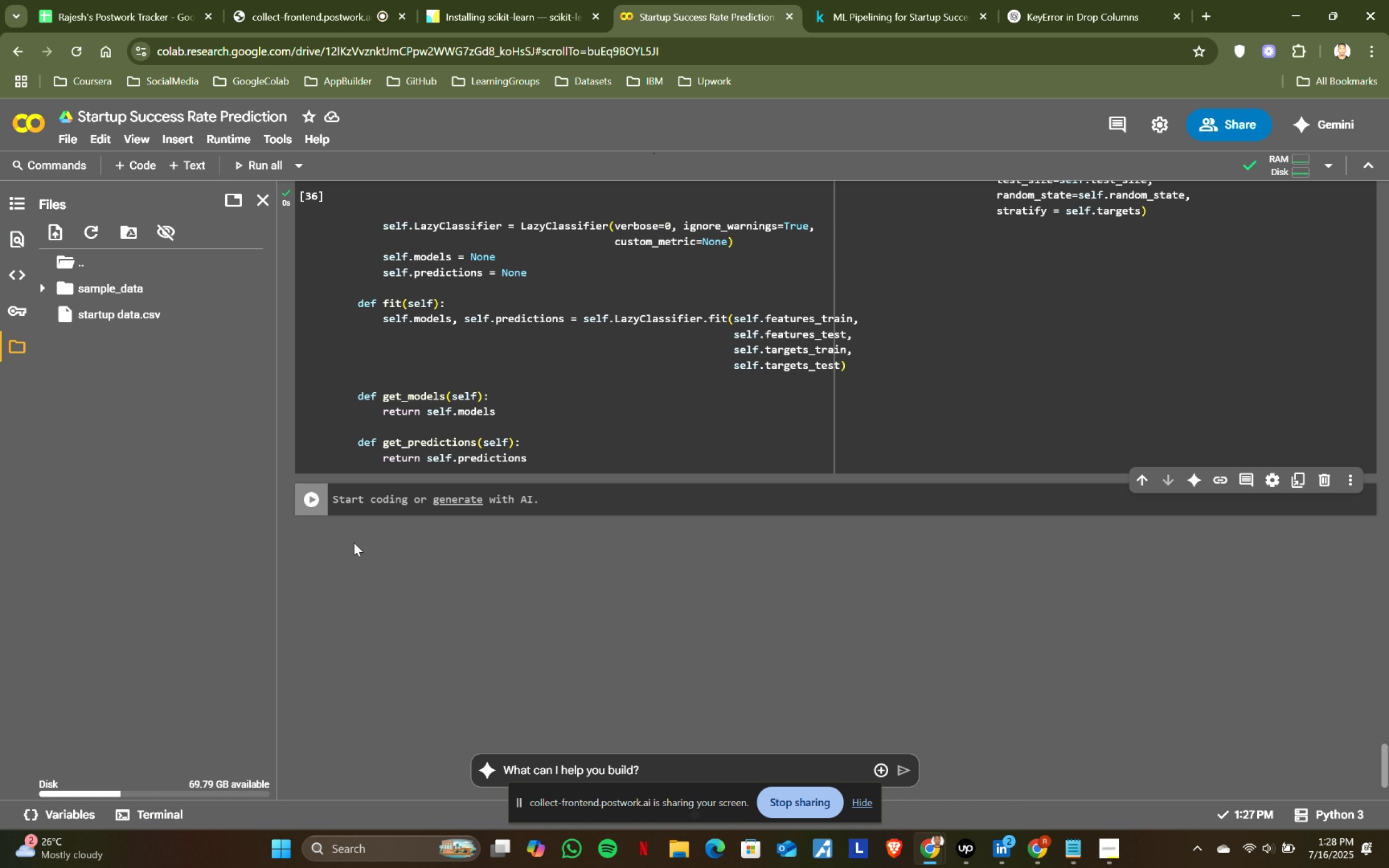 
type(startupClassi)
key(Backspace)
key(Backspace)
key(Backspace)
key(Backspace)
key(Backspace)
key(Backspace)
 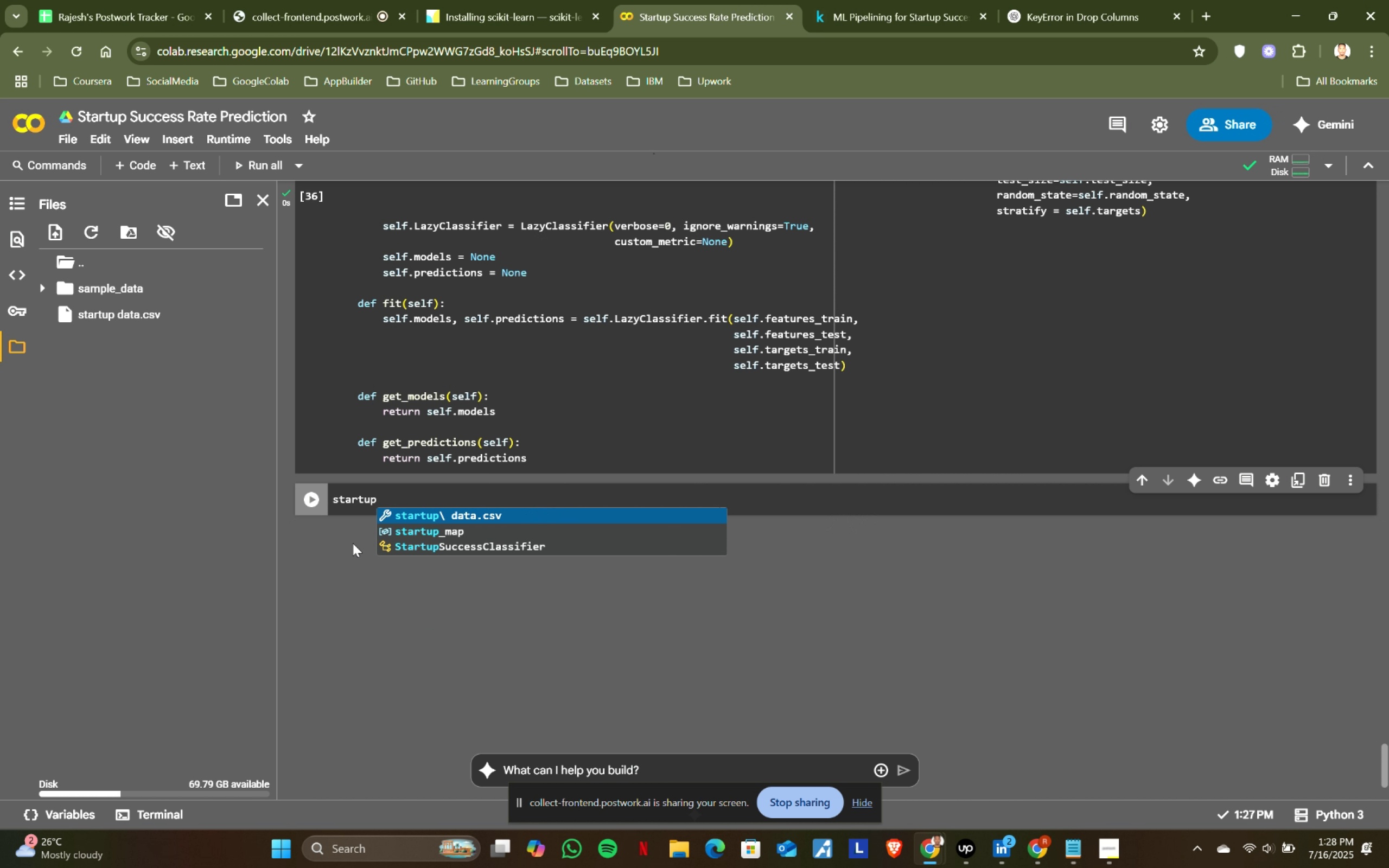 
left_click([865, 0])
 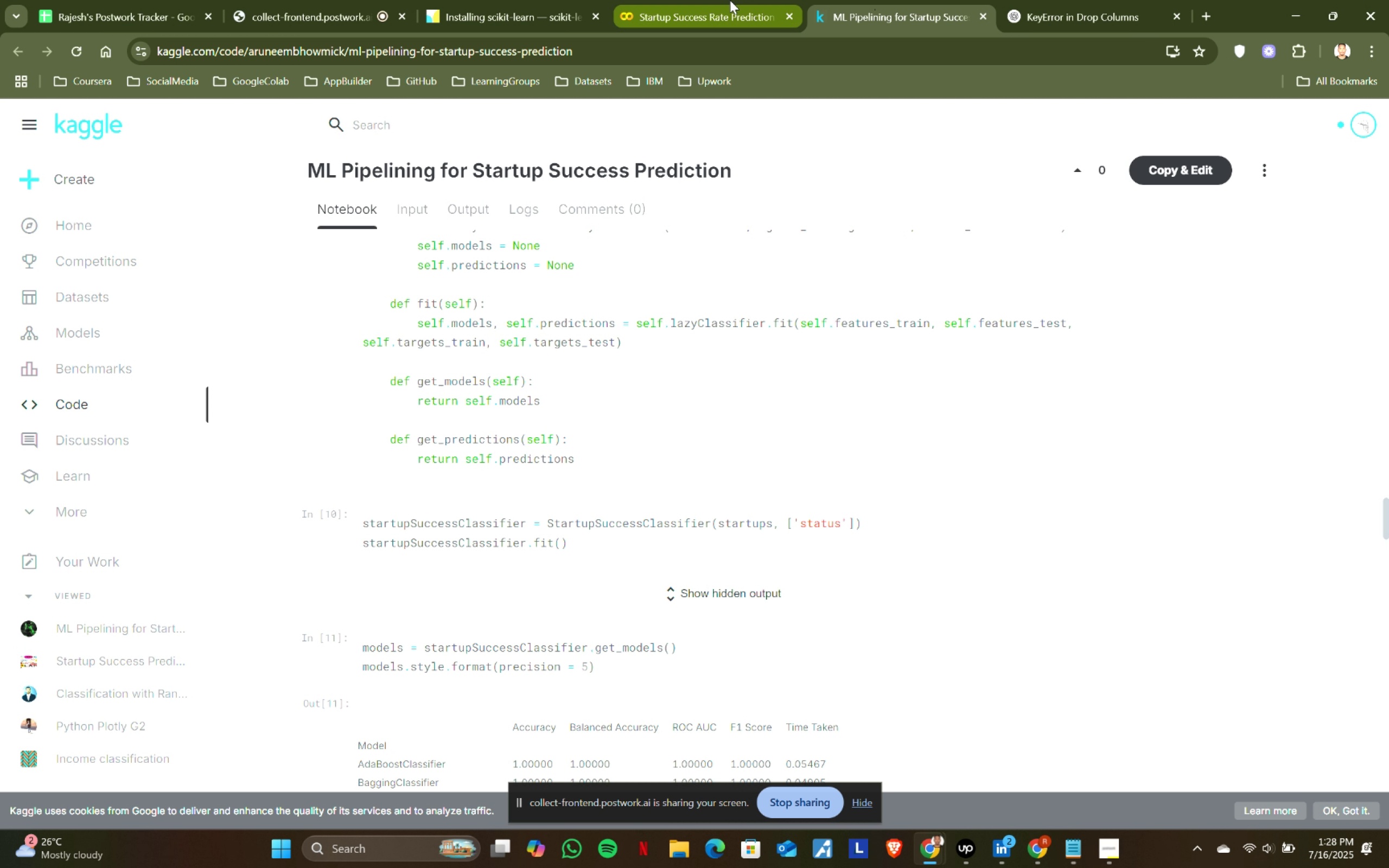 
left_click([730, 0])
 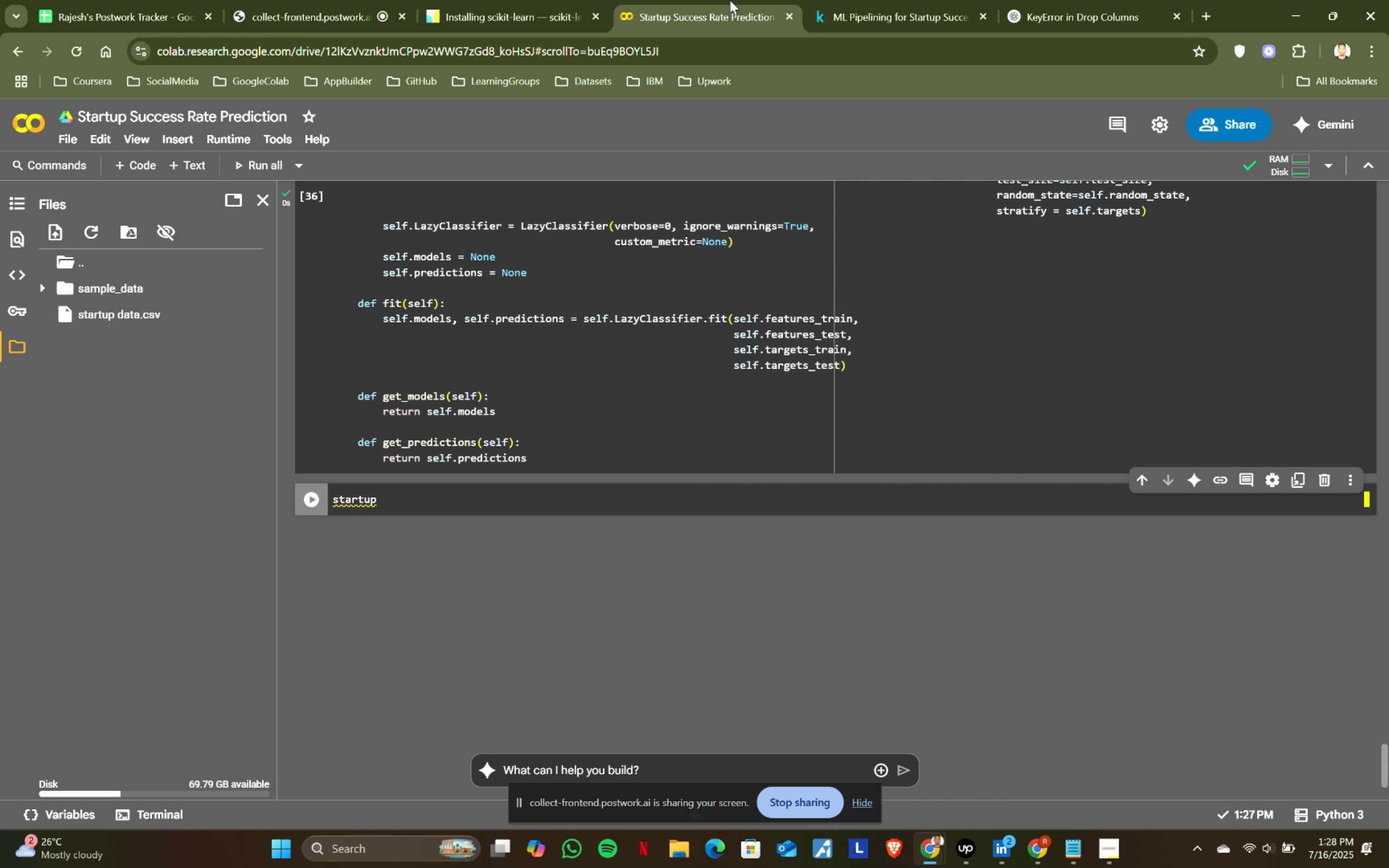 
type(SuccessClss)
key(Backspace)
key(Backspace)
type(assi)
 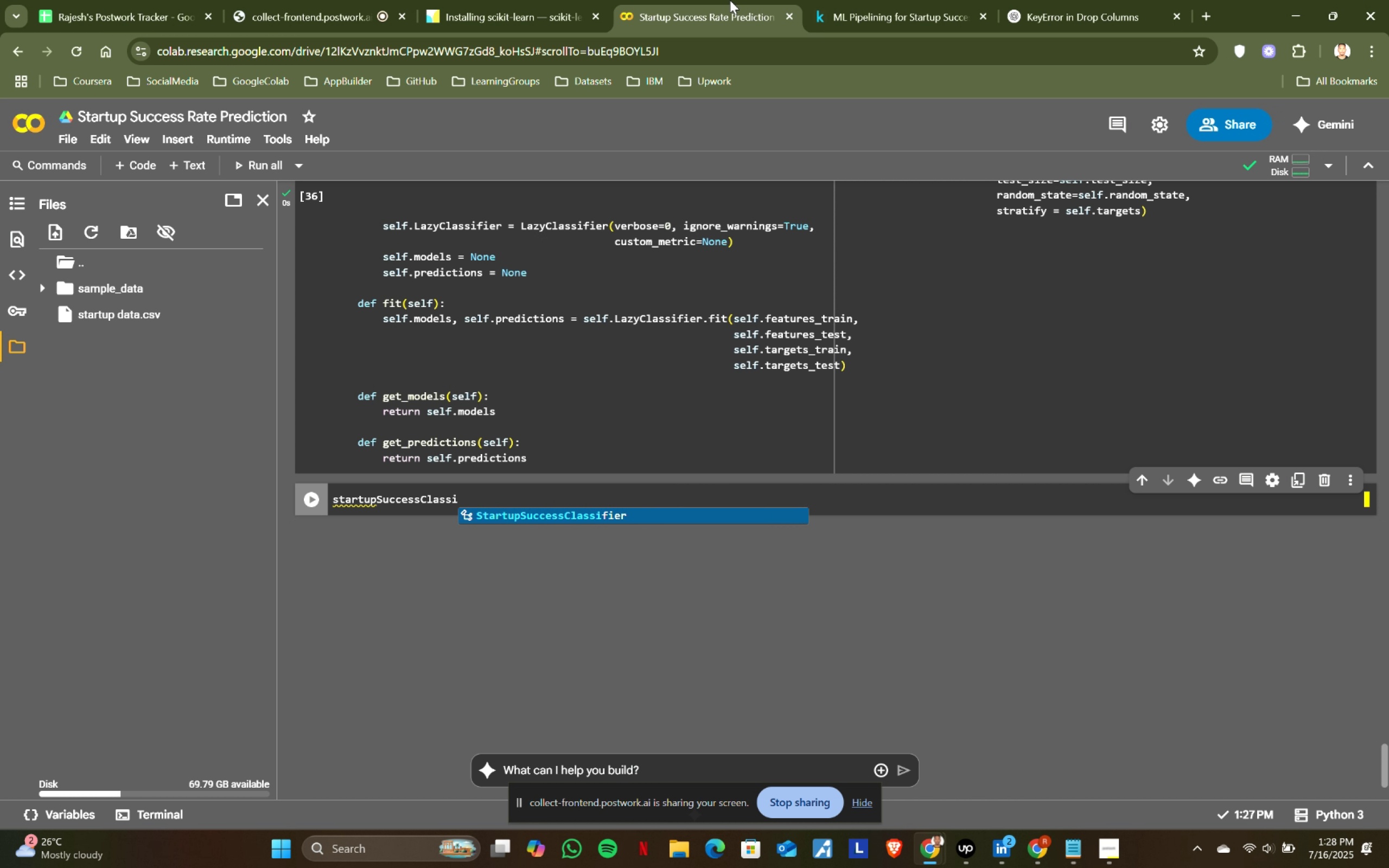 
key(Enter)
 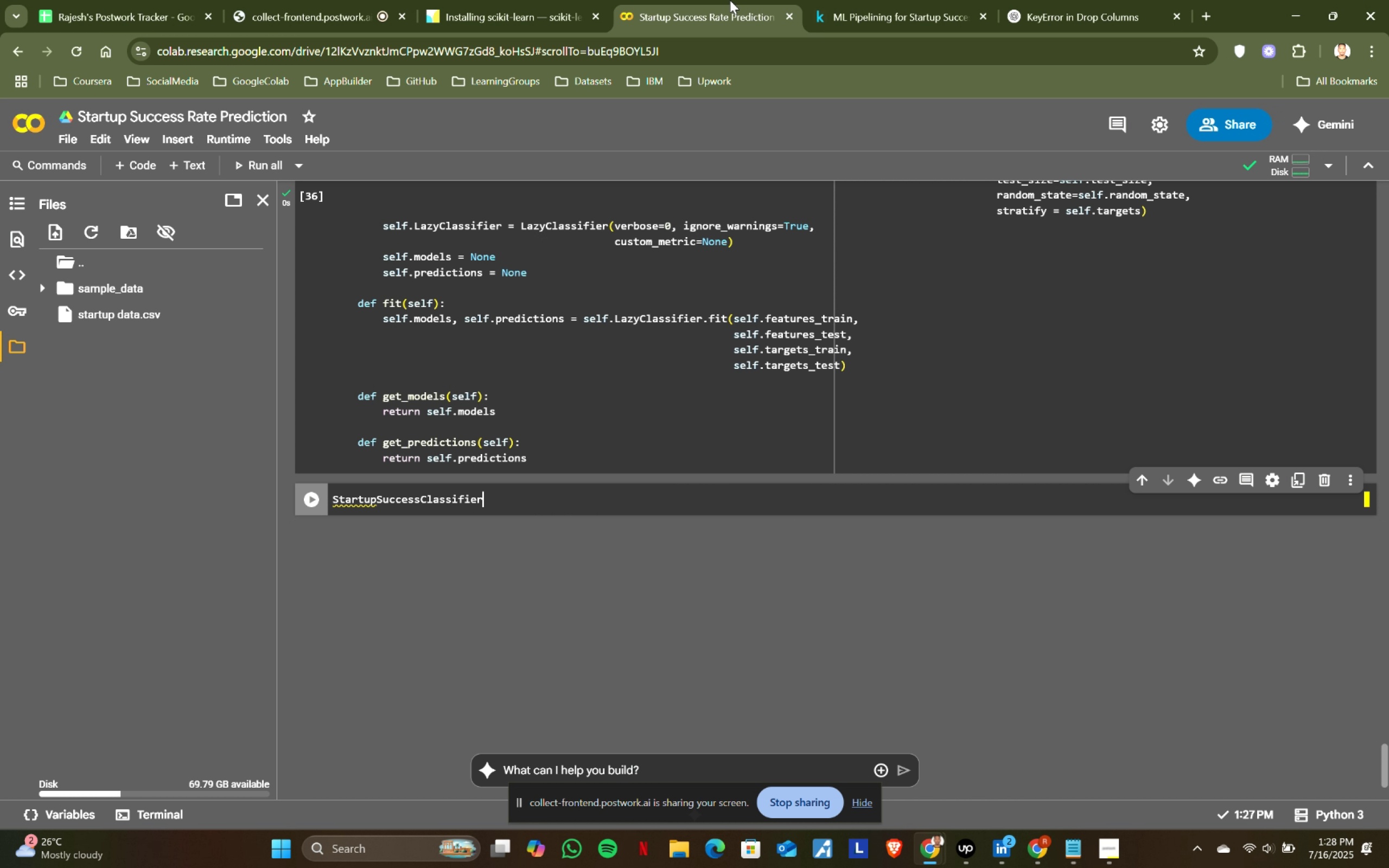 
hold_key(key=ArrowLeft, duration=1.2)
 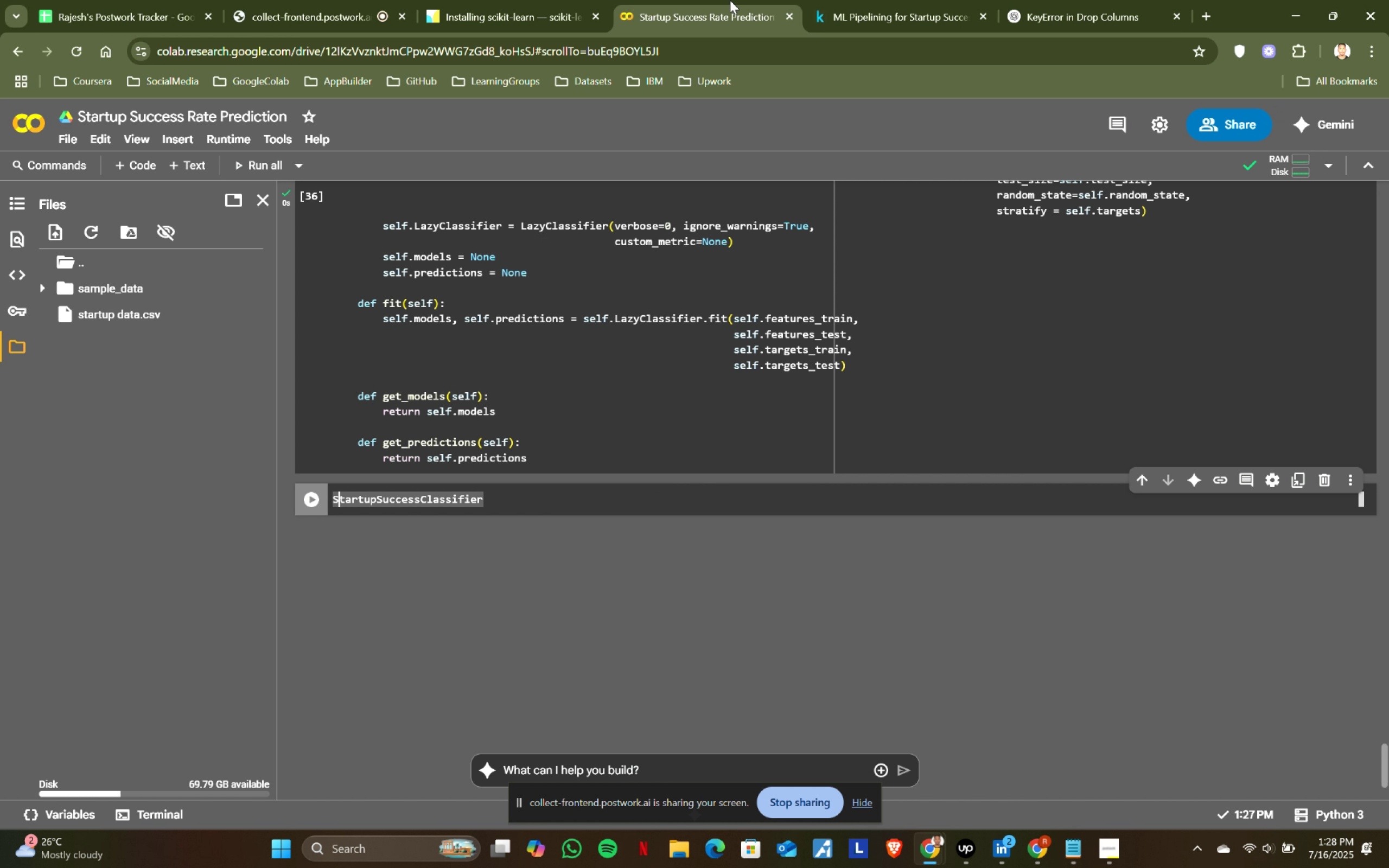 
key(ArrowLeft)
 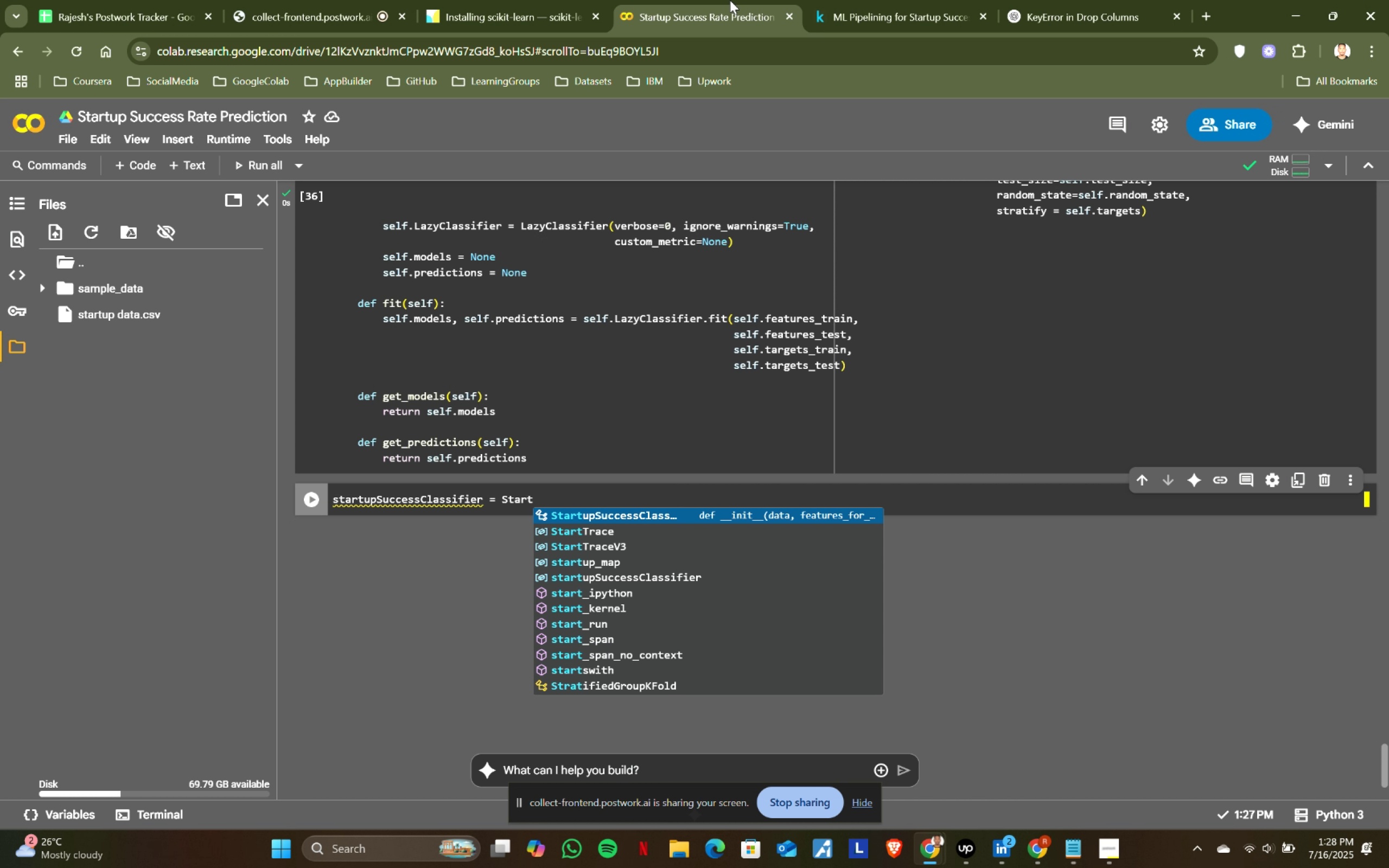 
key(Backspace)
 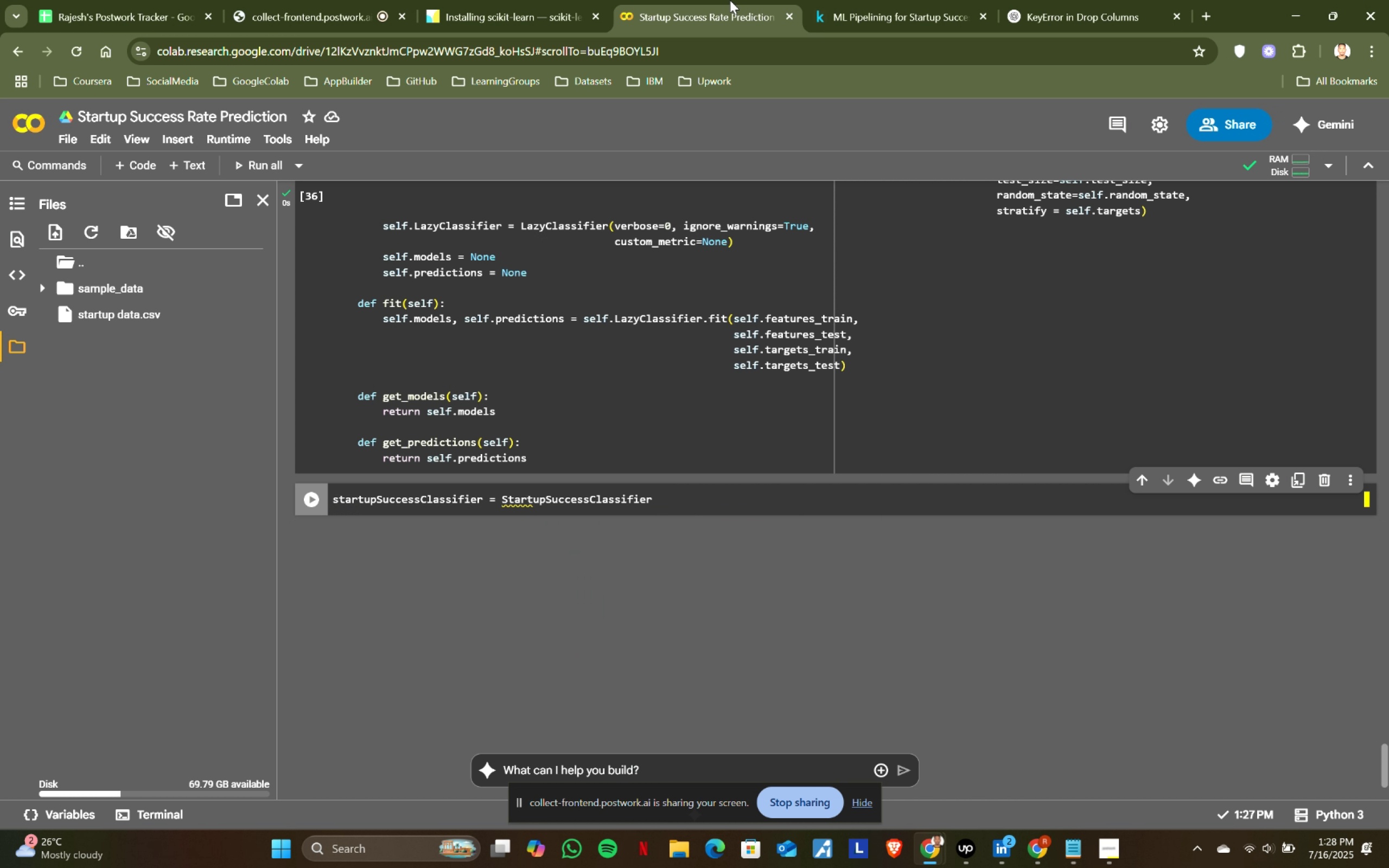 
key(S)
 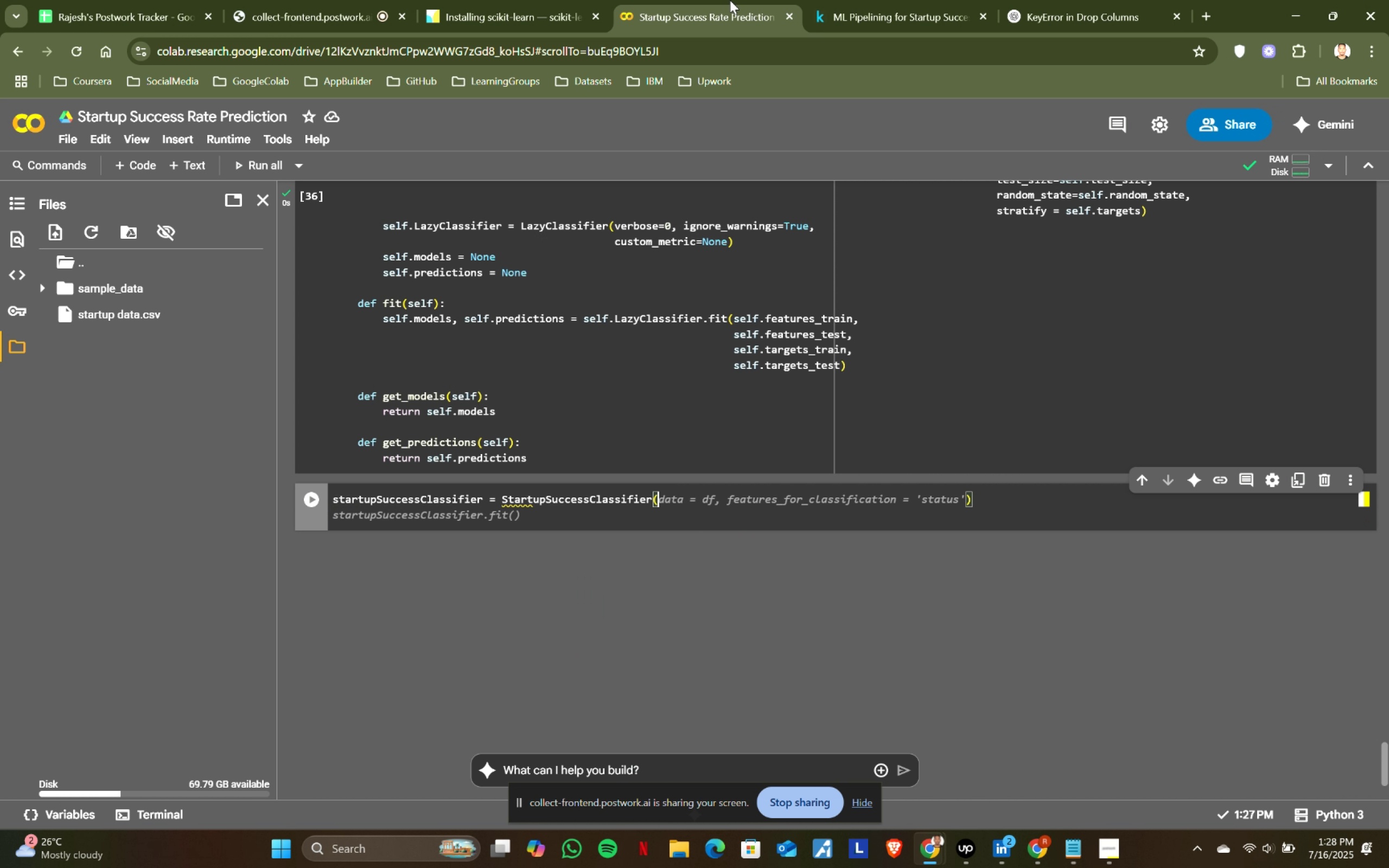 
hold_key(key=ArrowRight, duration=1.18)
 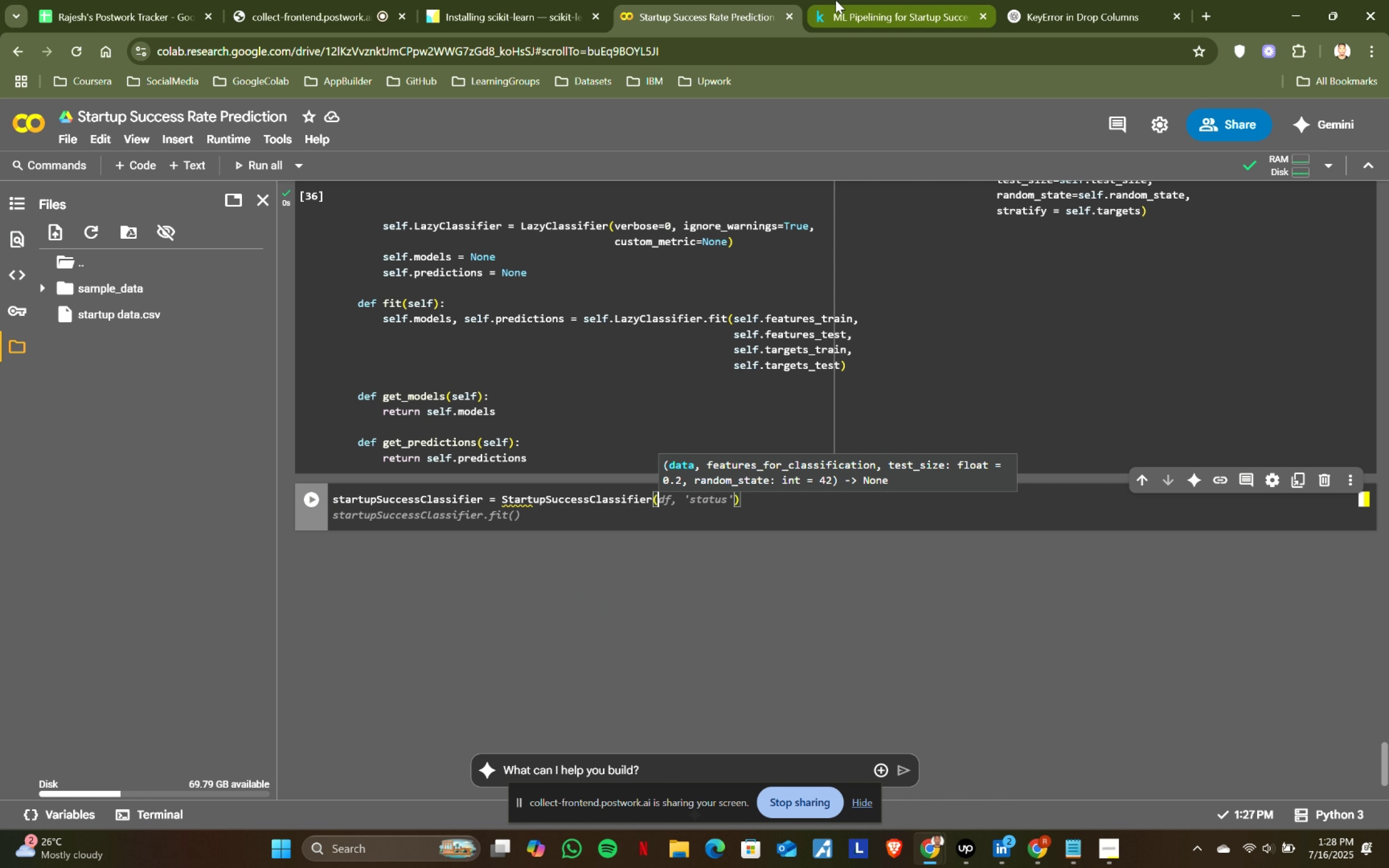 
key(ArrowRight)
 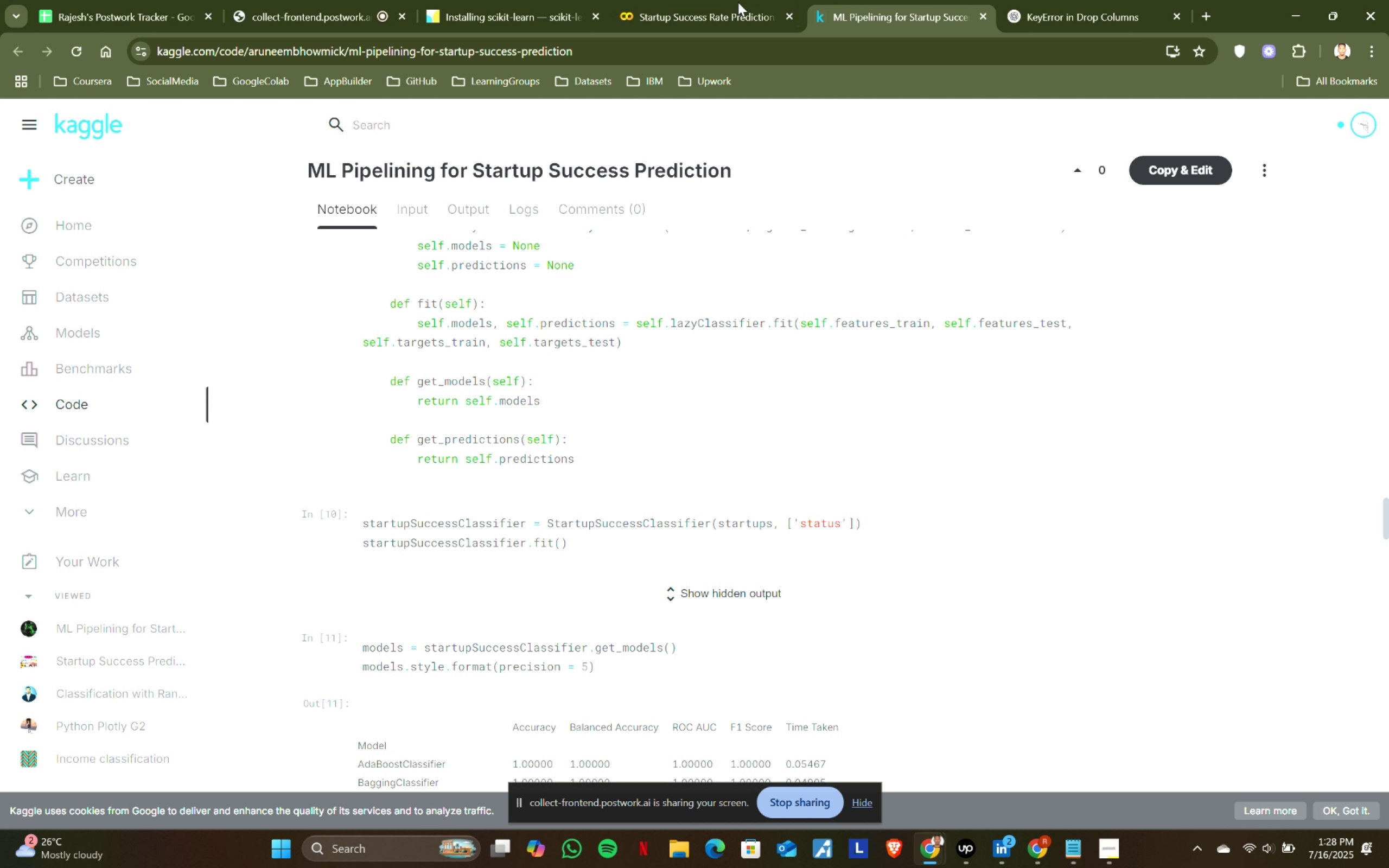 
type( = Start)
 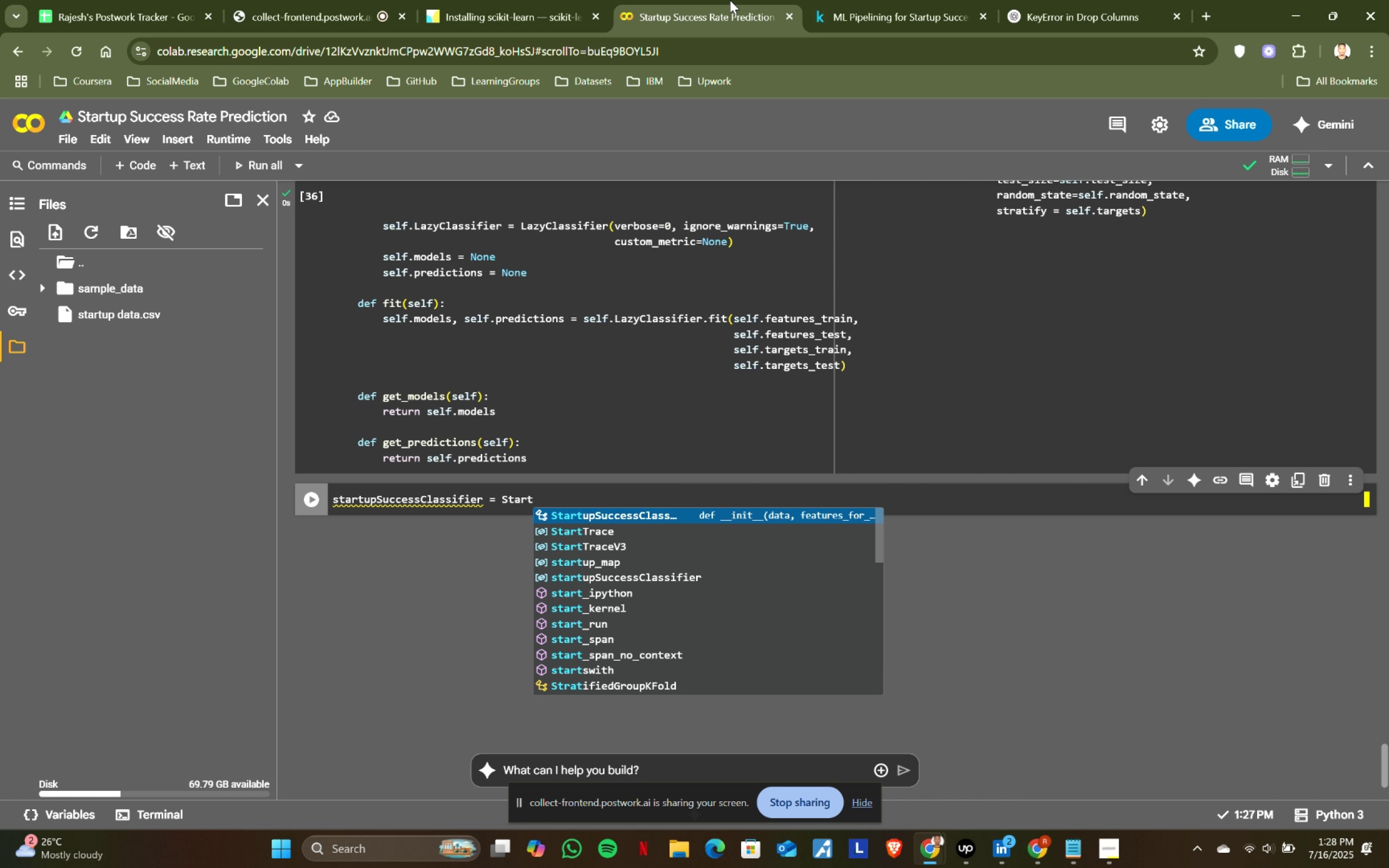 
key(Enter)
 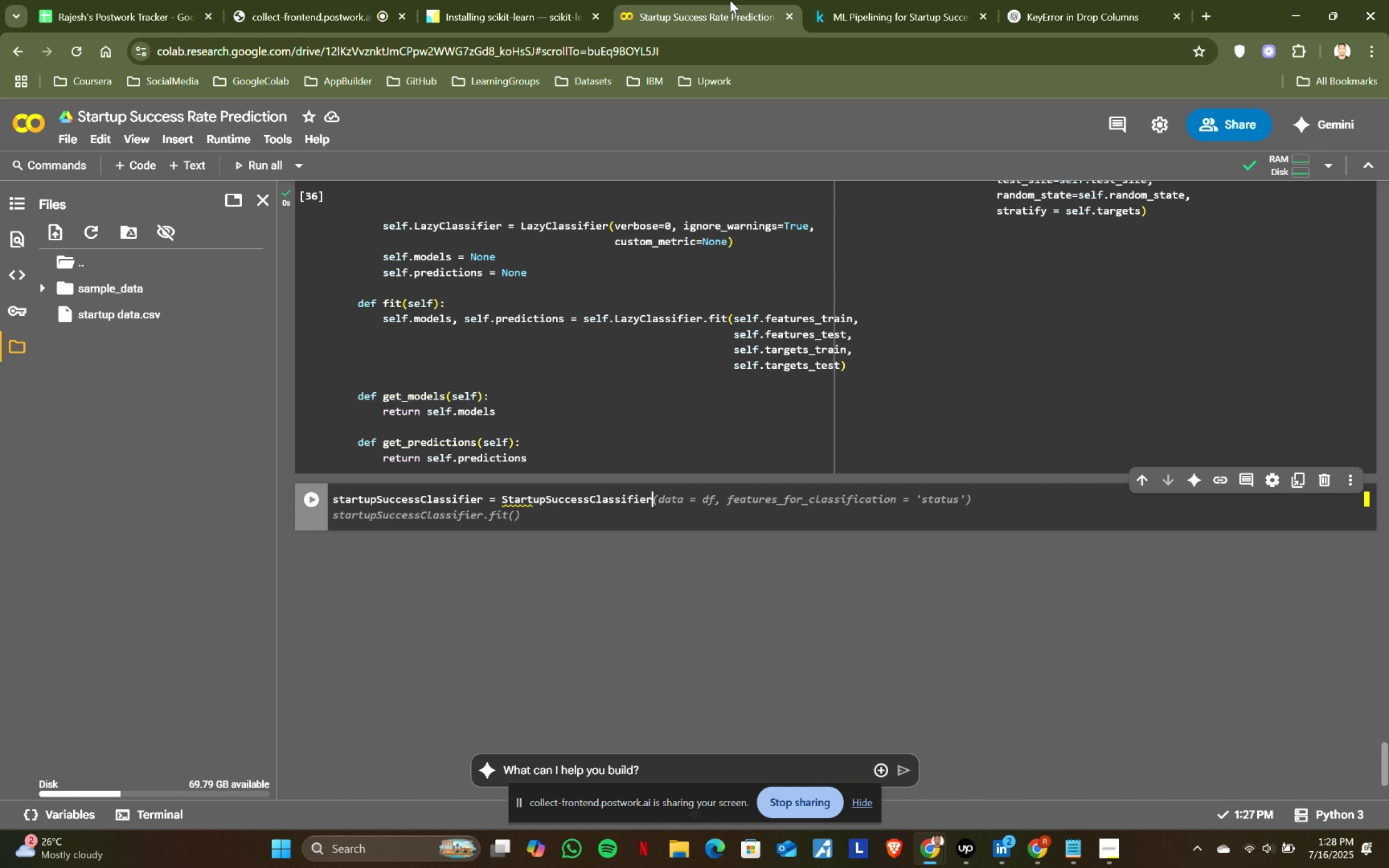 
key(Shift+ShiftLeft)
 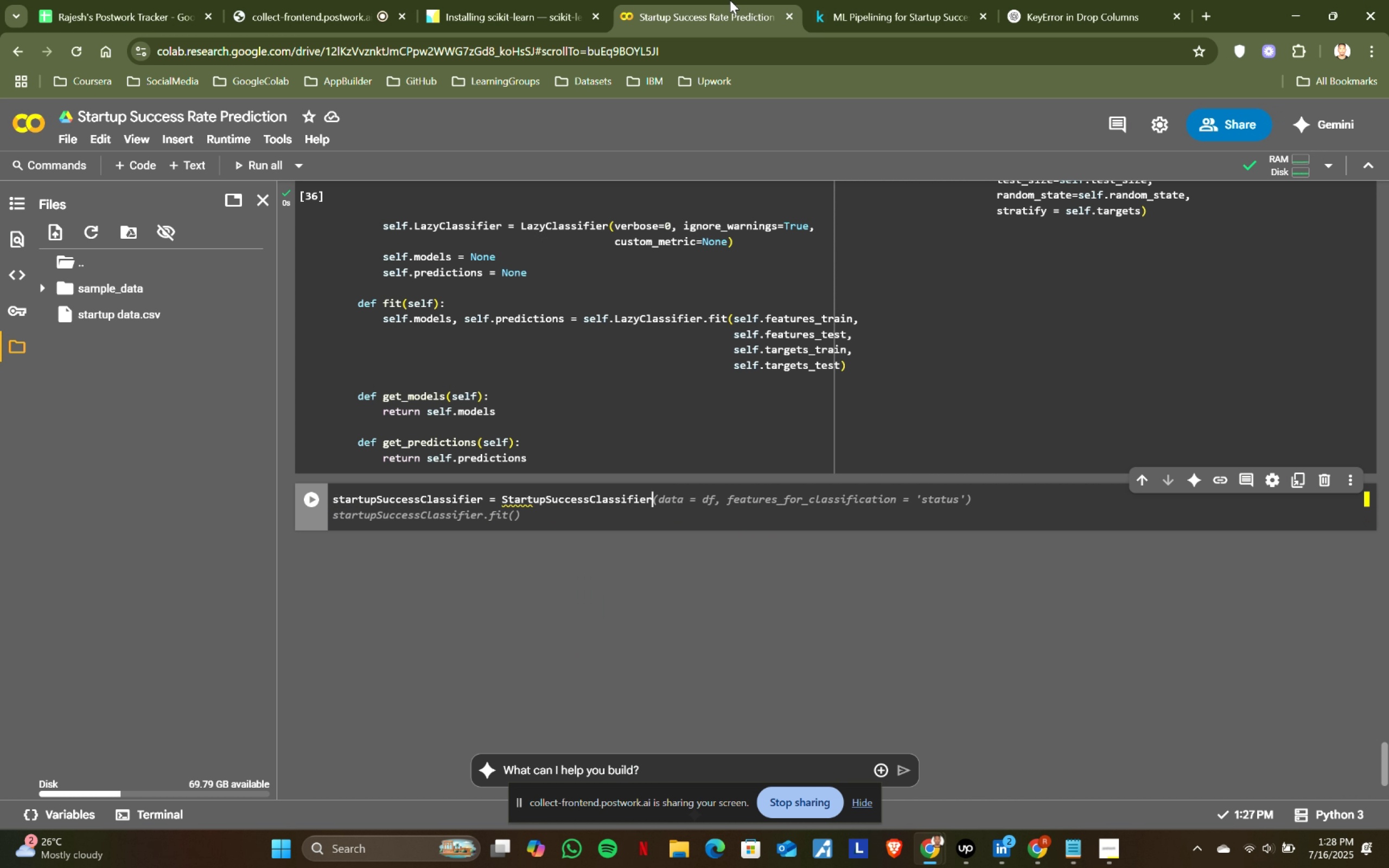 
key(Shift+9)
 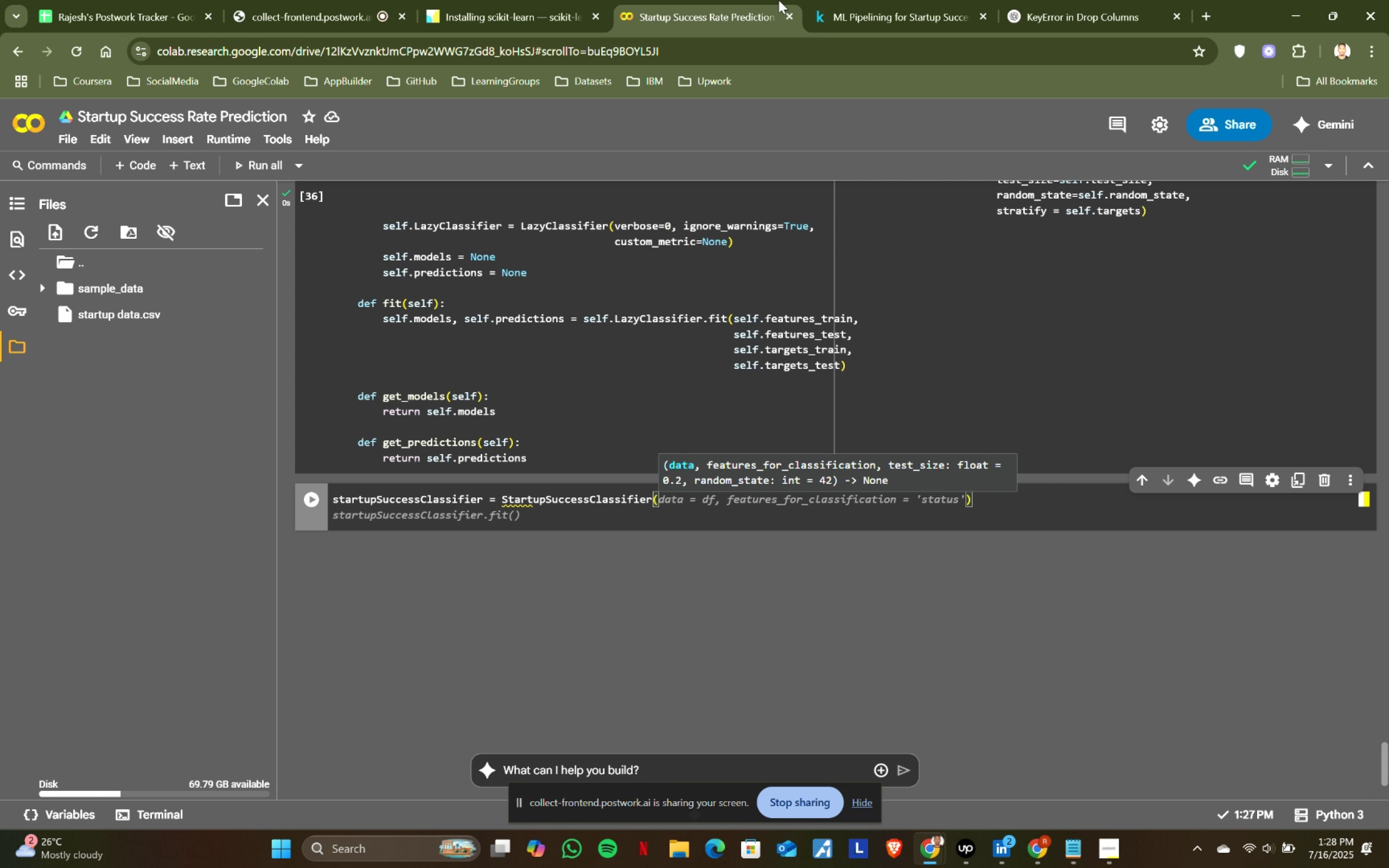 
left_click([836, 0])
 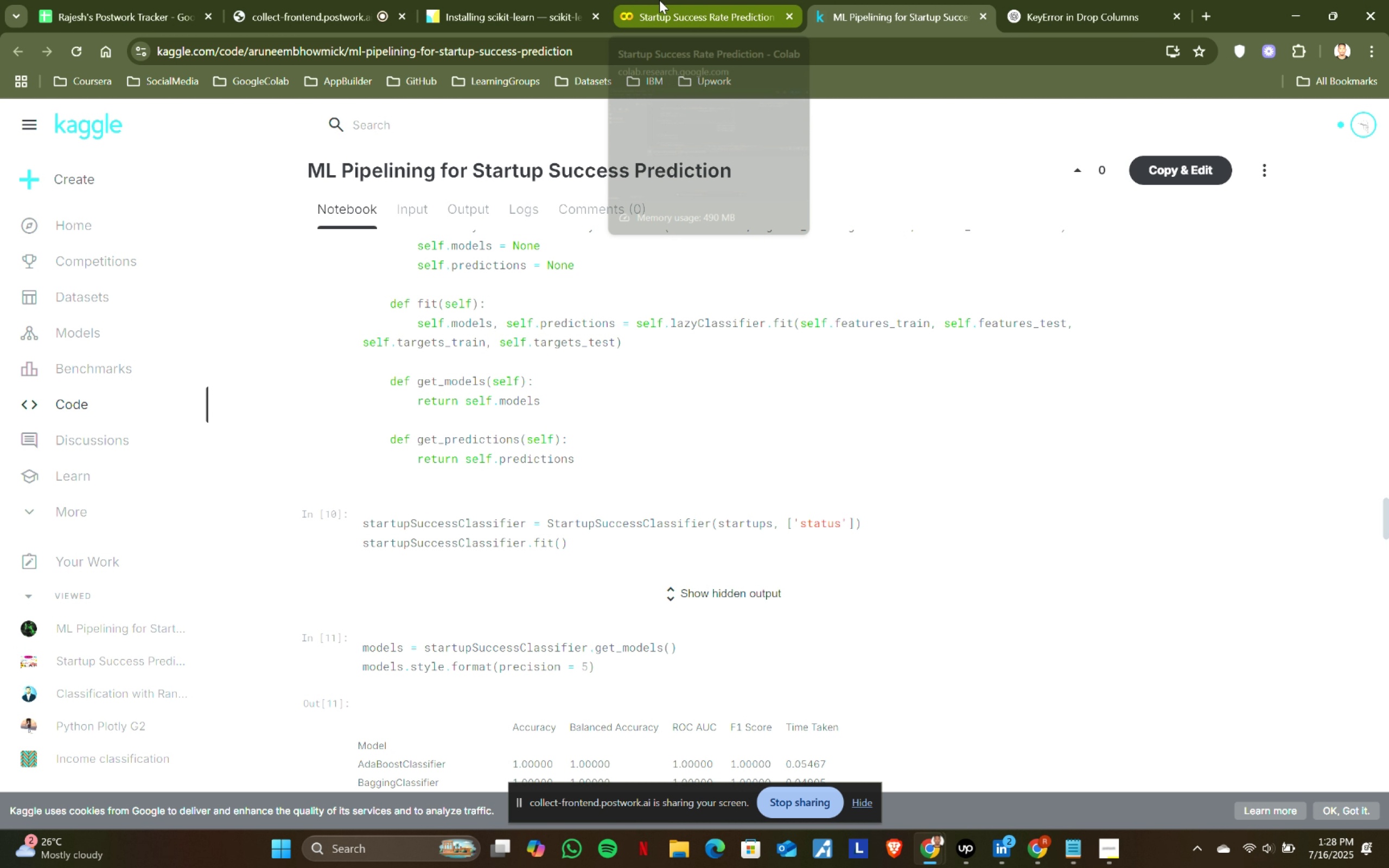 
left_click([659, 0])
 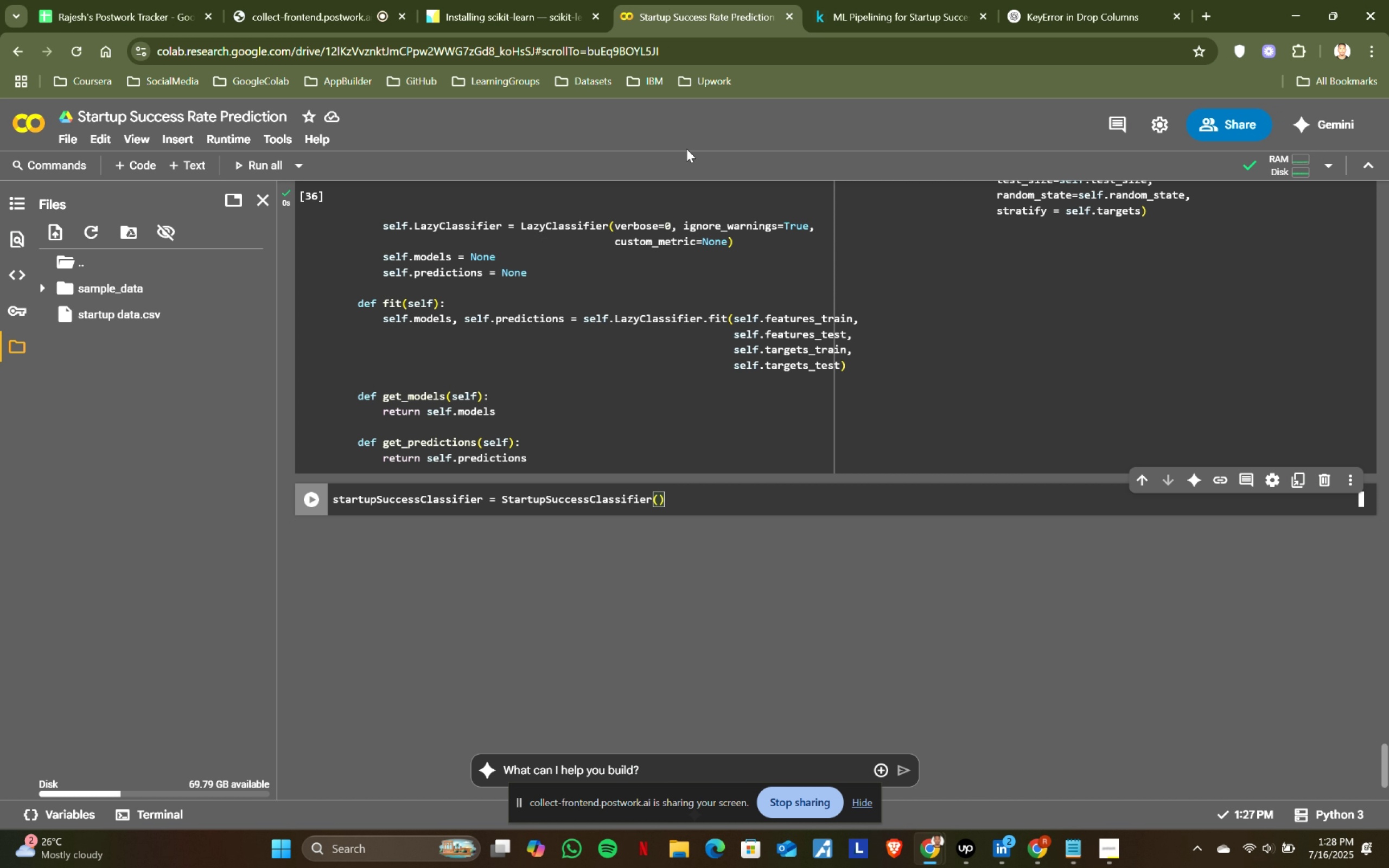 
type(df, ])
key(Backspace)
type('status)
 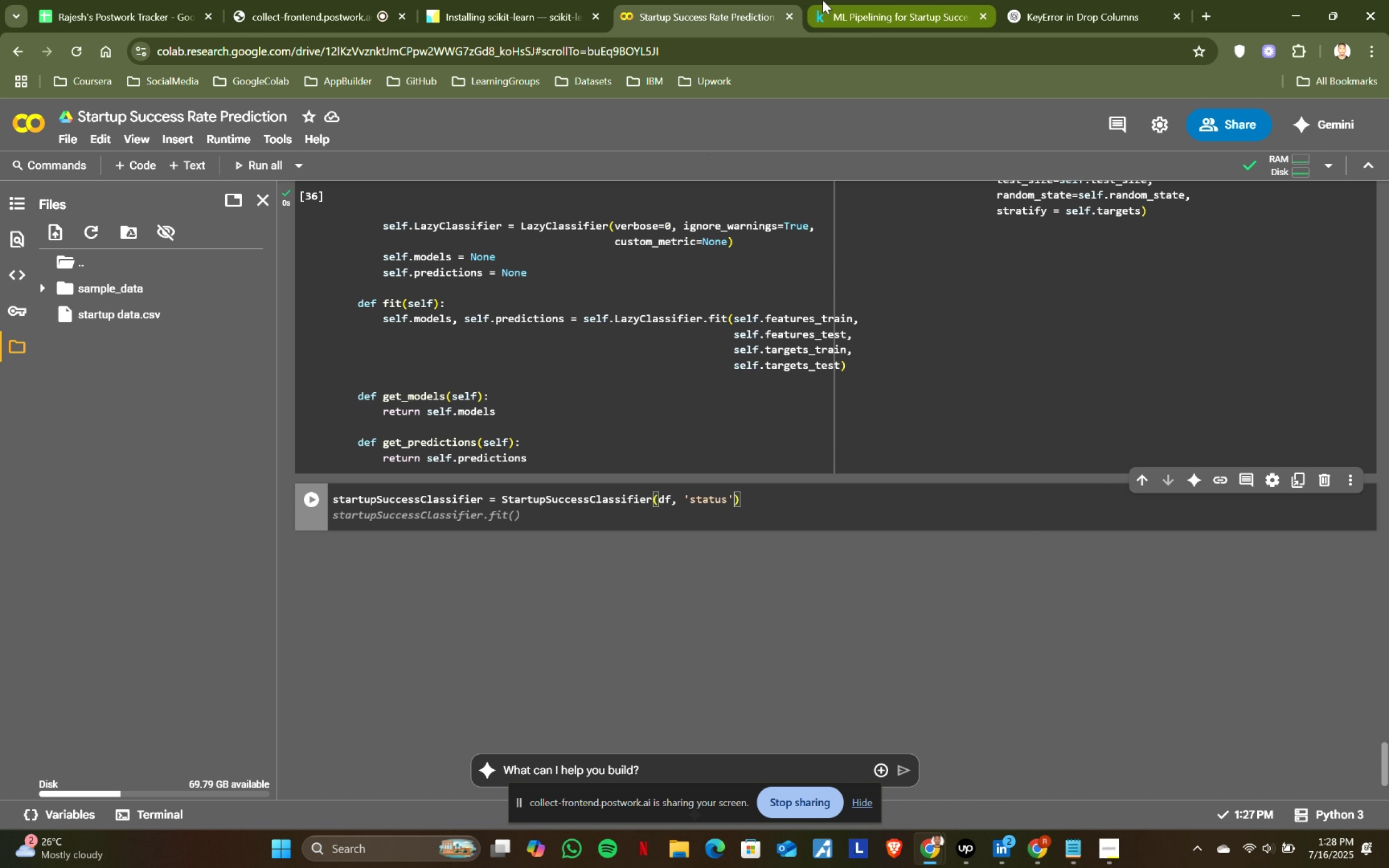 
key(ArrowRight)
 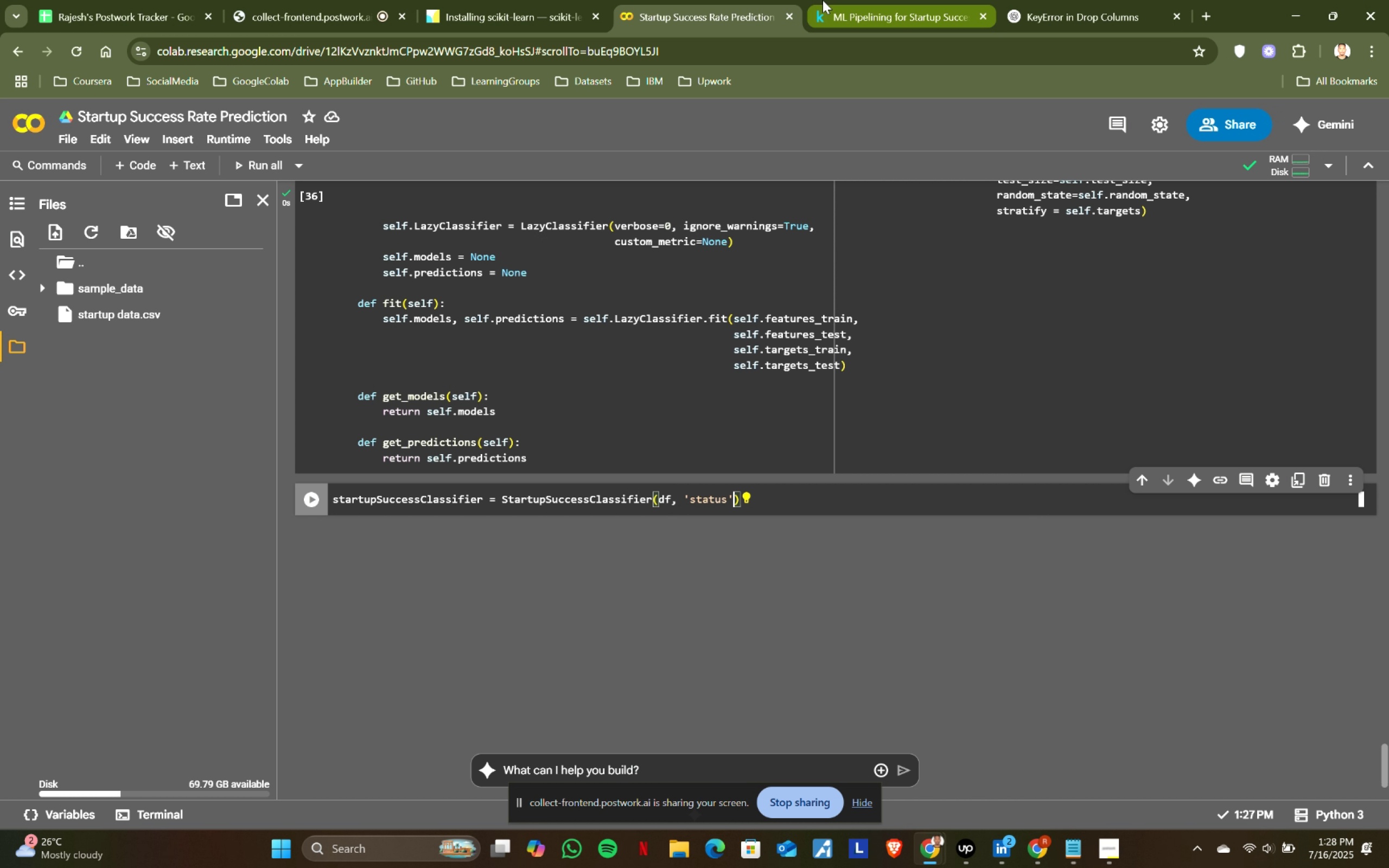 
key(ArrowRight)
 